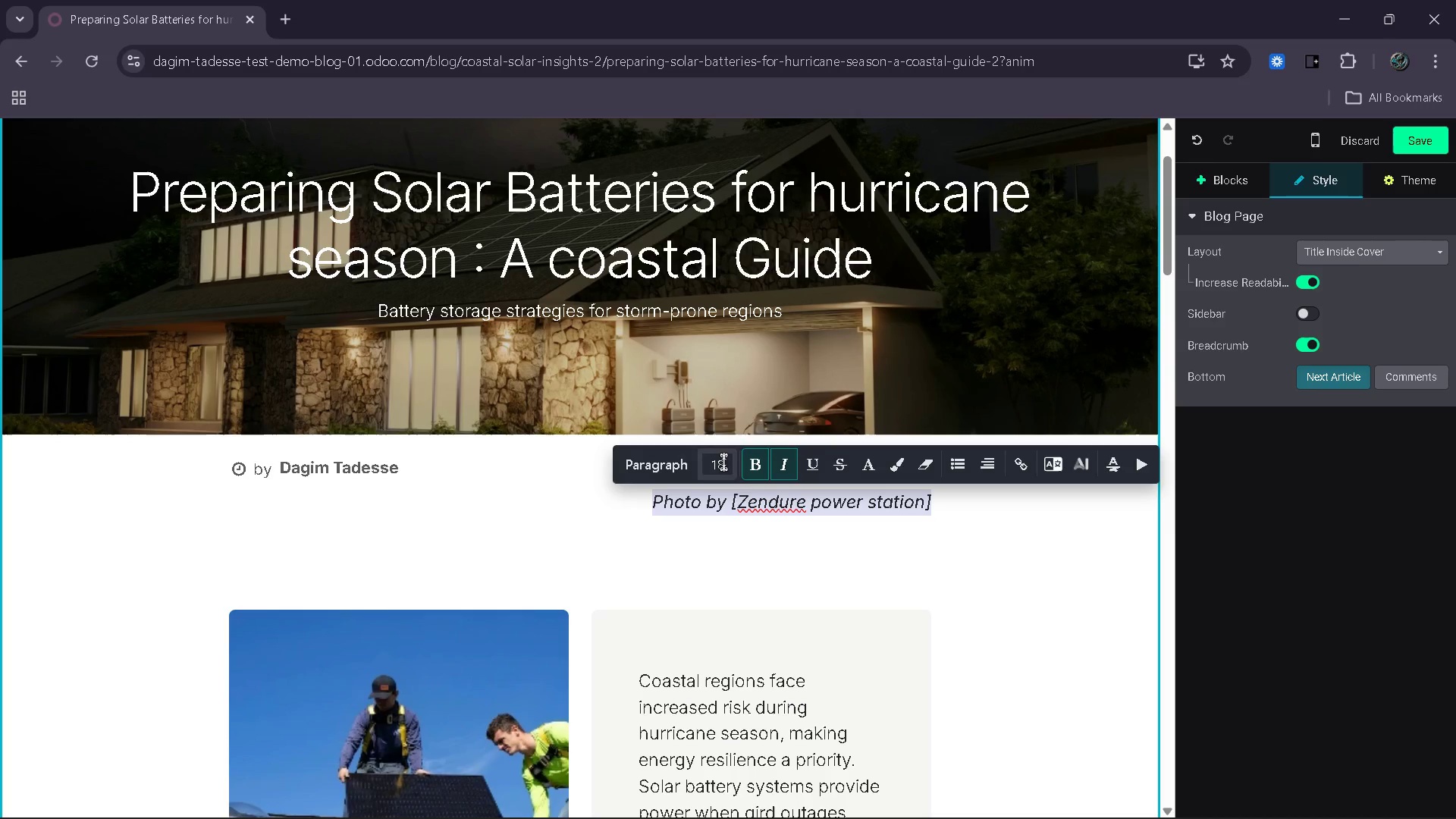 
left_click([723, 462])
 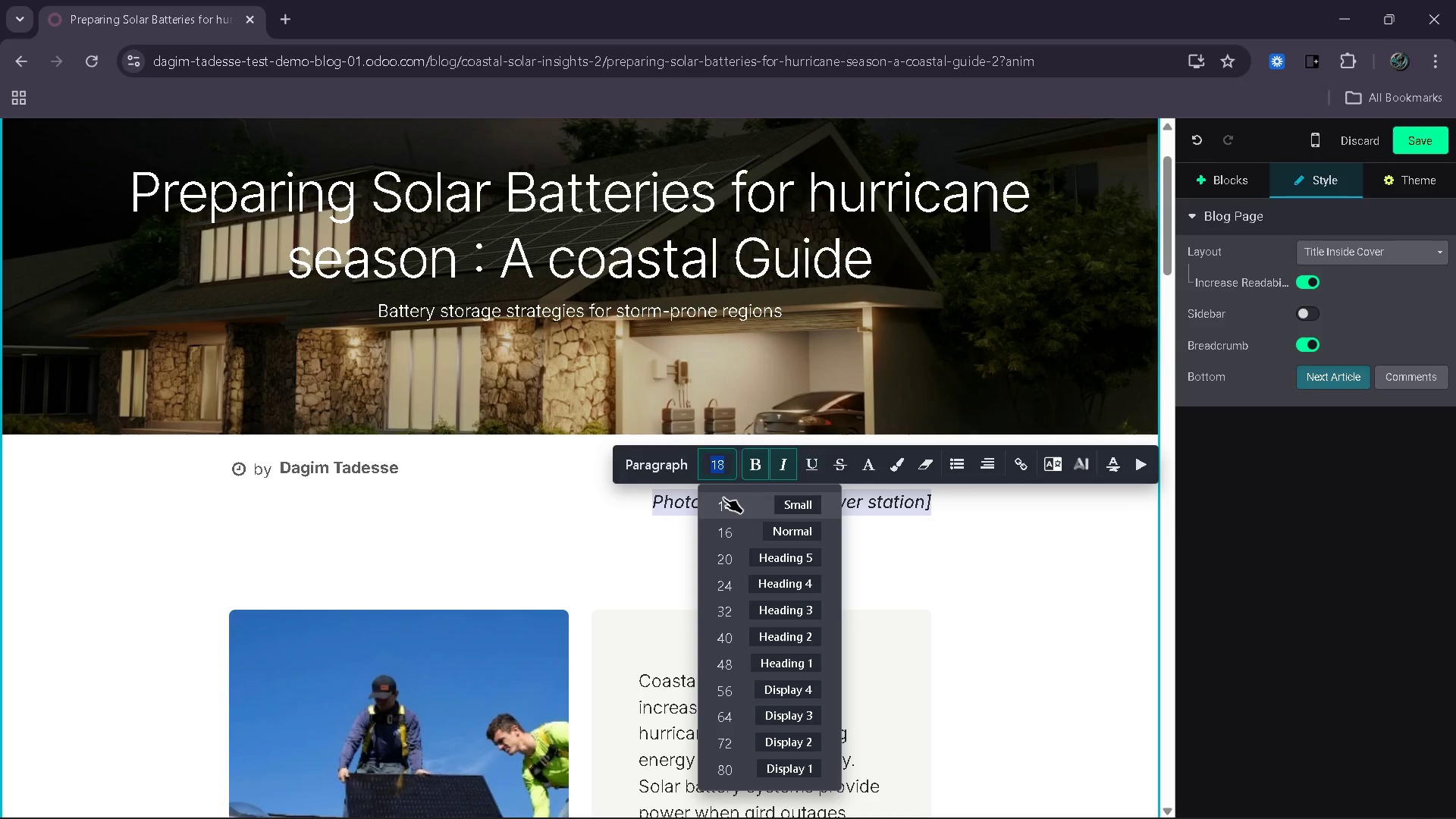 
left_click([723, 497])
 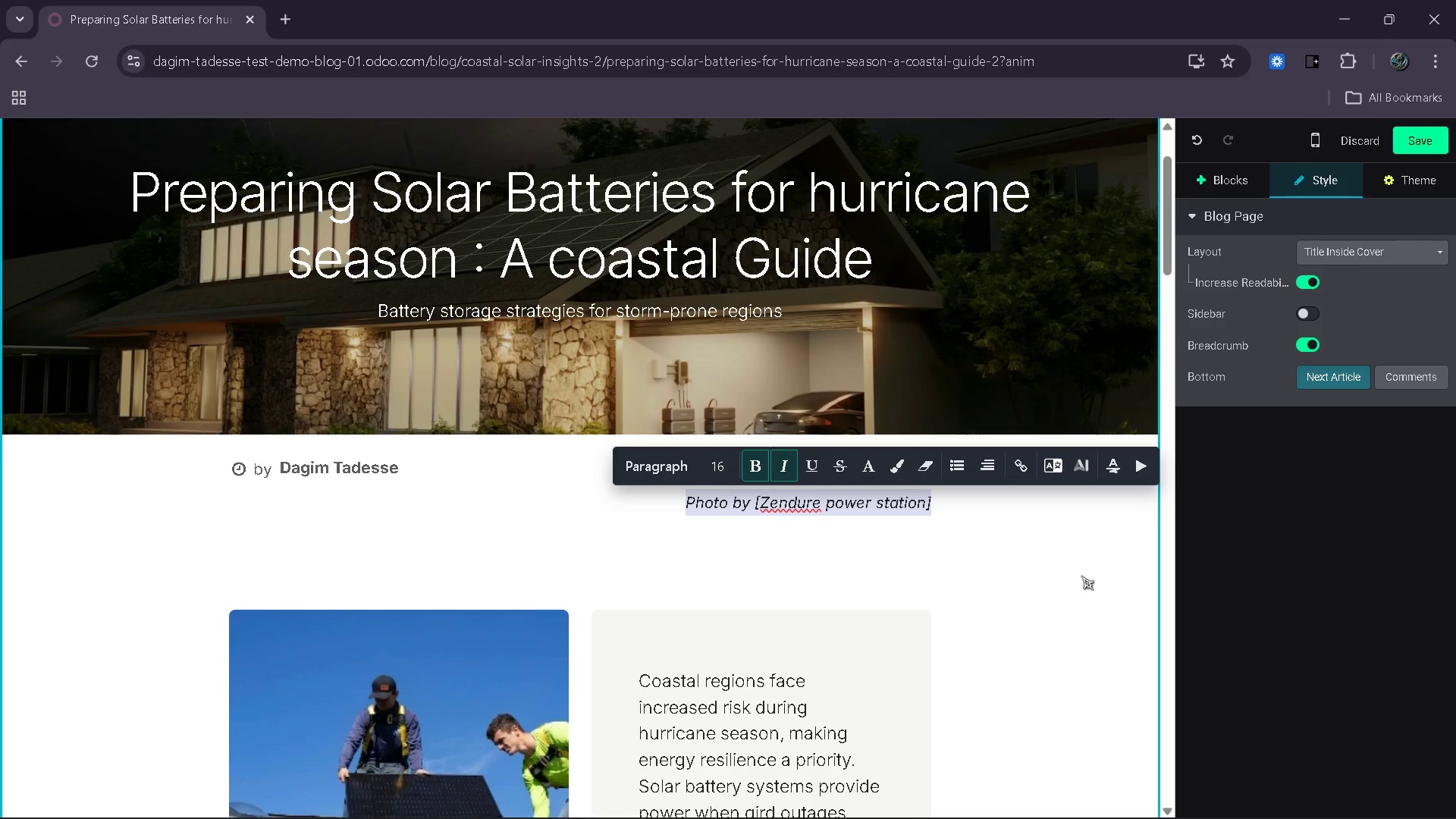 
left_click([1112, 577])
 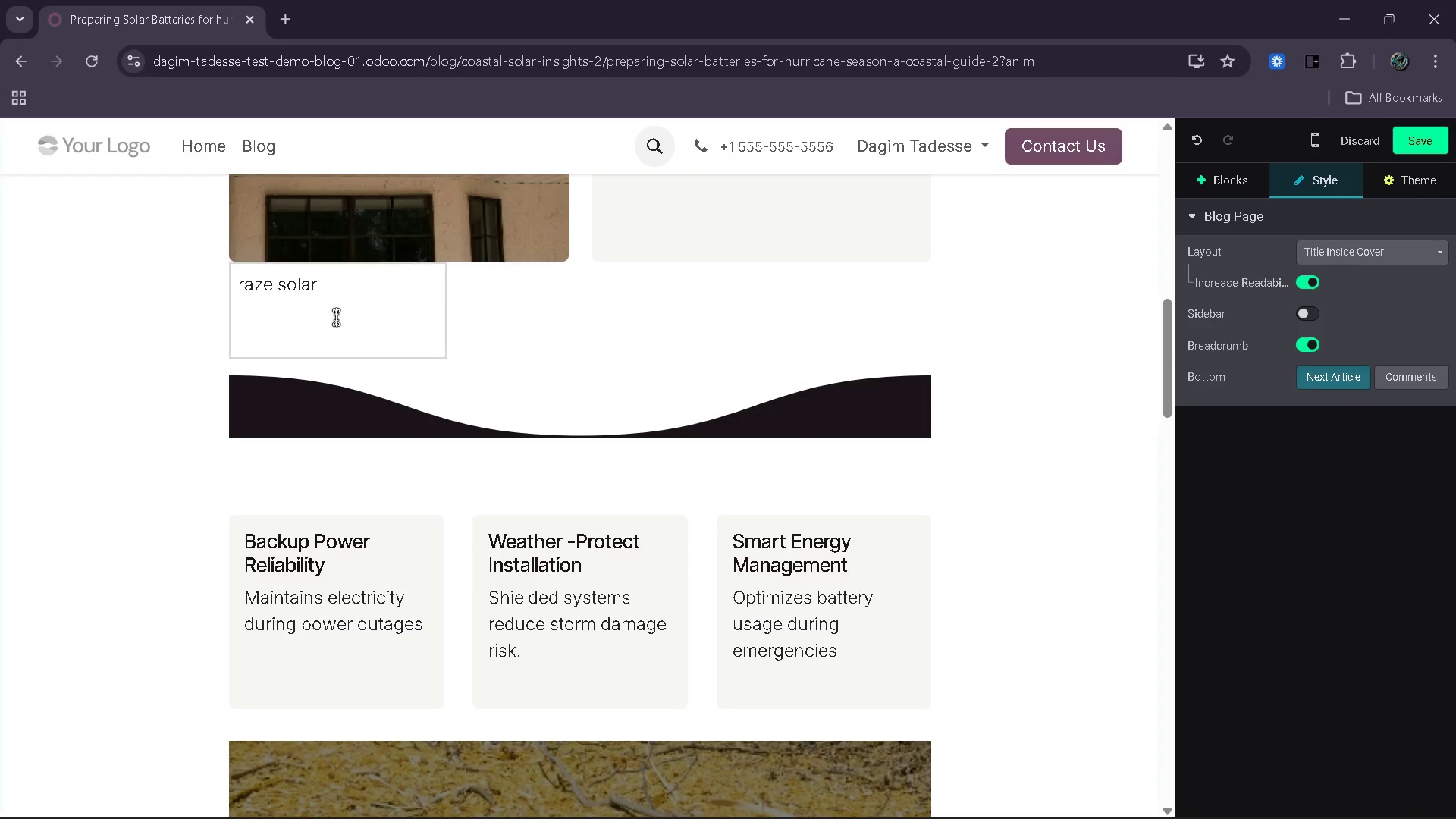 
left_click([334, 290])
 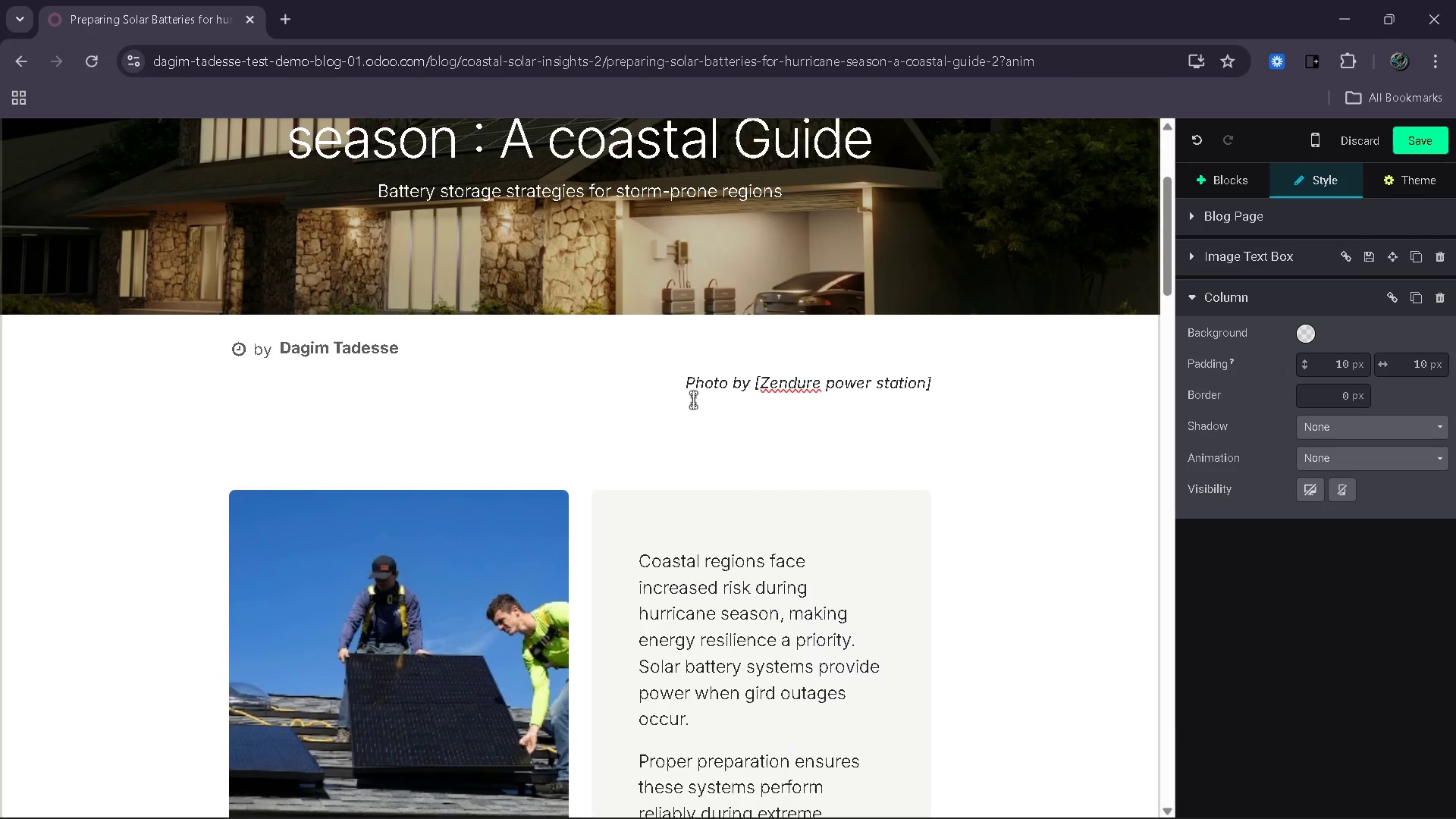 
left_click_drag(start_coordinate=[686, 381], to_coordinate=[946, 380])
 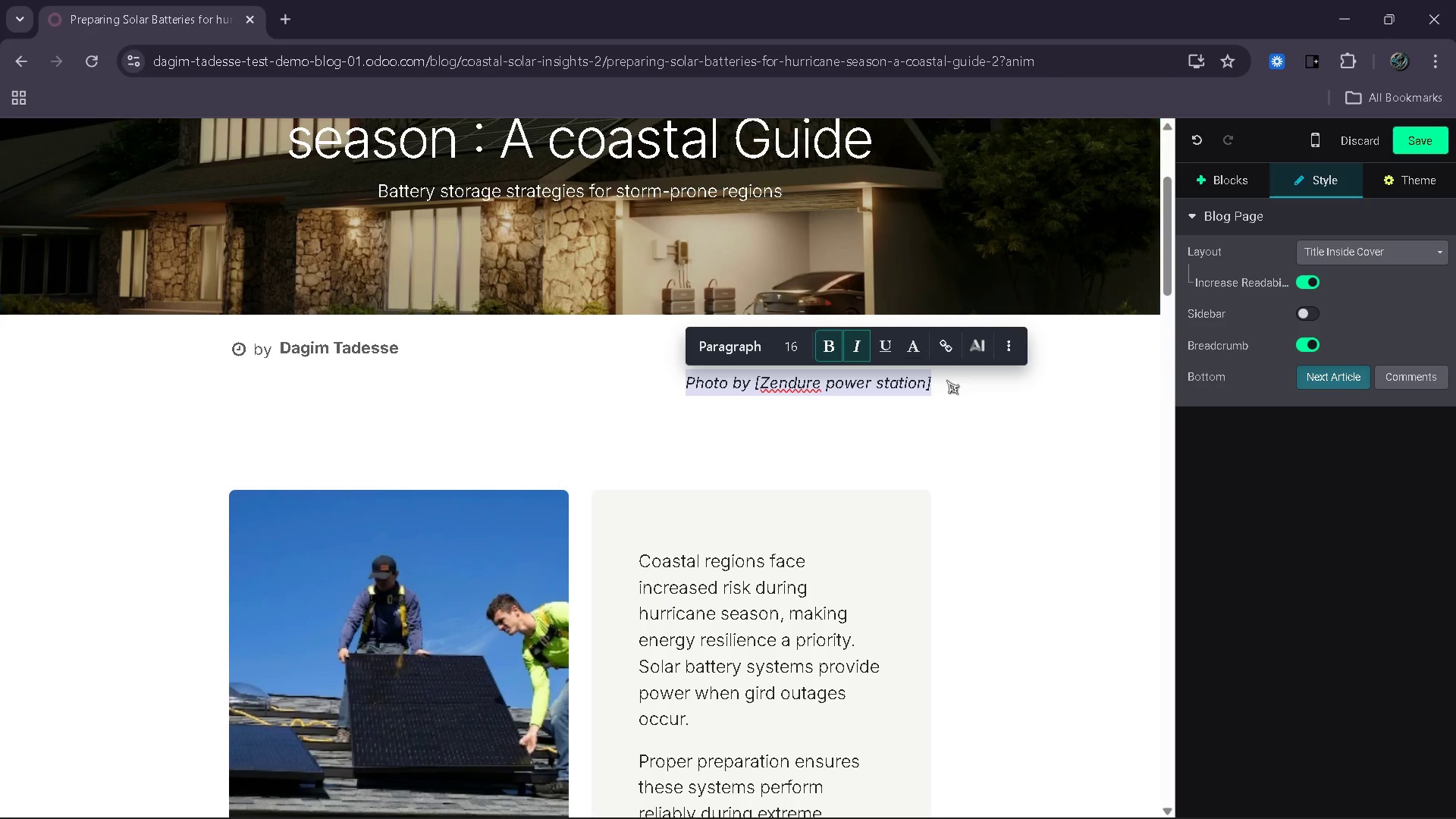 
key(Control+C)
 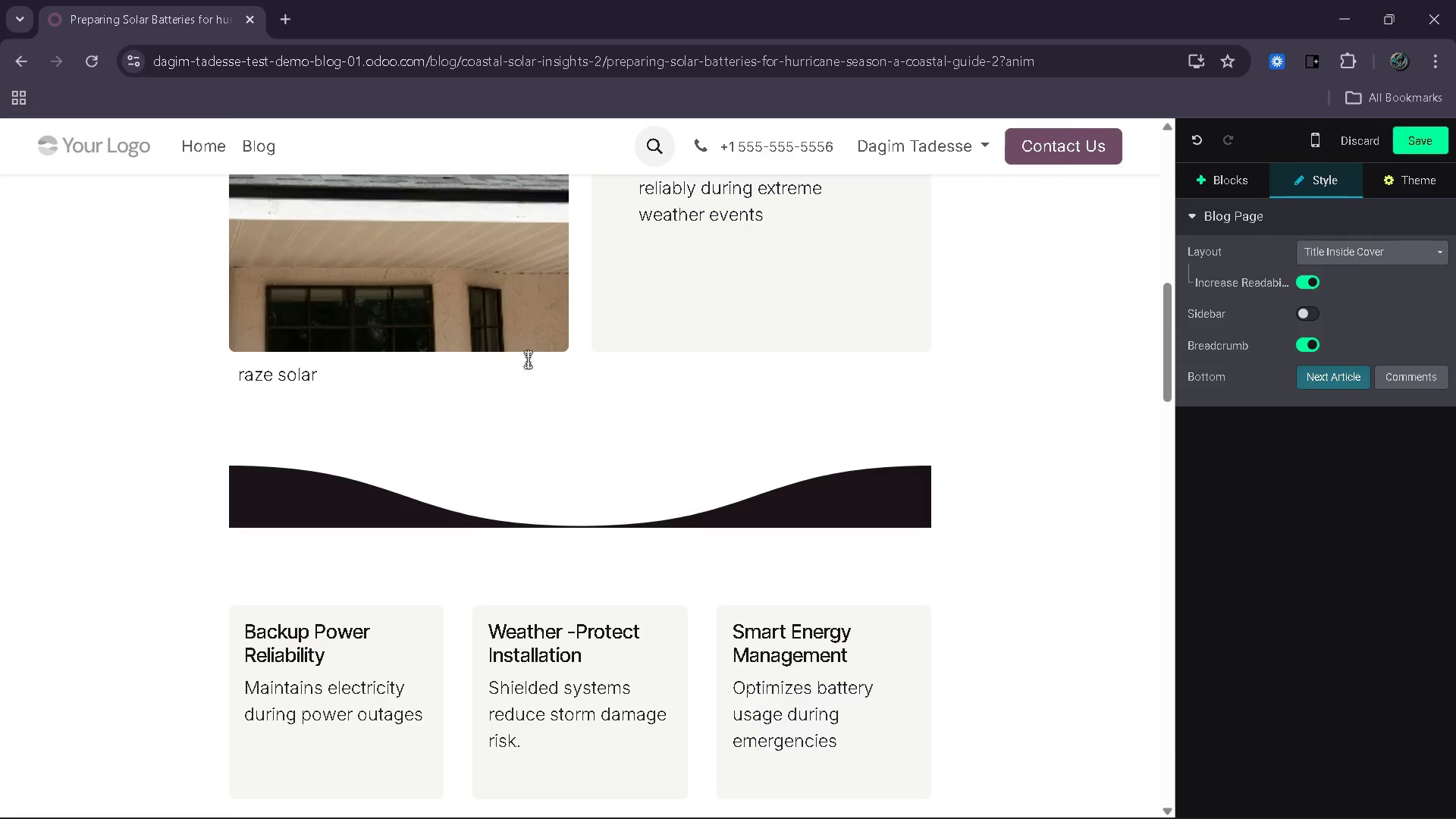 
left_click([337, 370])
 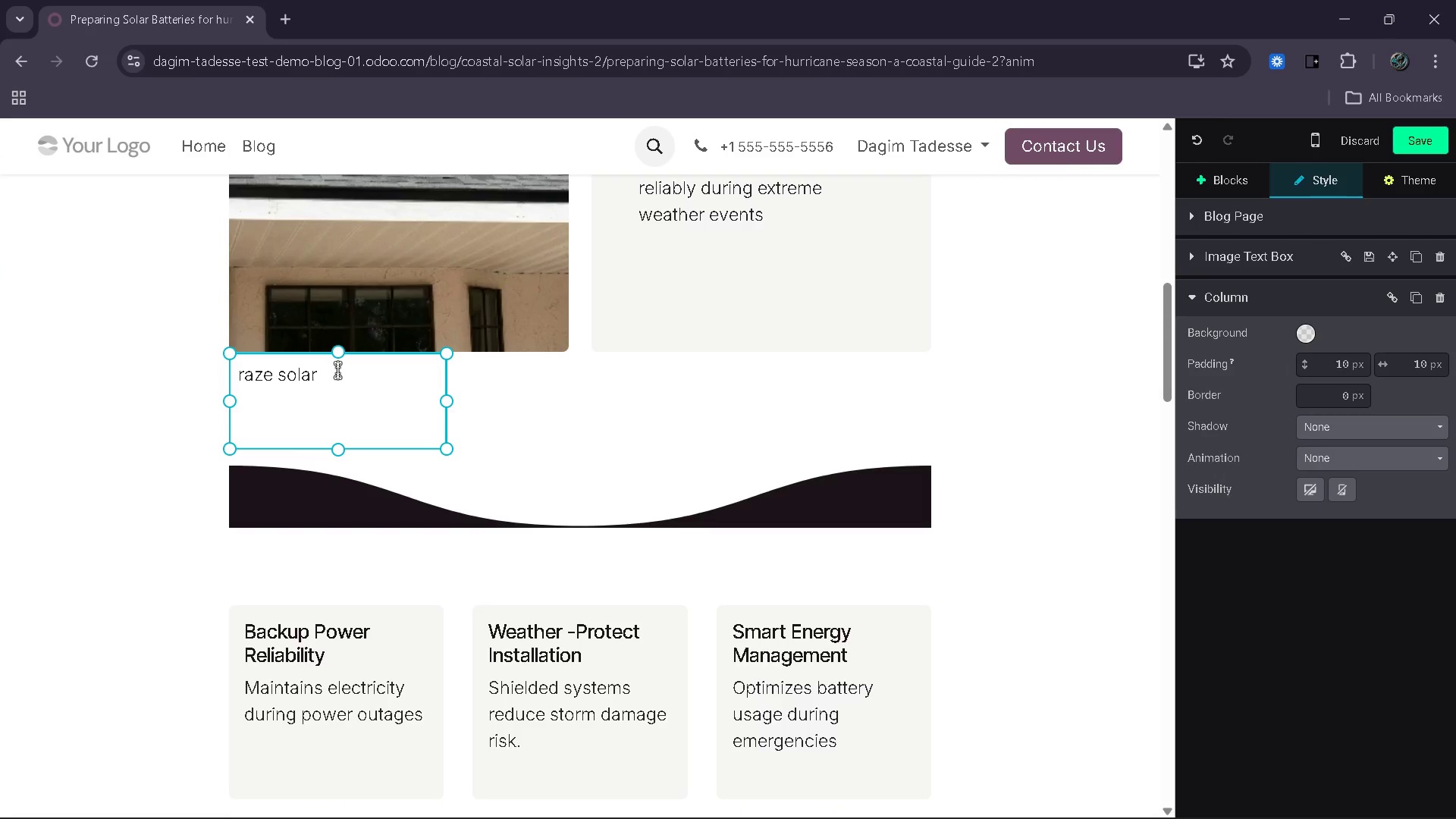 
key(Enter)
 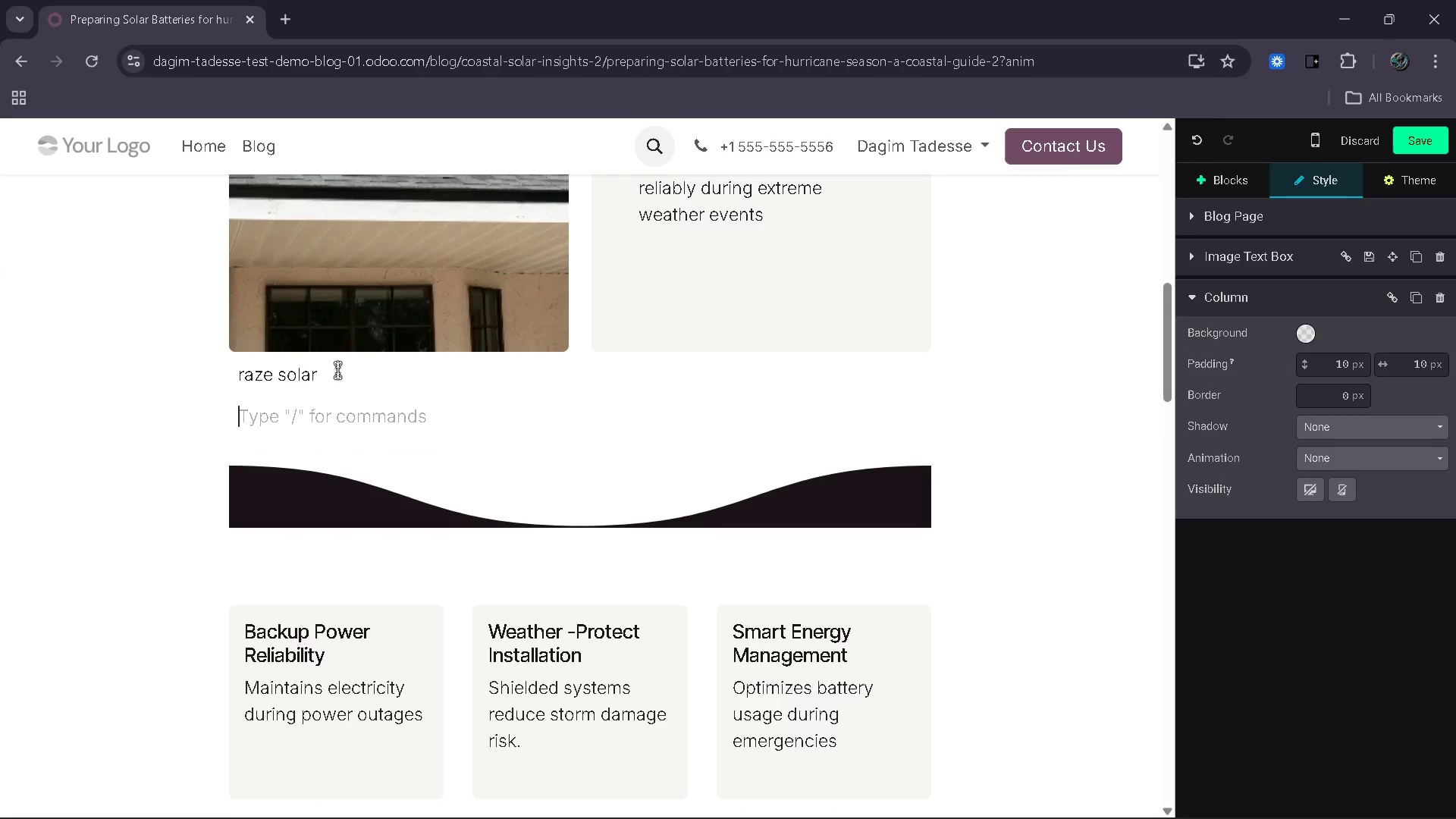 
key(Control+V)
 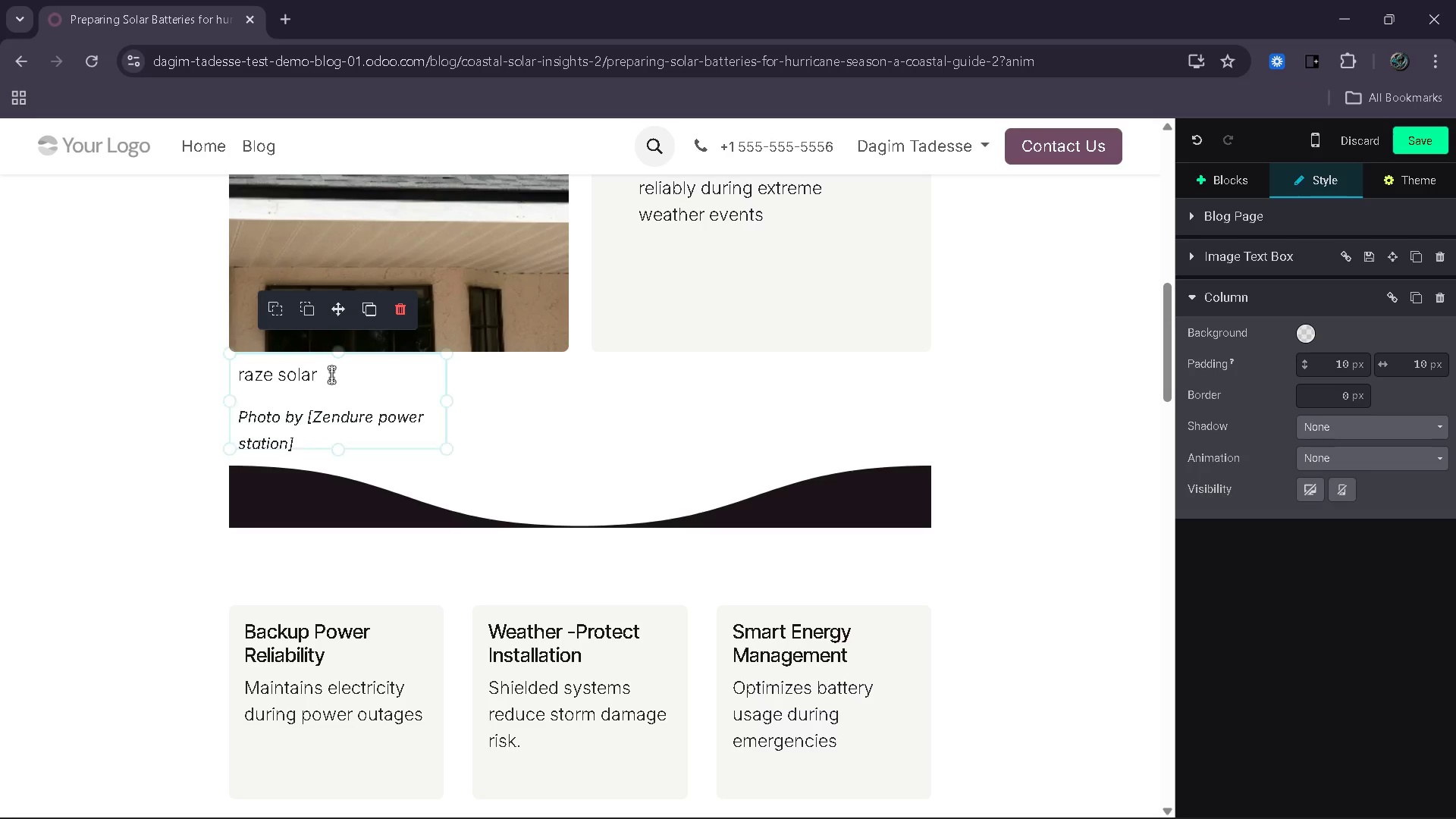 
left_click_drag(start_coordinate=[328, 376], to_coordinate=[240, 374])
 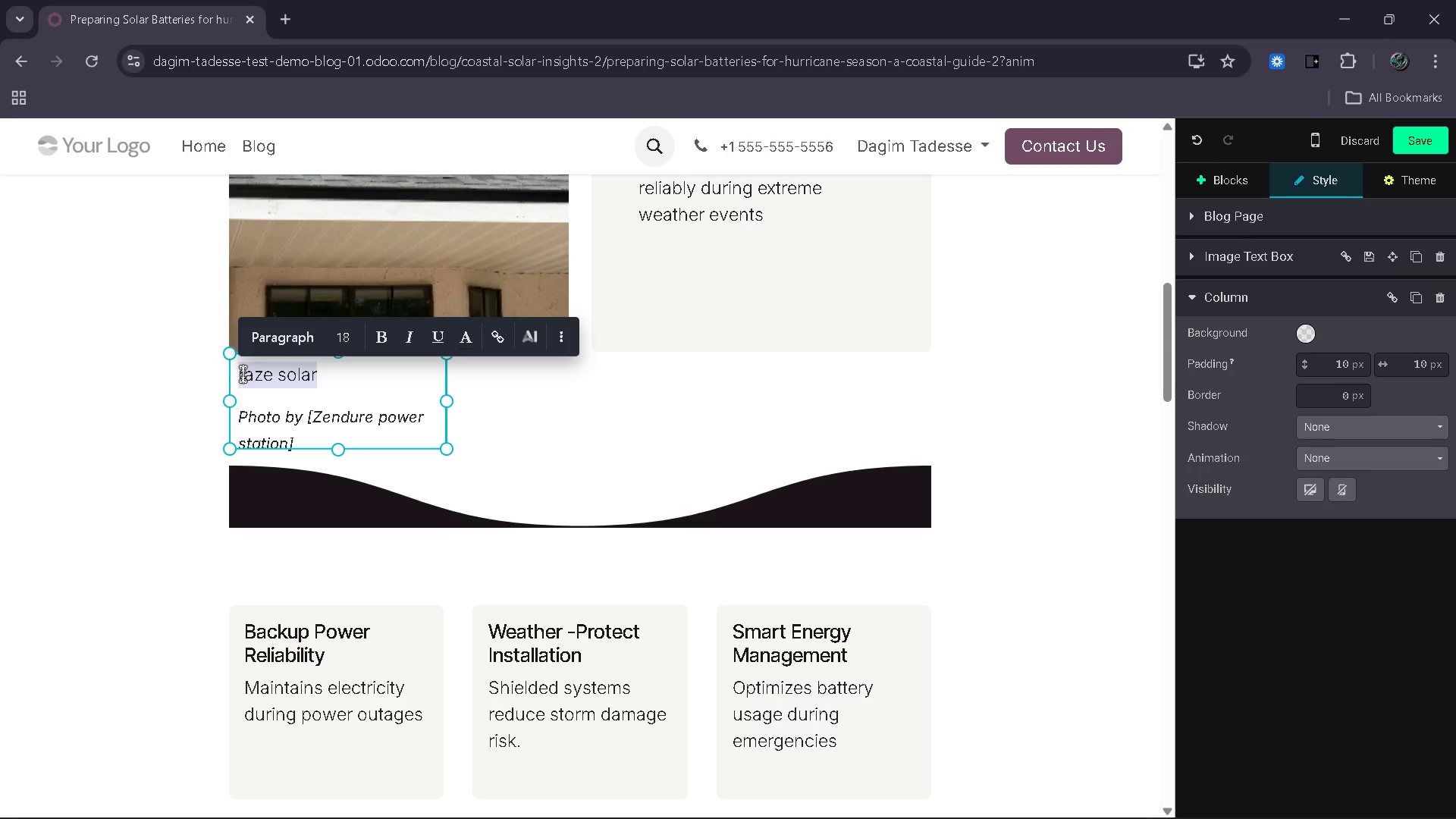 
key(Control+C)
 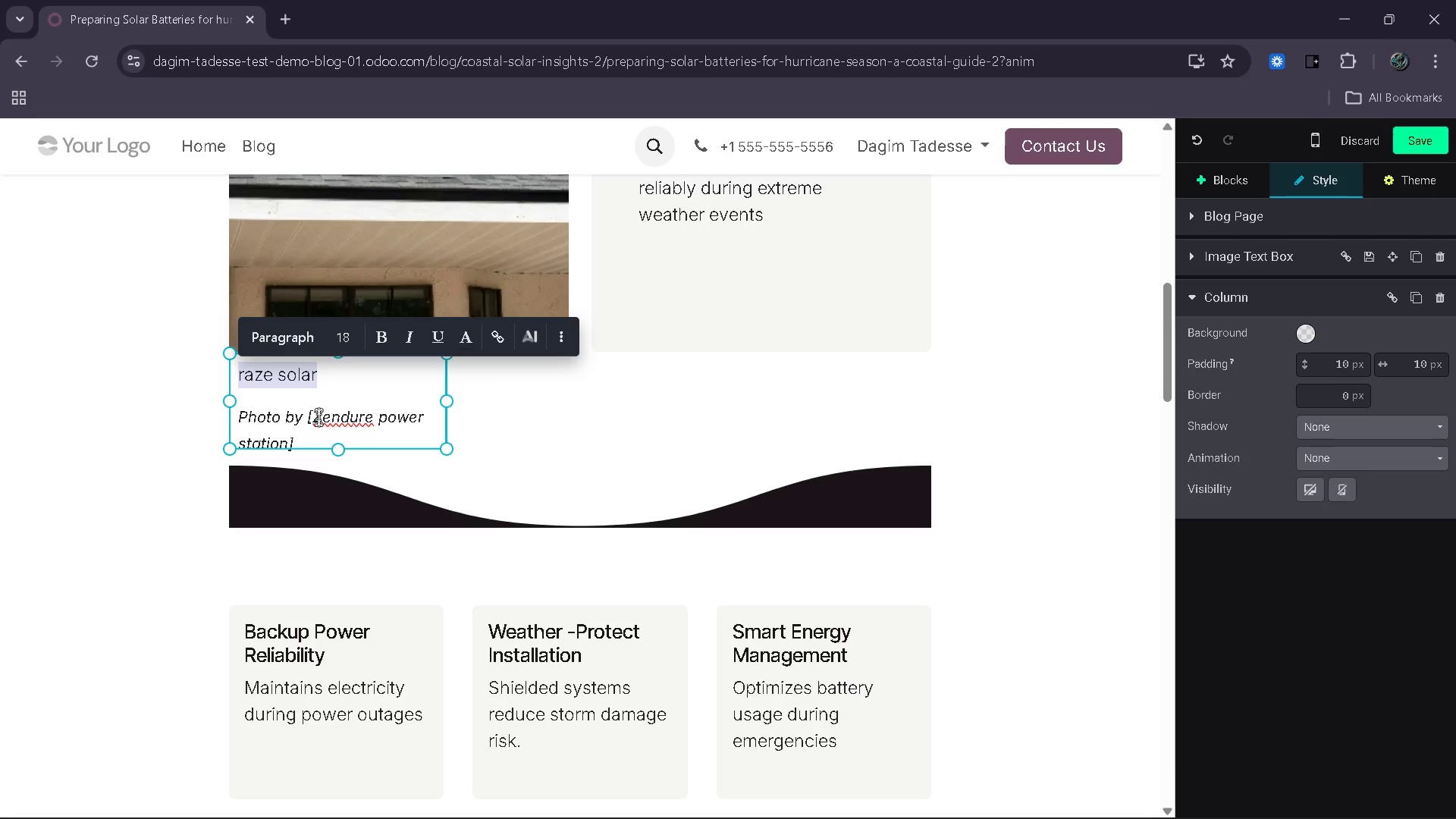 
left_click_drag(start_coordinate=[314, 417], to_coordinate=[286, 441])
 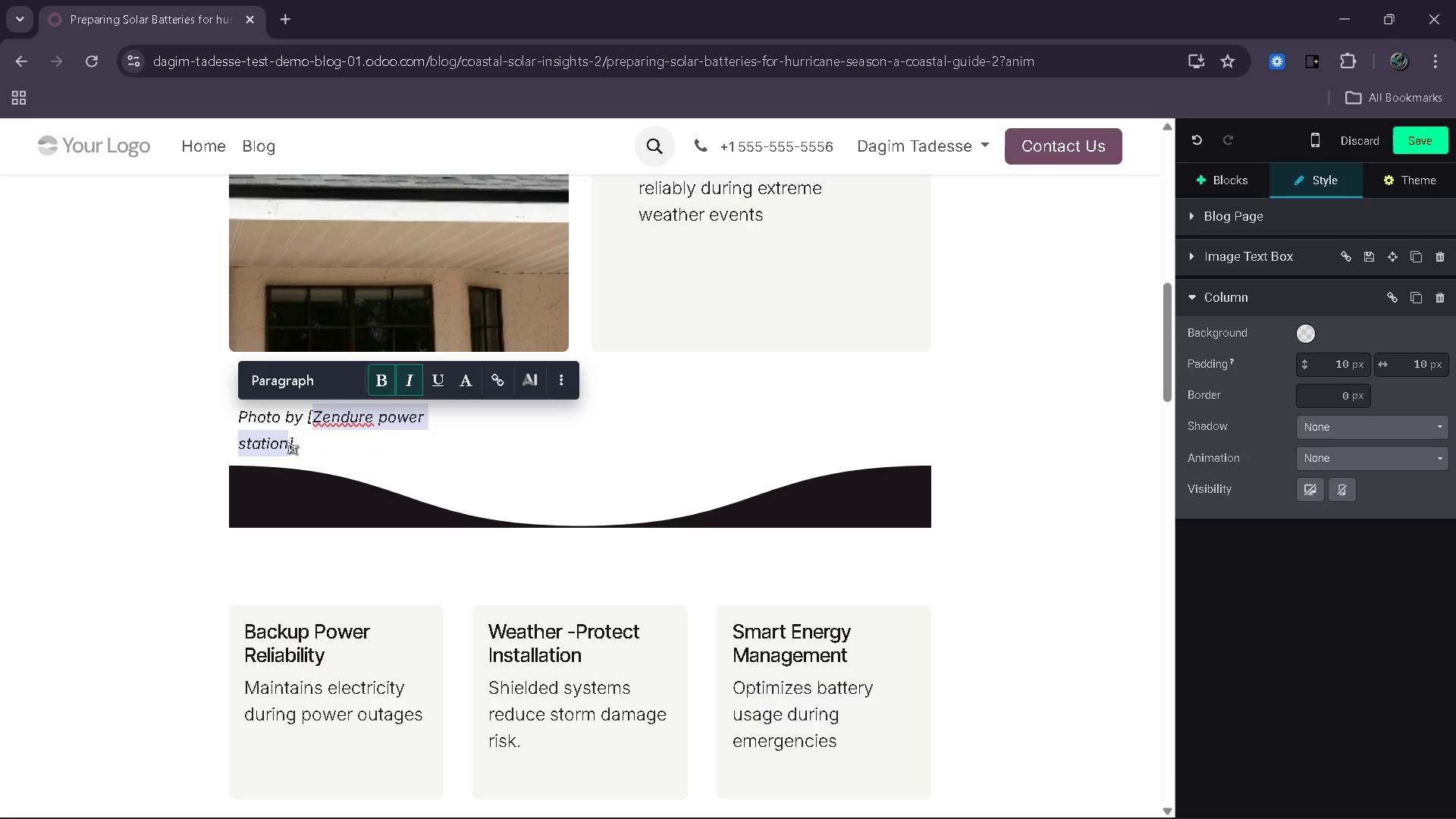 
key(Control+V)
 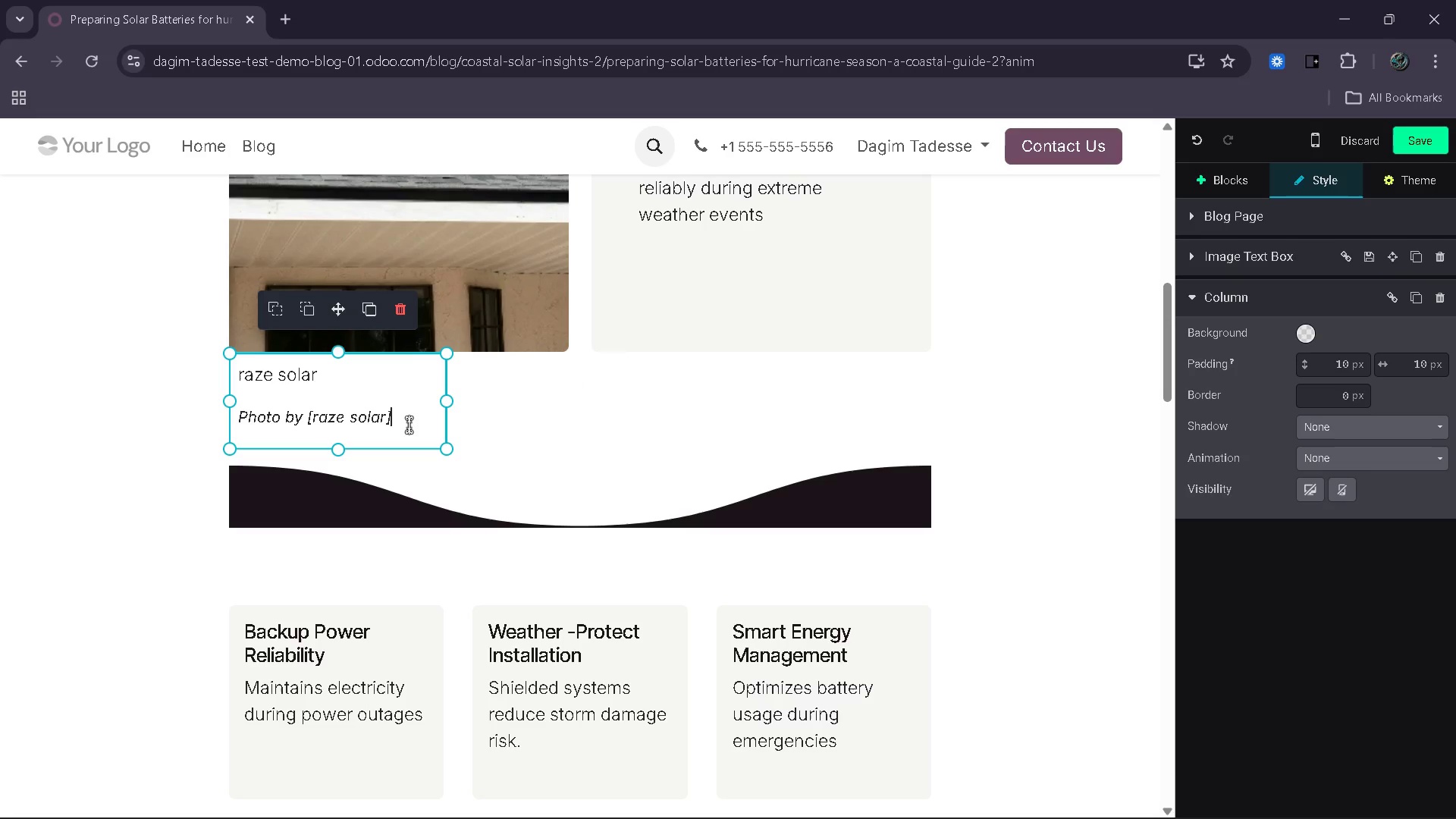 
type( via Unspalsh)
key(Backspace)
key(Backspace)
key(Backspace)
key(Backspace)
type(lash)
 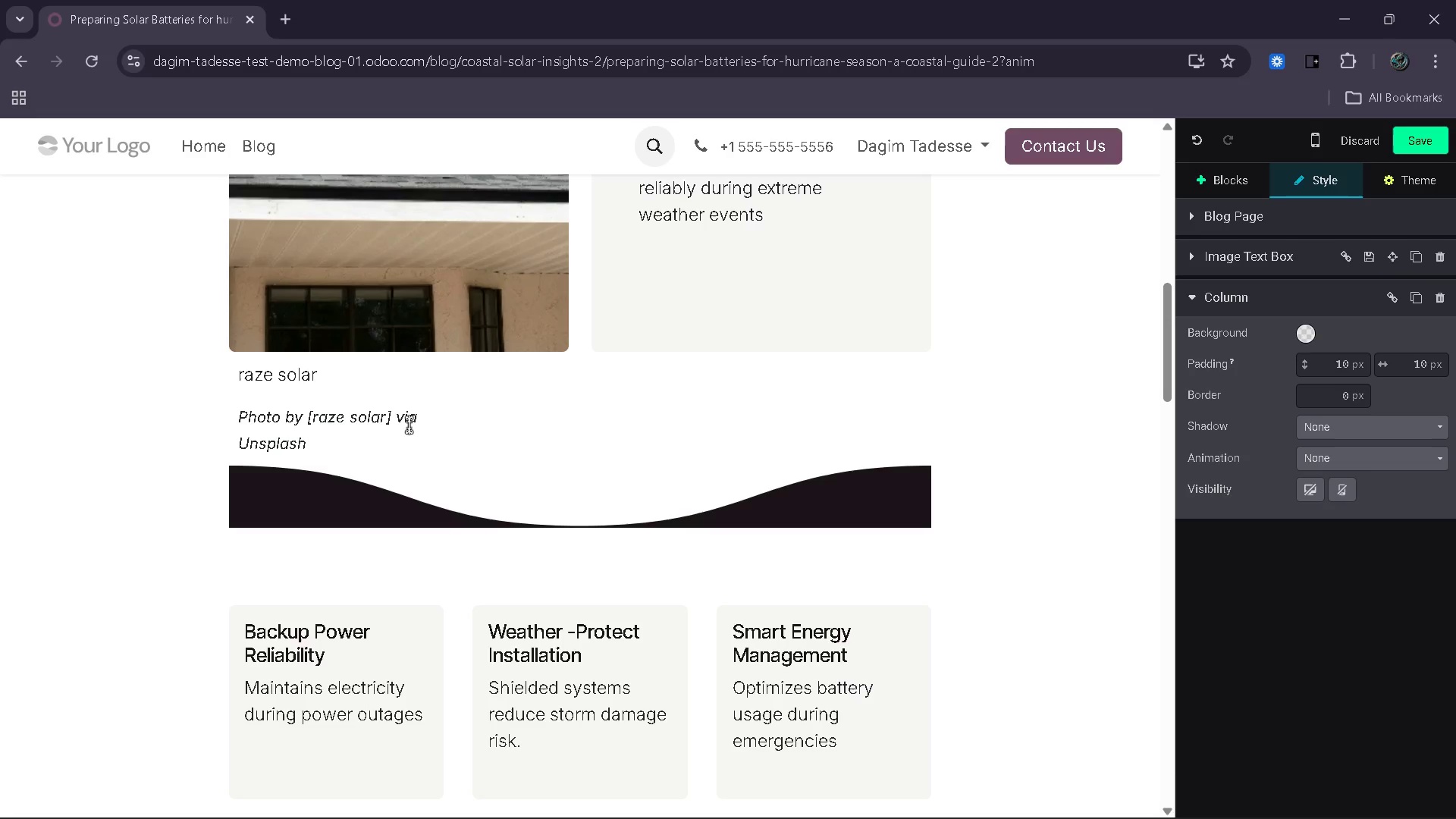 
left_click_drag(start_coordinate=[330, 437], to_coordinate=[237, 416])
 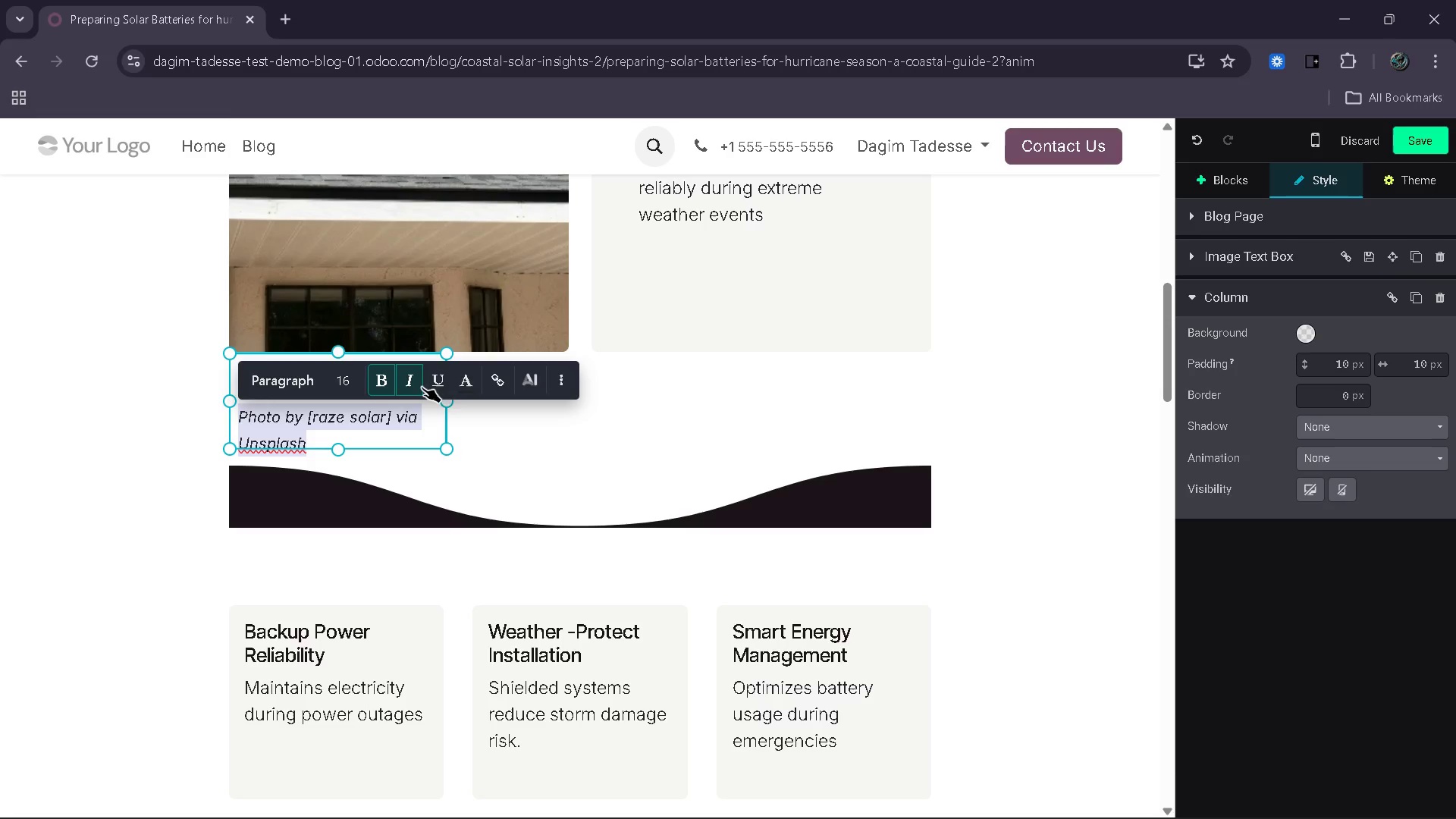 
double_click([479, 439])
 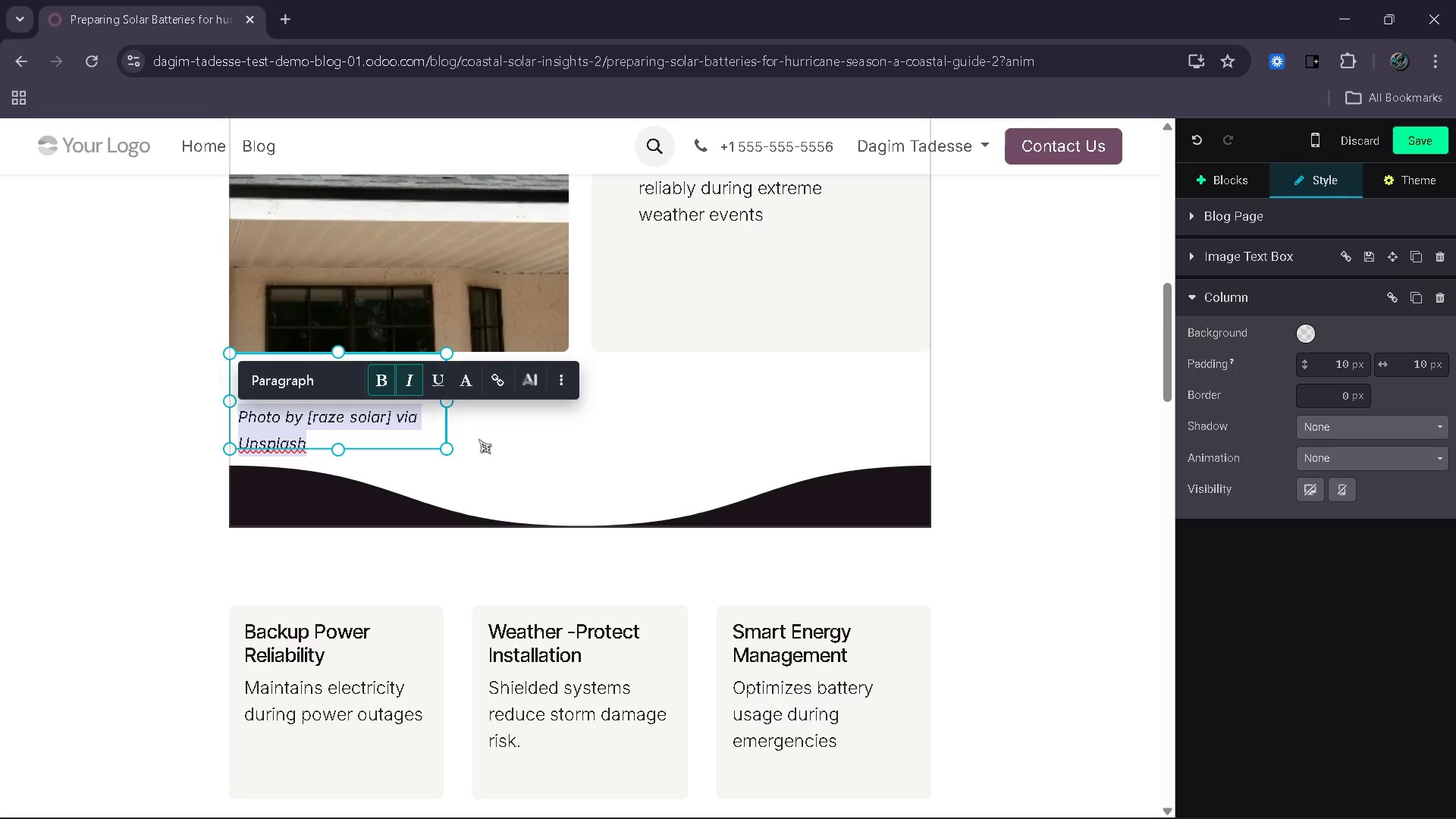 
double_click([479, 439])
 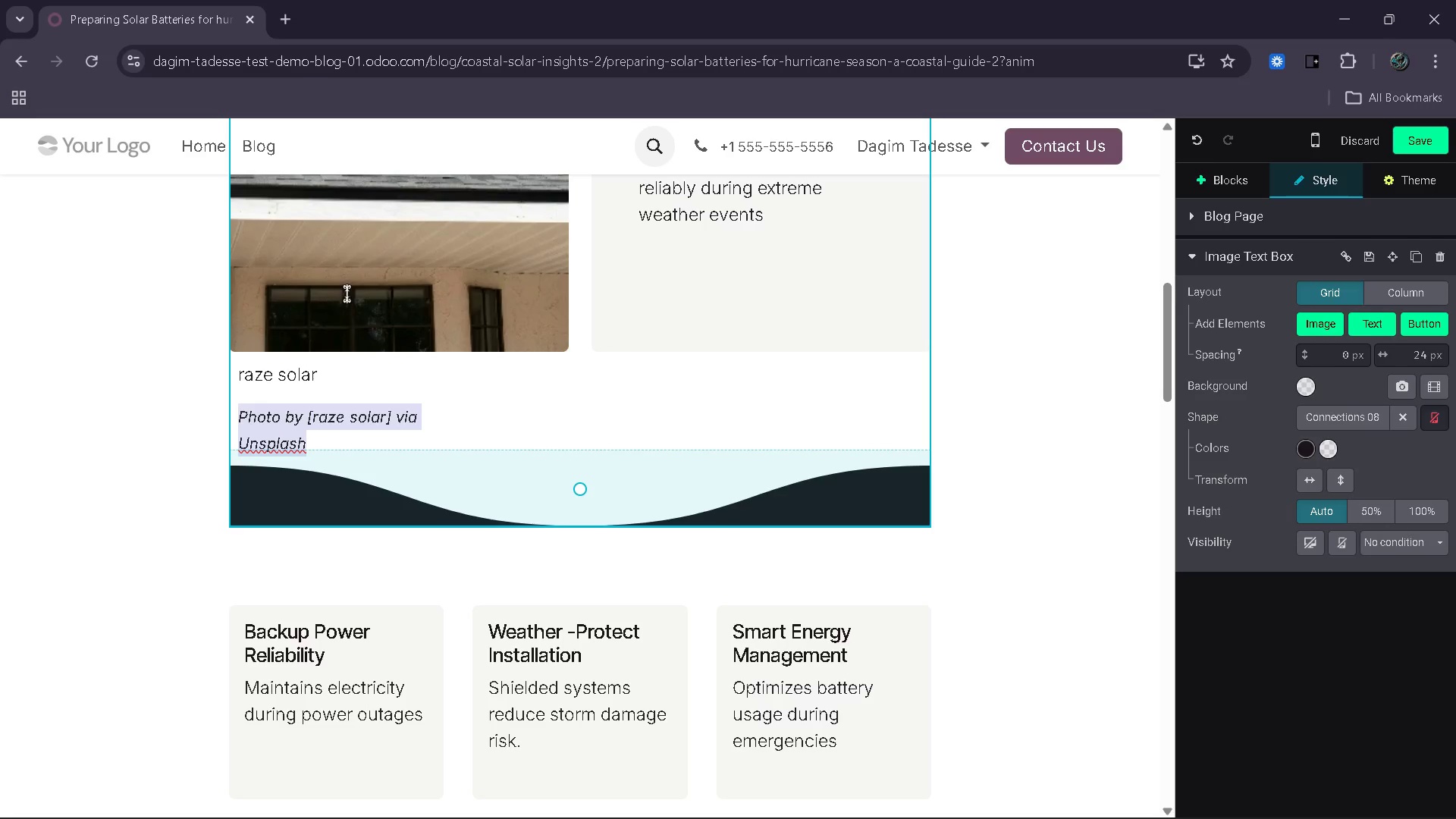 
left_click([354, 293])
 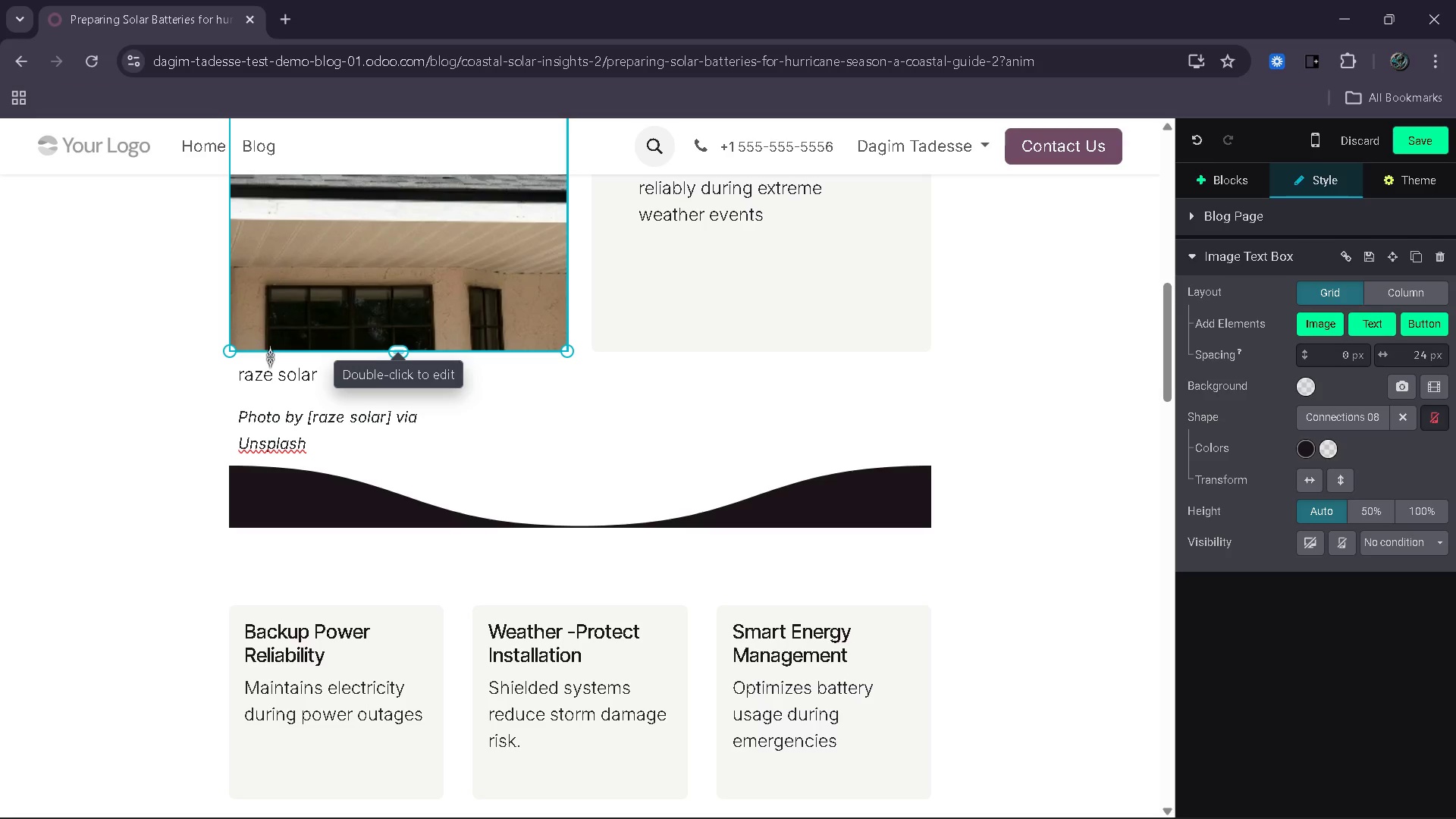 
left_click([317, 369])
 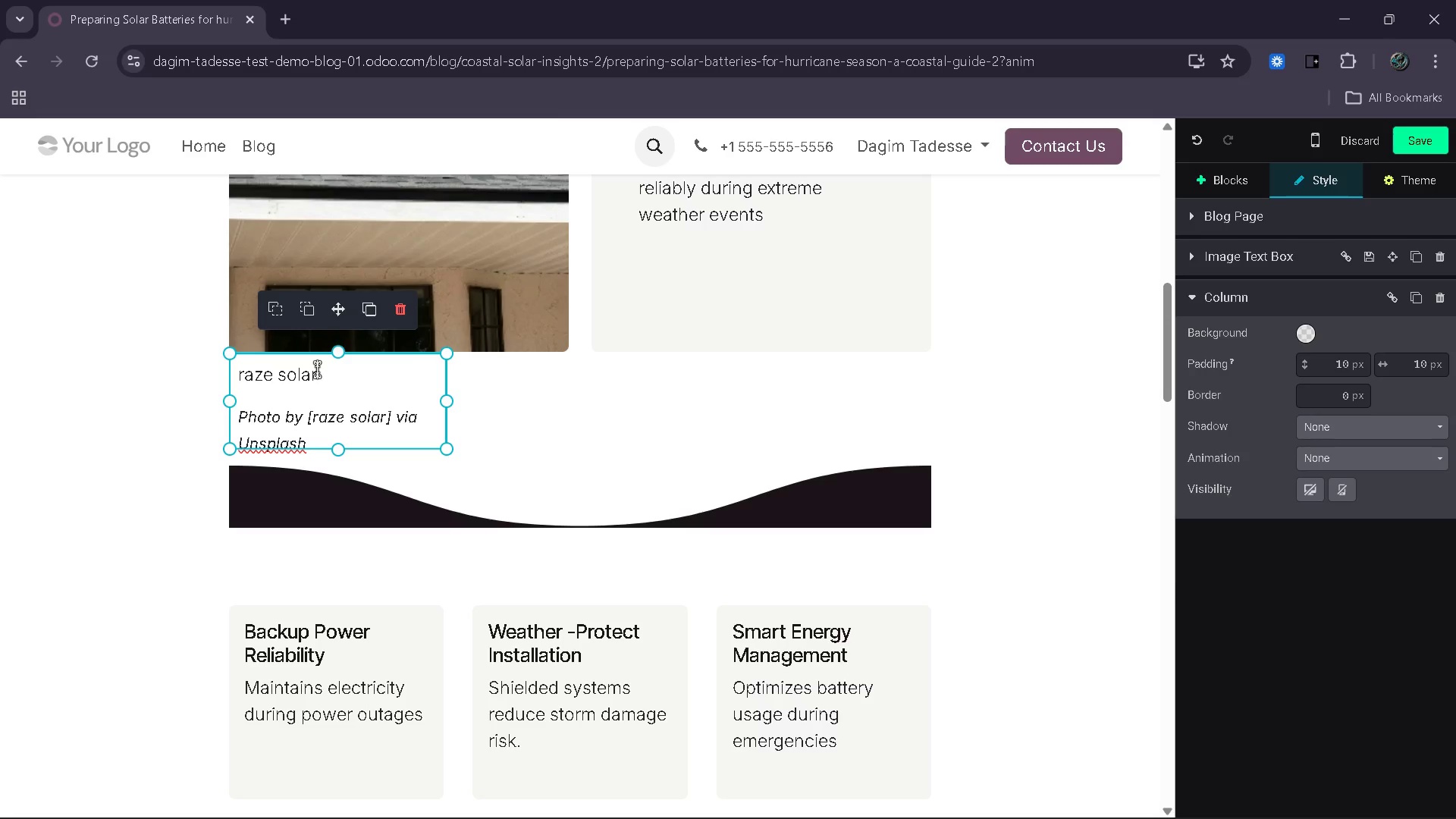 
key(Backspace)
 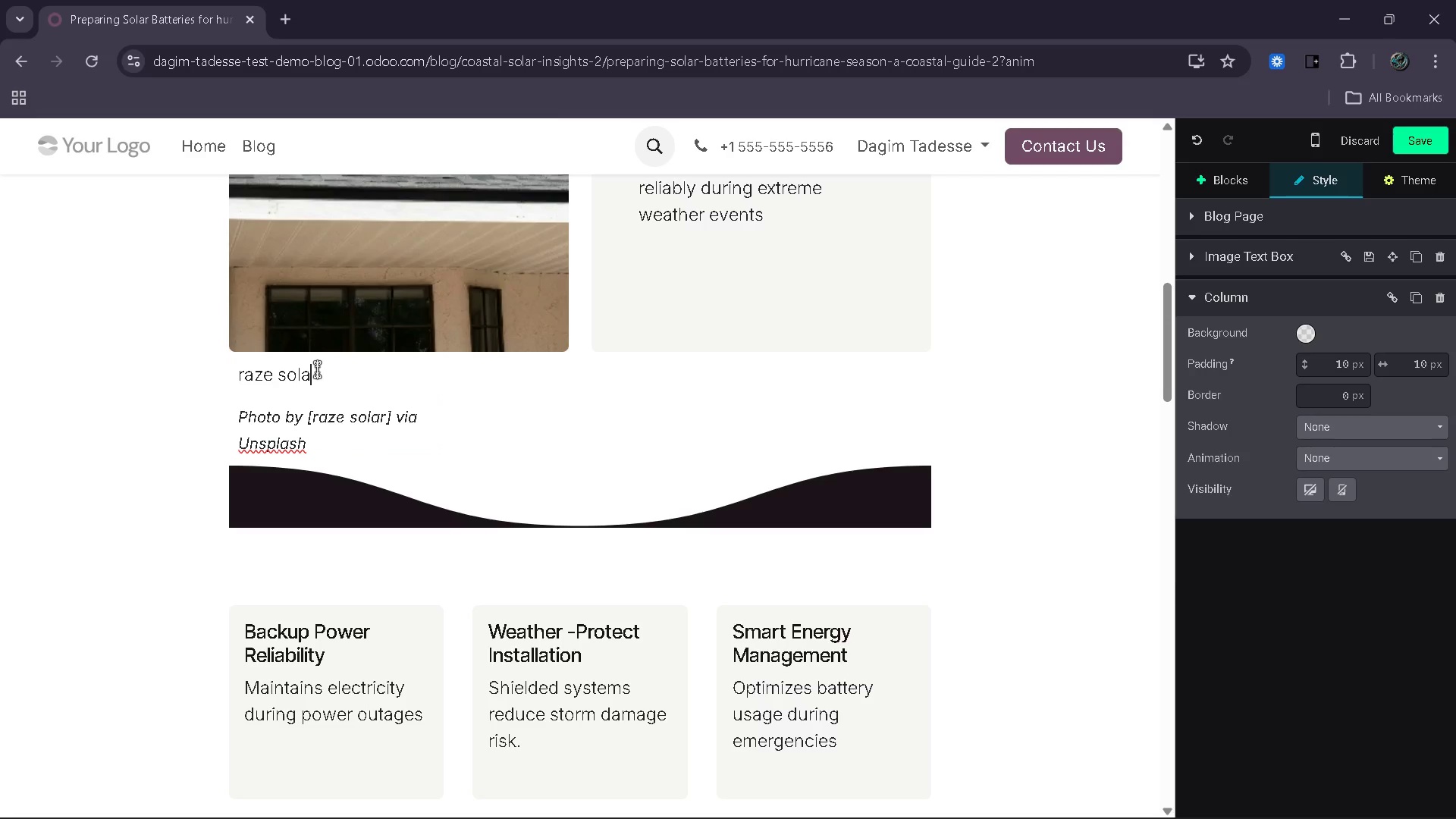 
key(Backspace)
 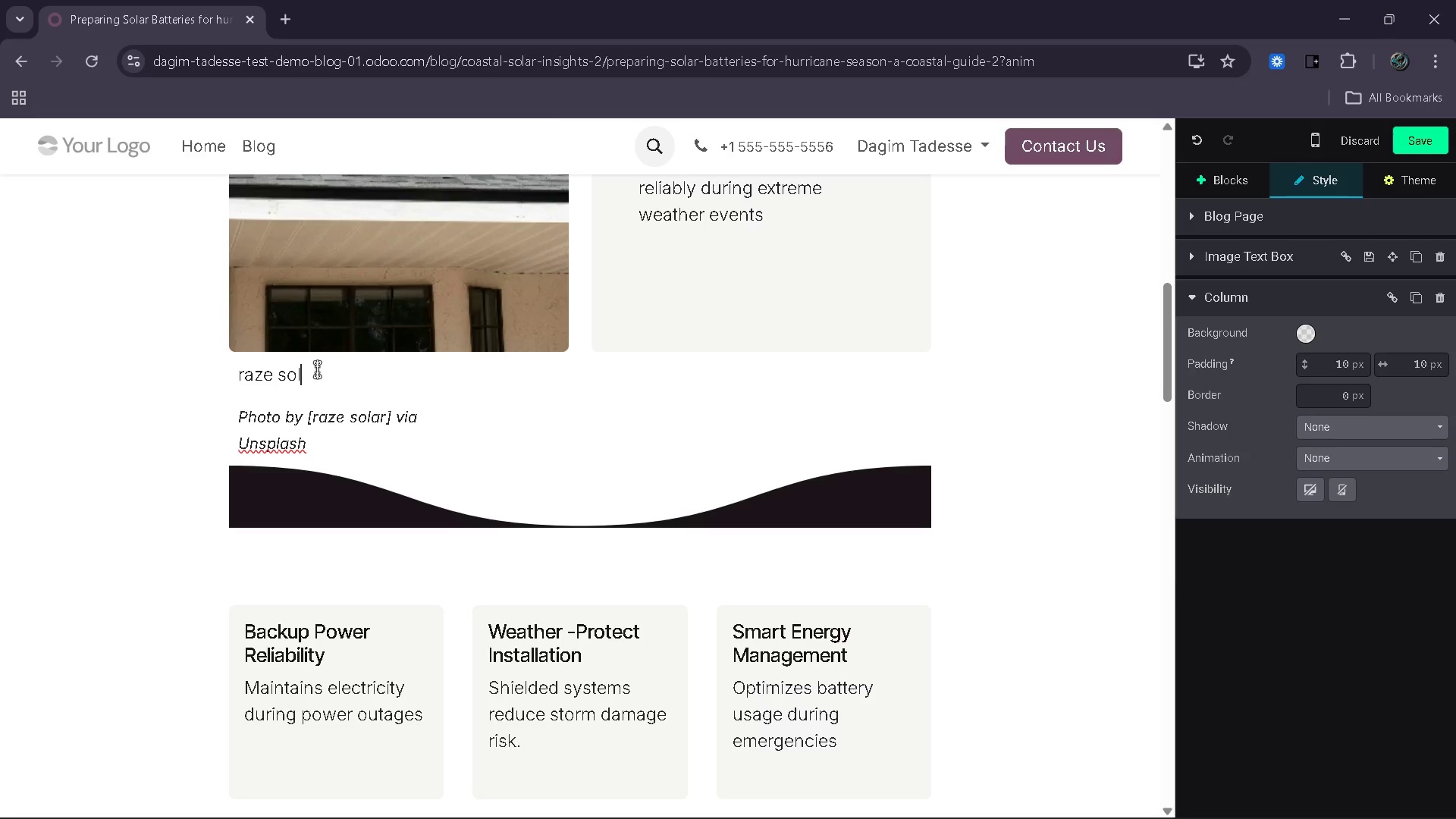 
key(Backspace)
 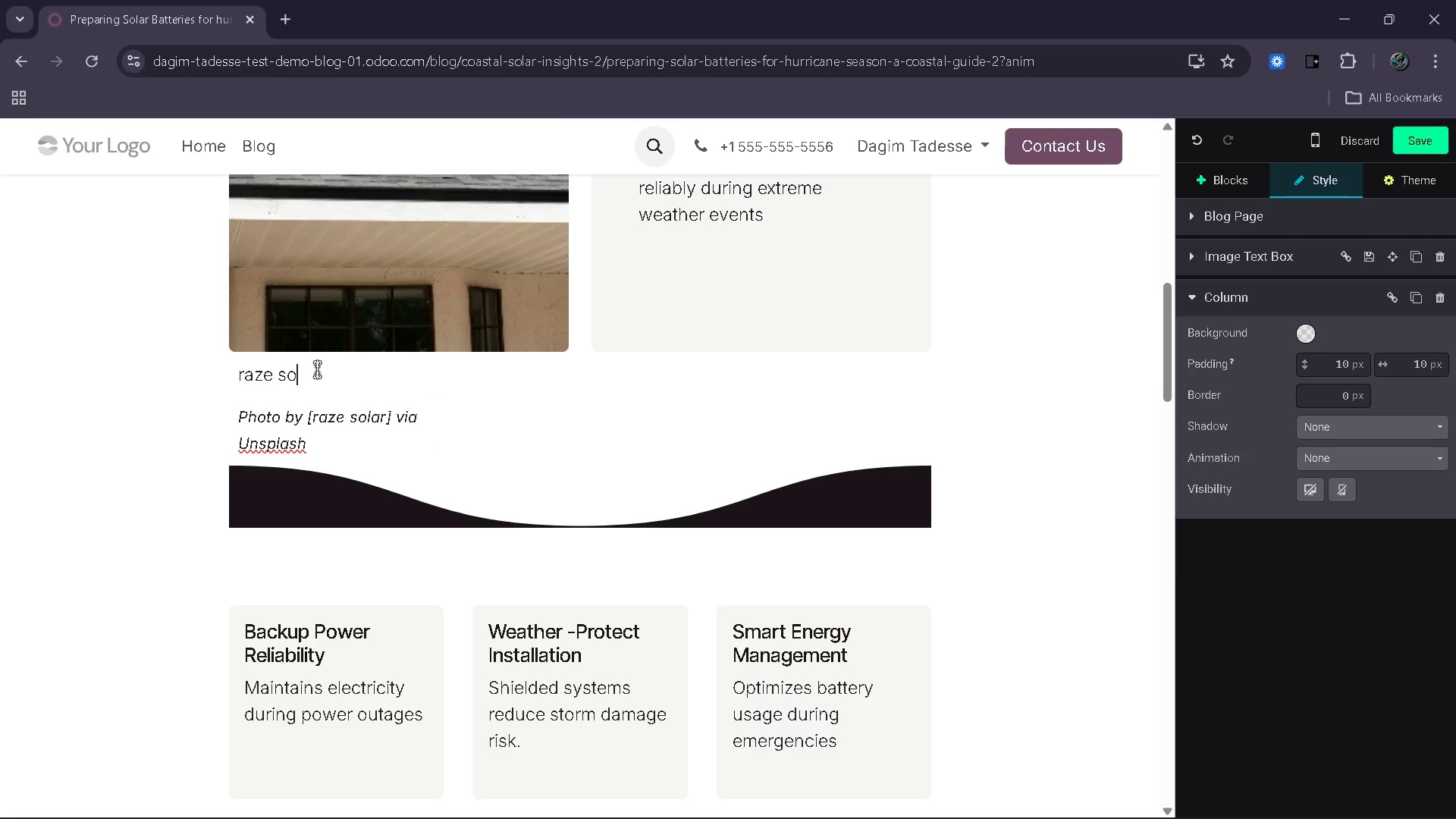 
key(Backspace)
 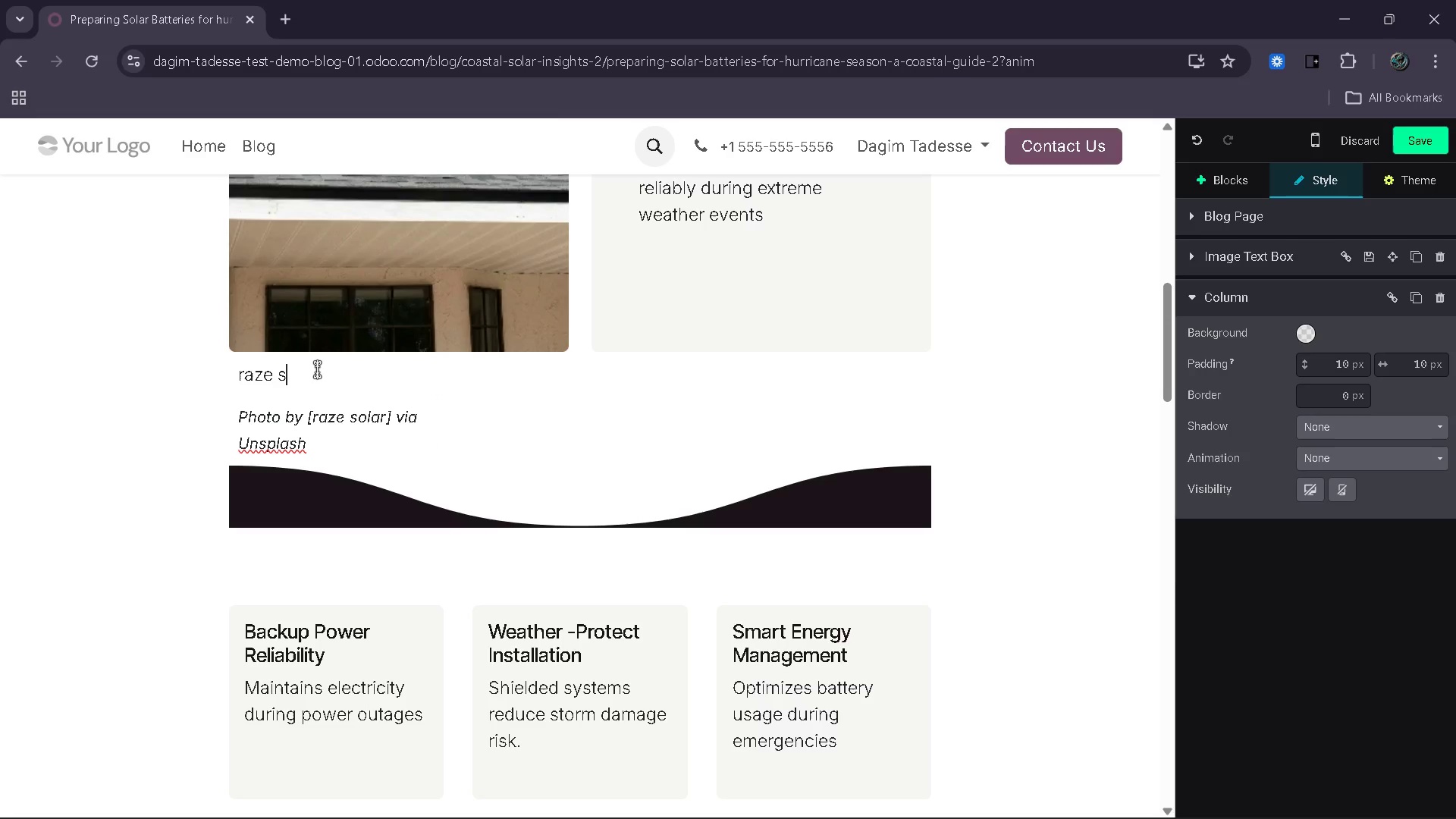 
key(Backspace)
 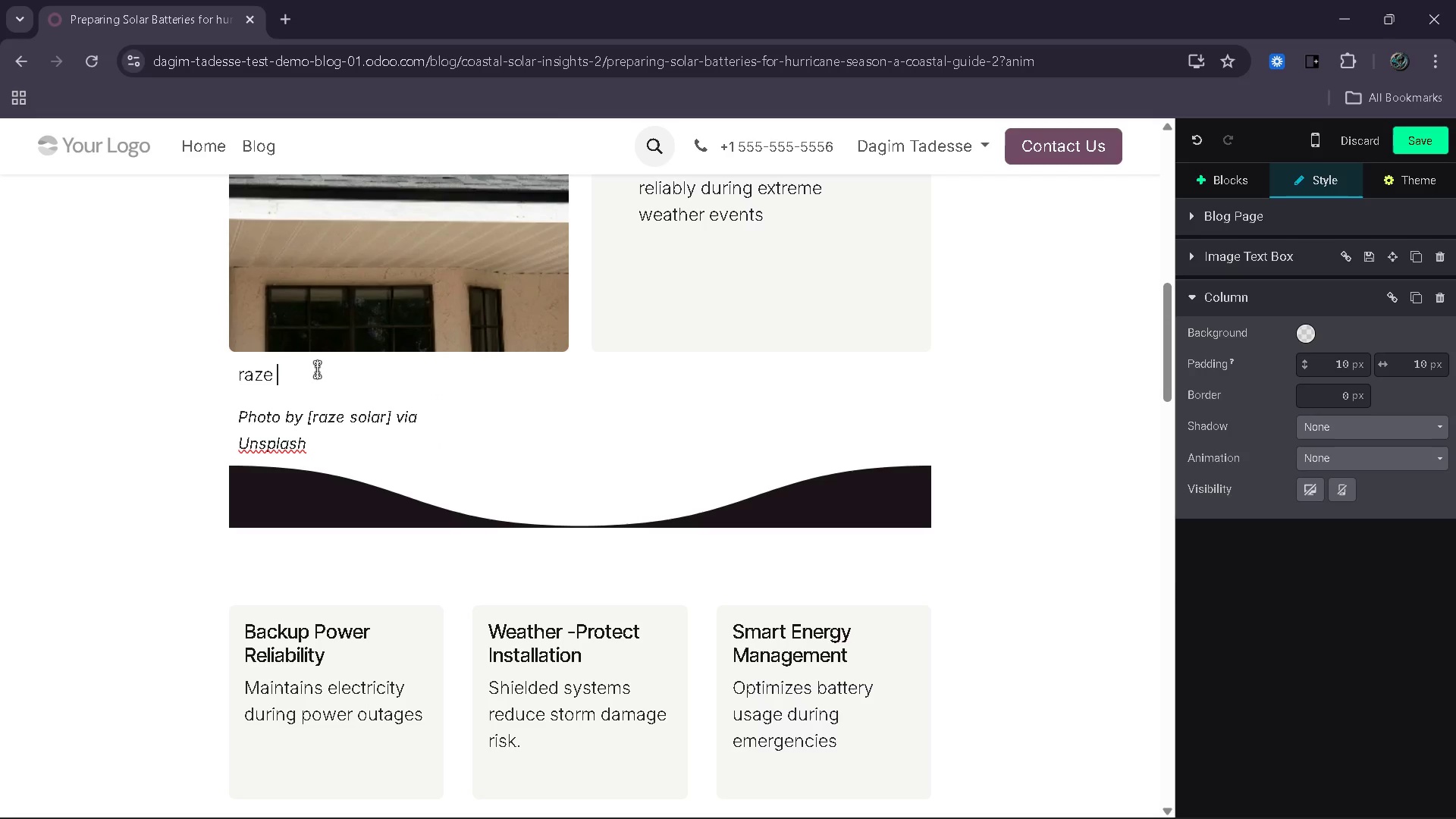 
key(Backspace)
 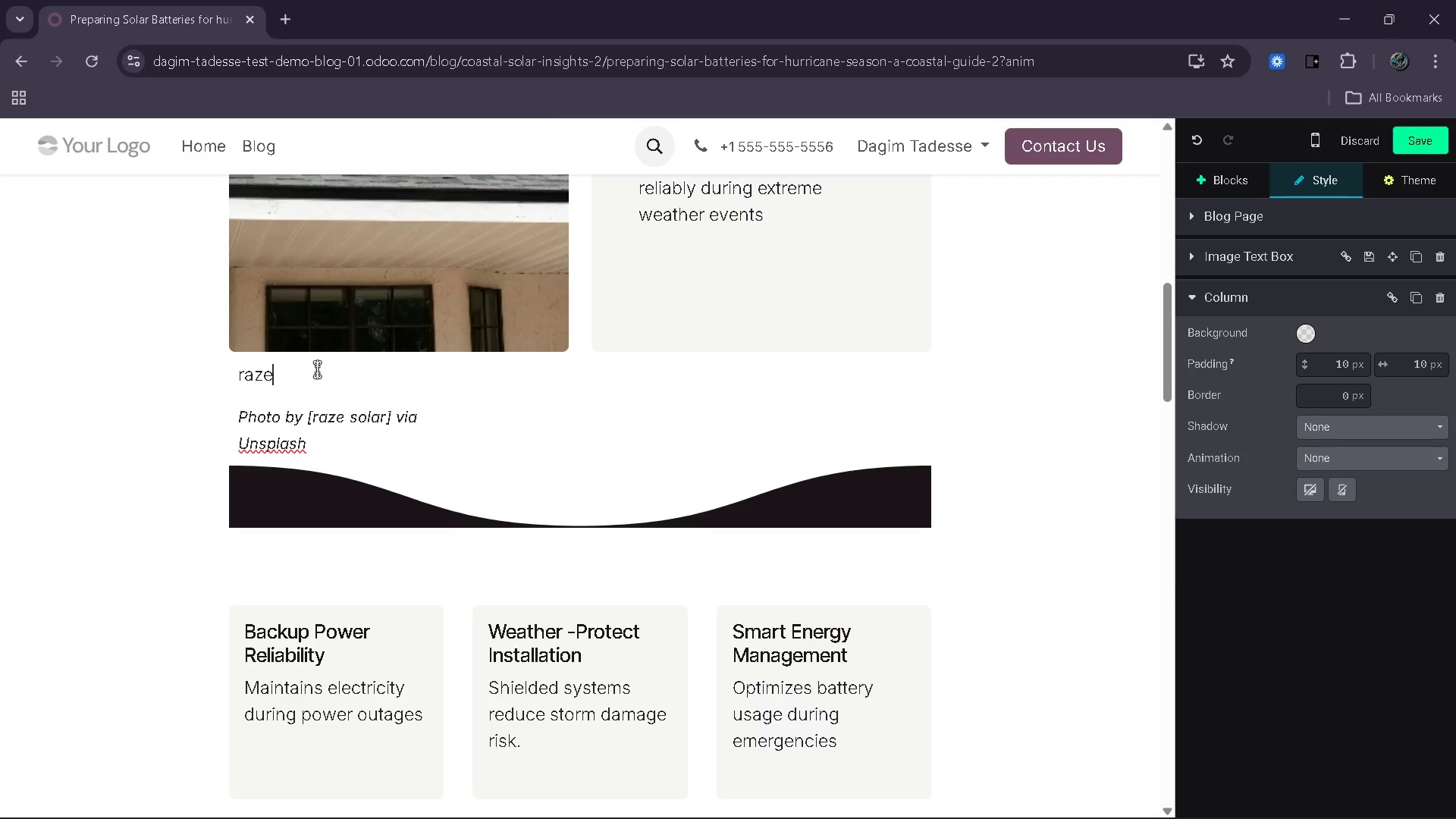 
key(Backspace)
 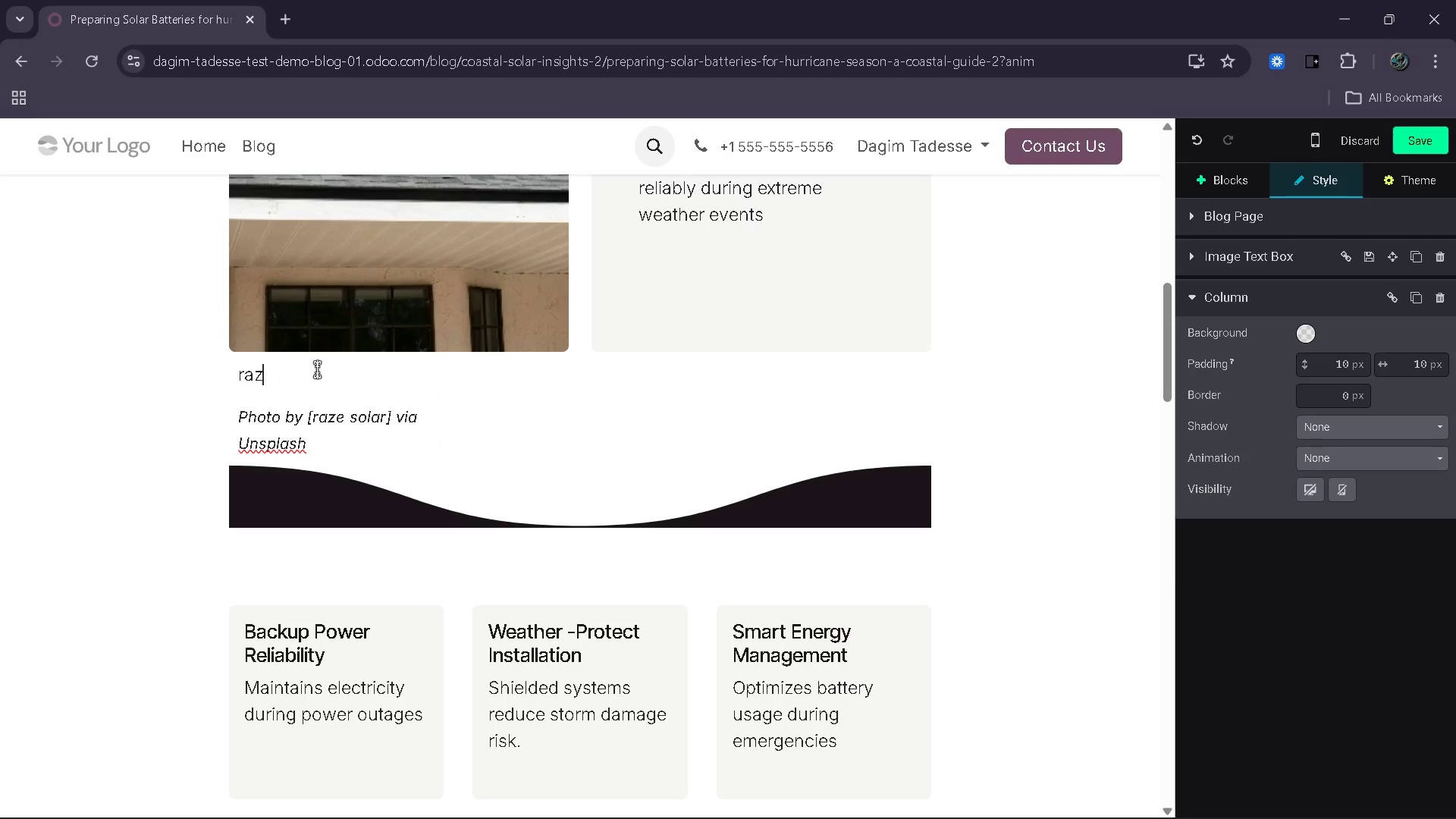 
key(Backspace)
 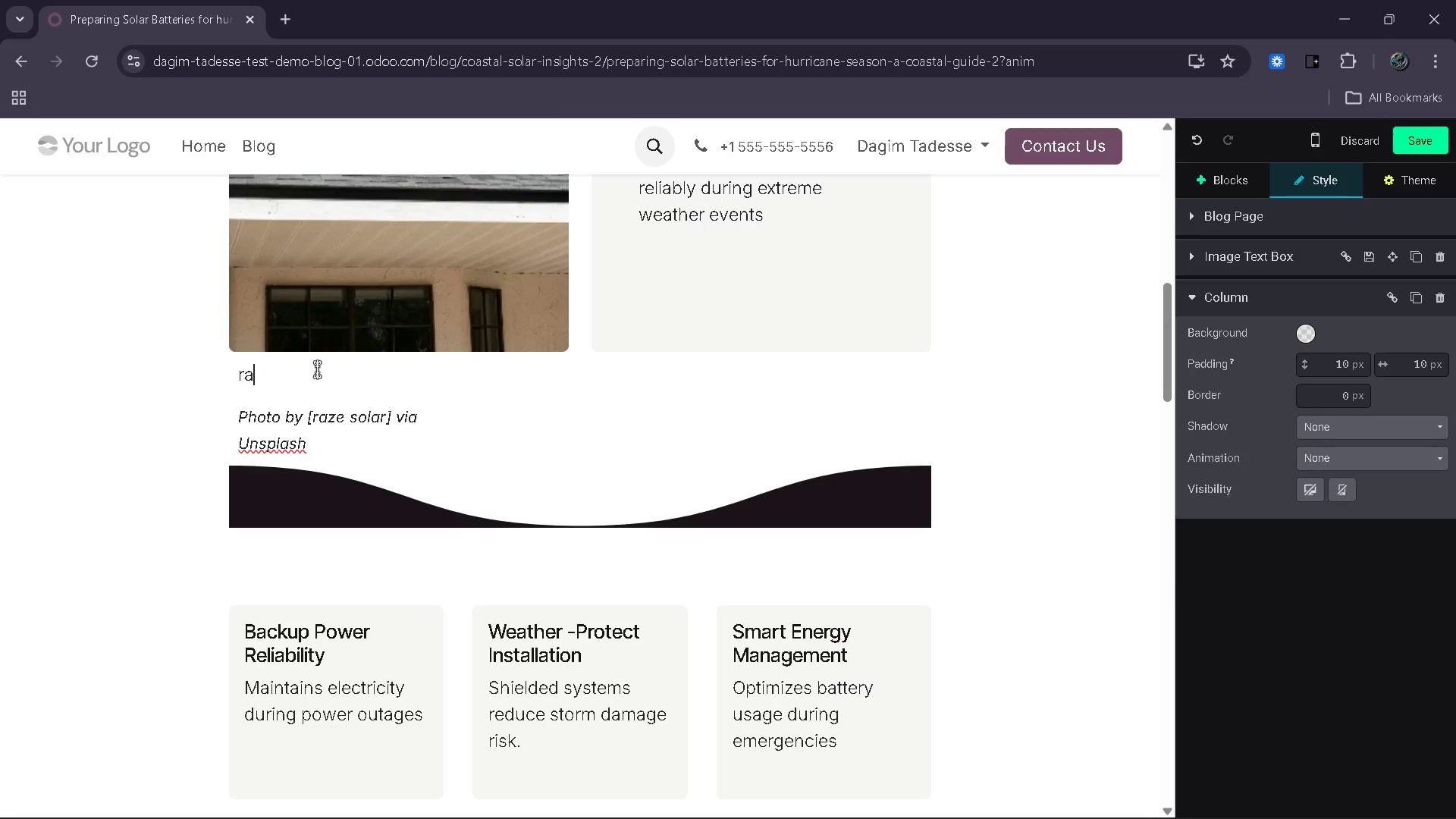 
key(Backspace)
 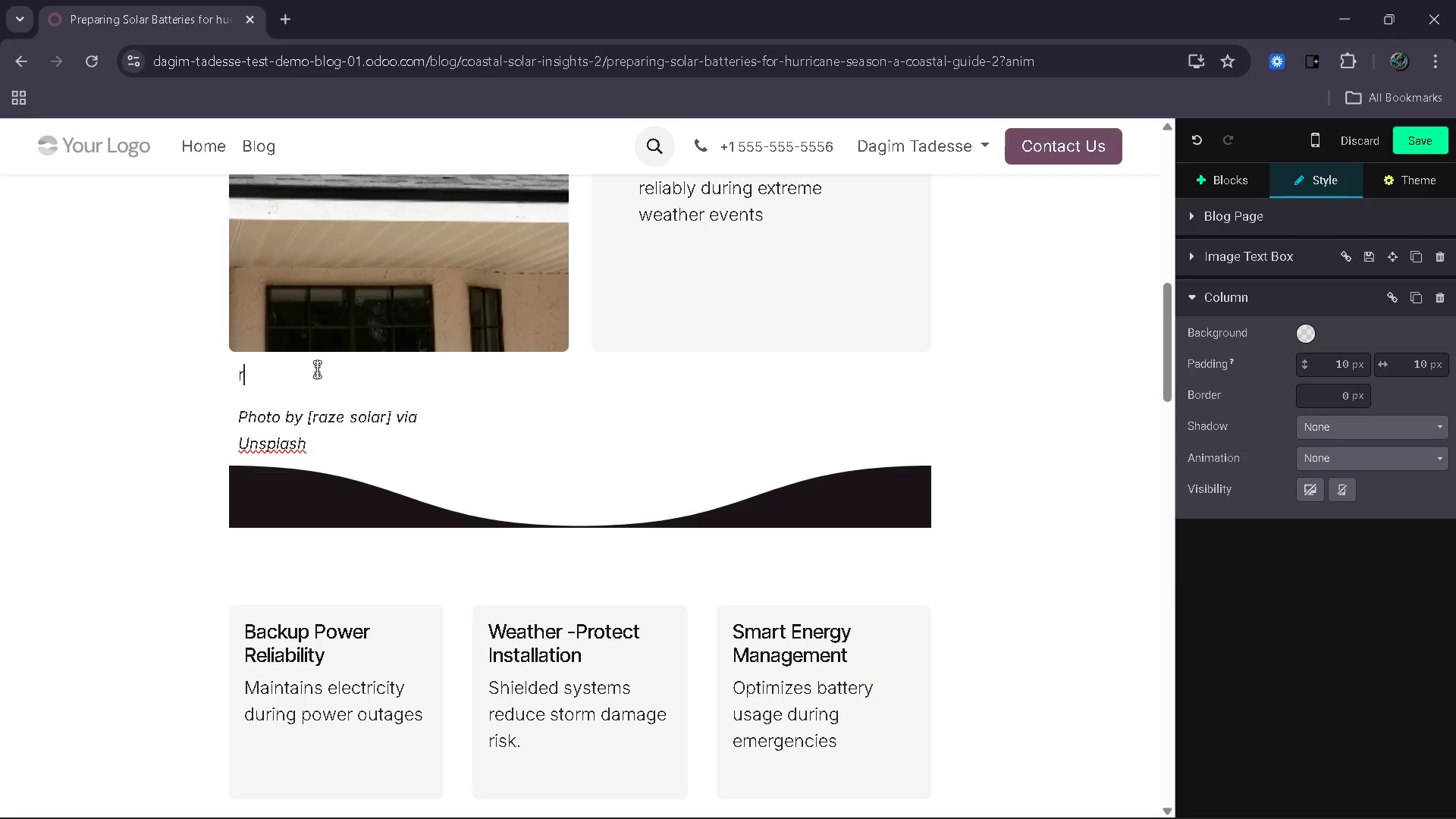 
key(Backspace)
 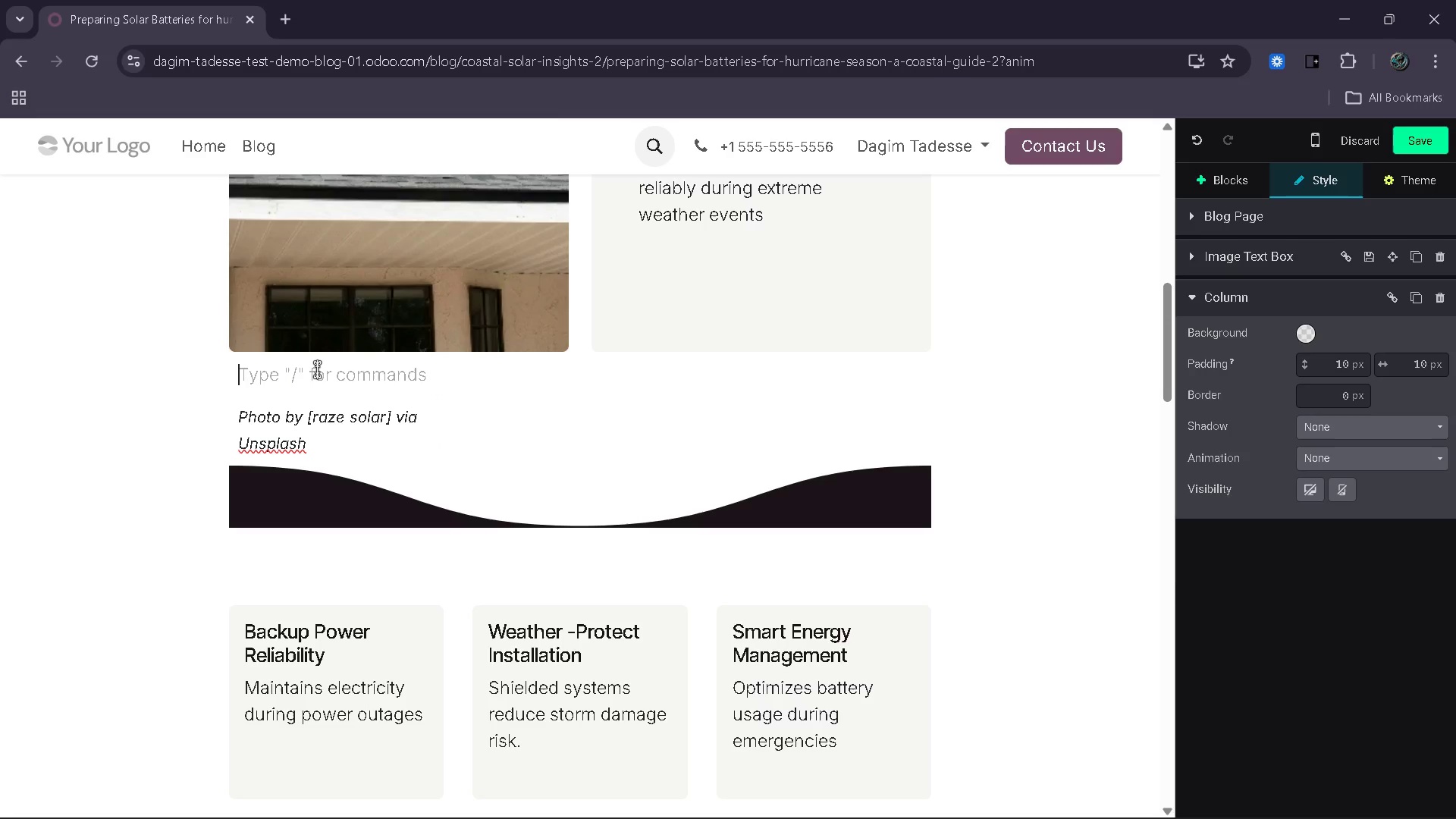 
key(Backspace)
 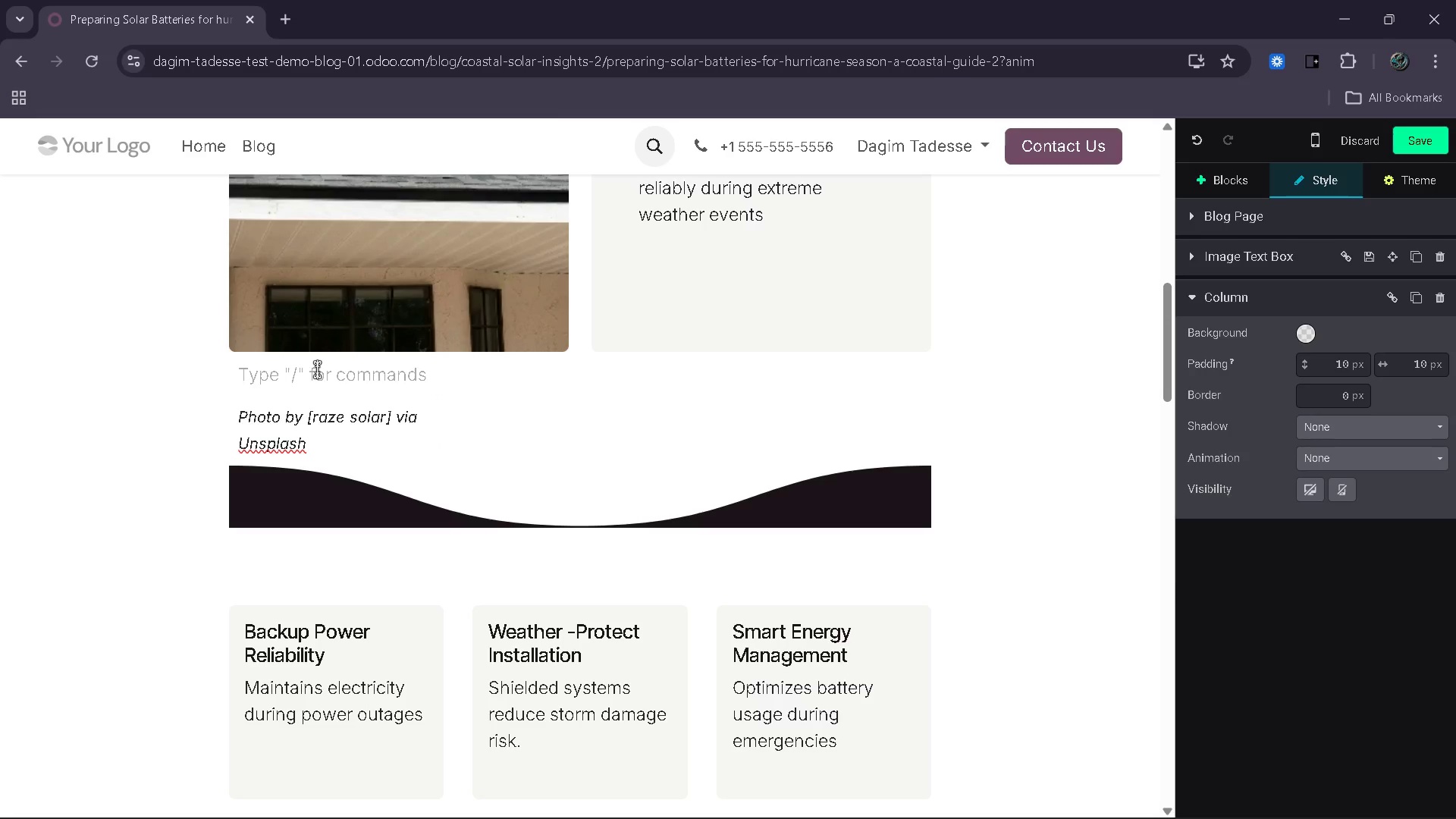 
key(ArrowDown)
 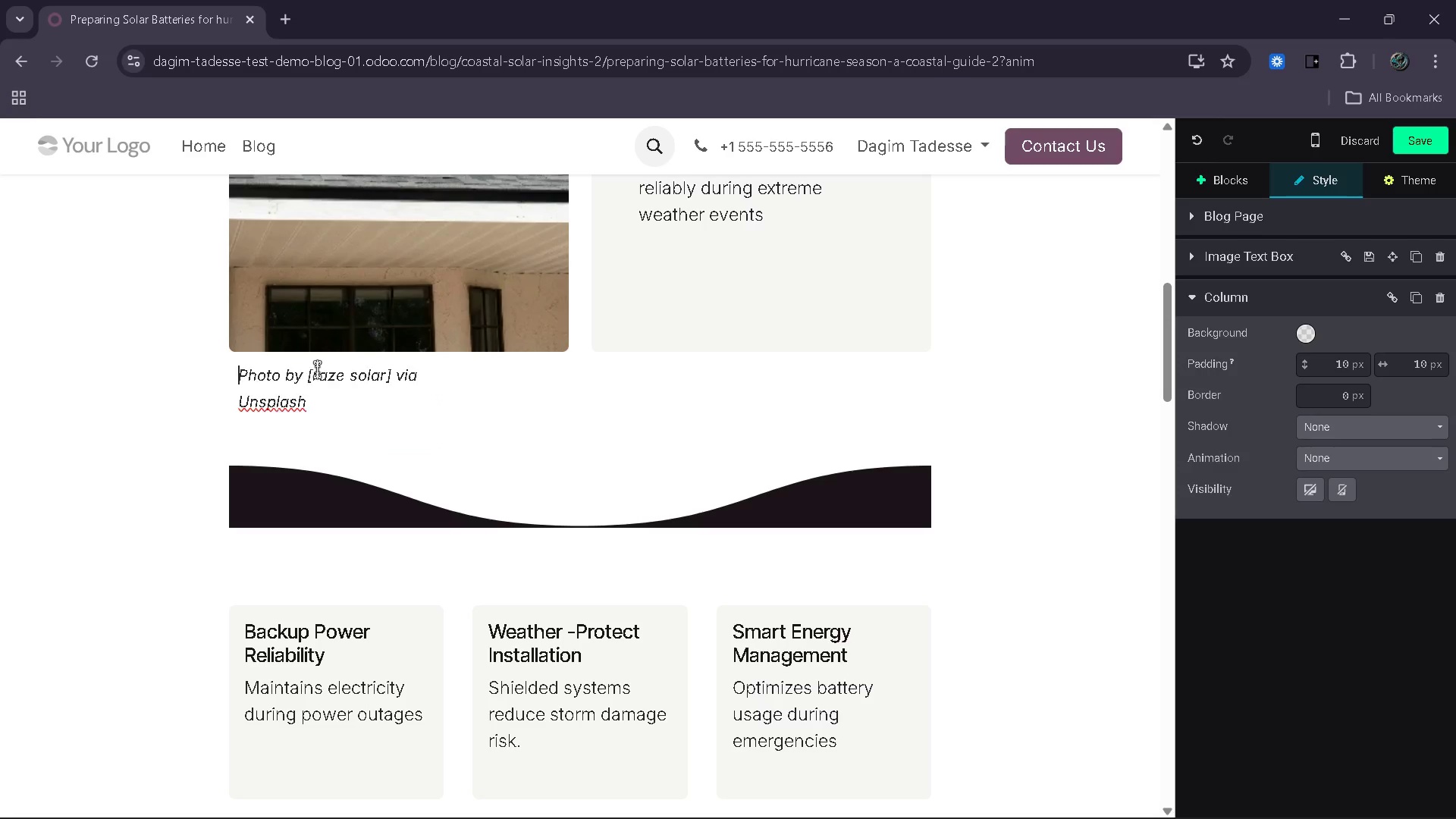 
key(Backspace)
 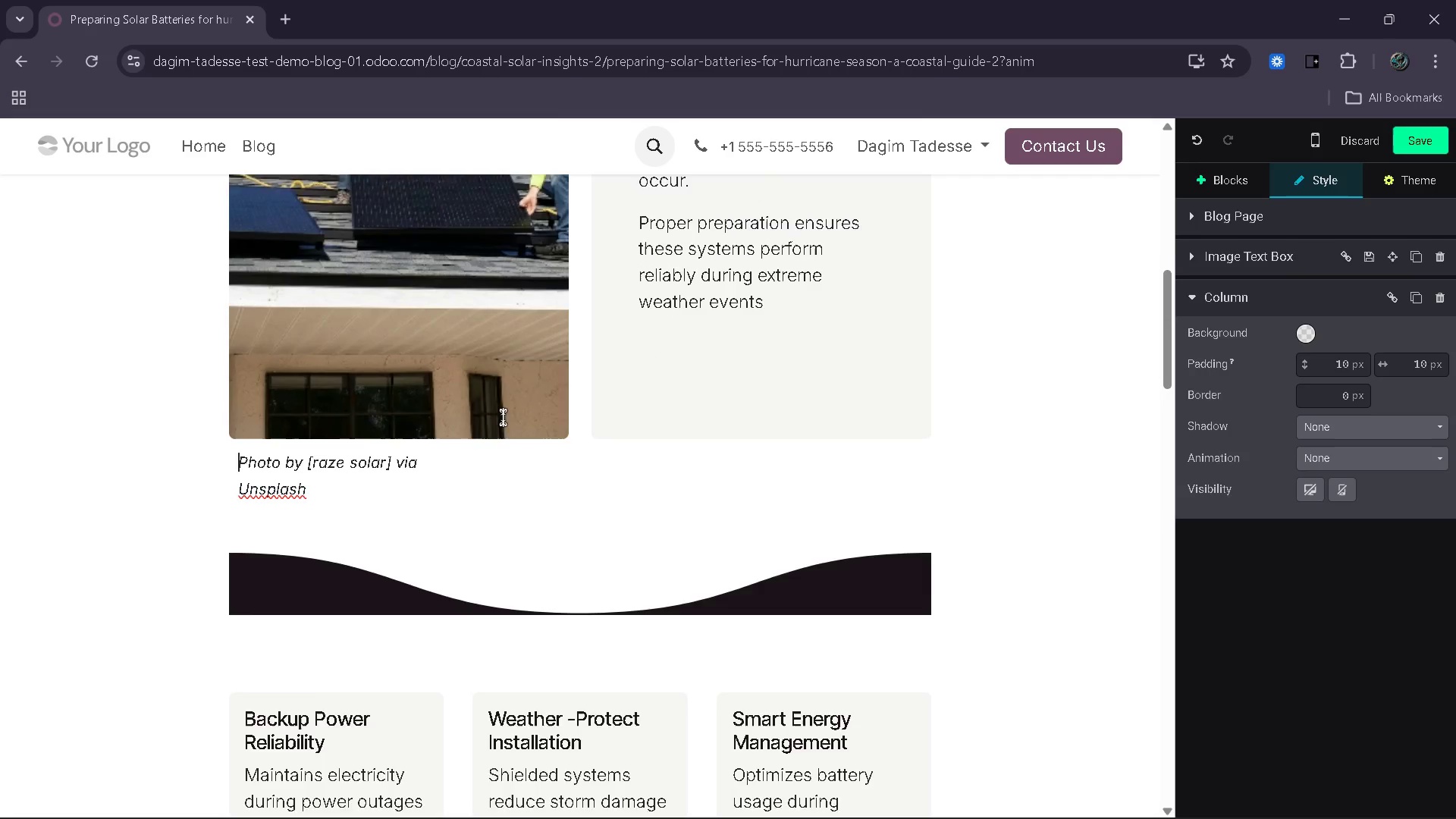 
left_click([315, 501])
 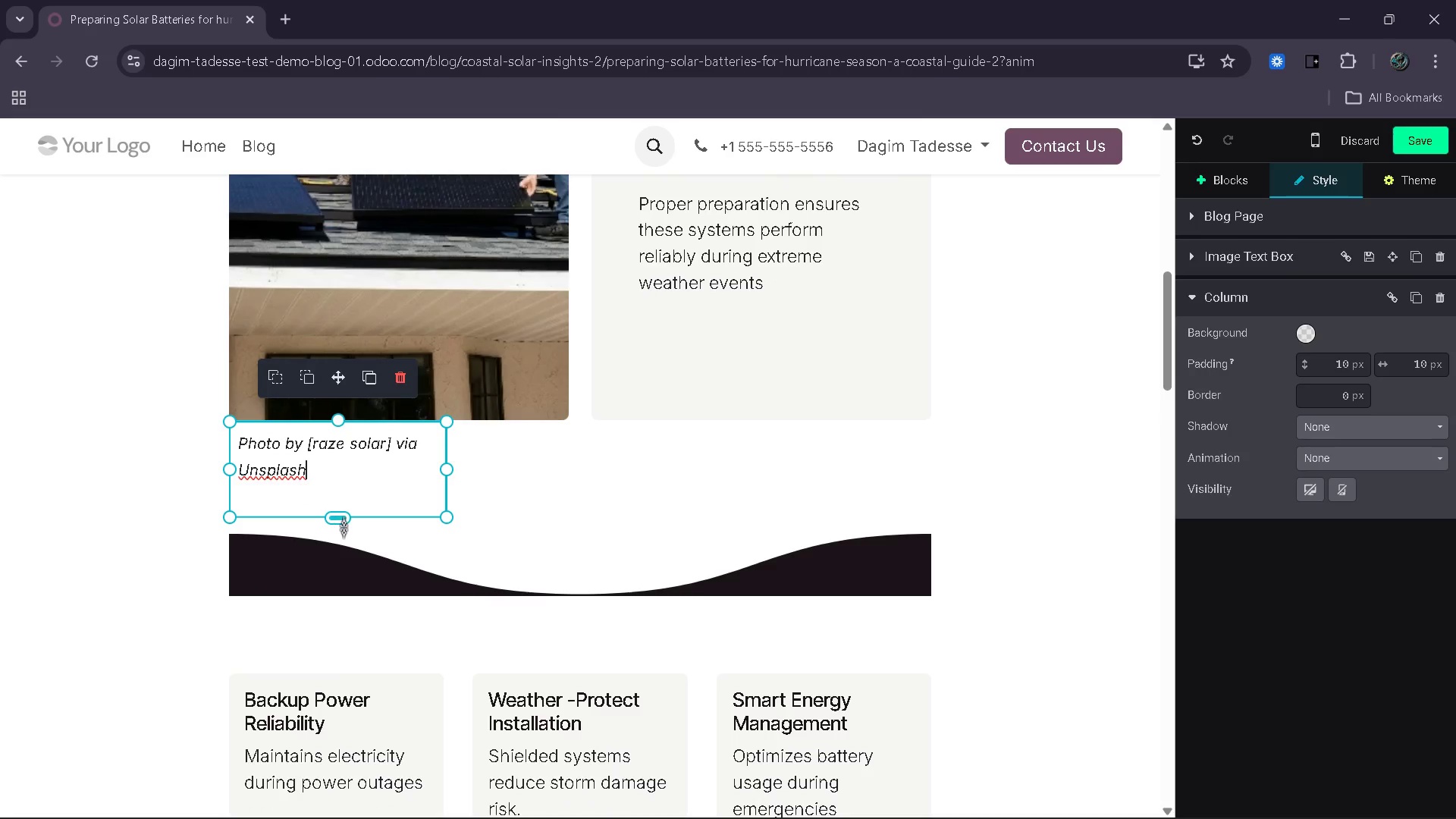 
left_click_drag(start_coordinate=[344, 527], to_coordinate=[348, 485])
 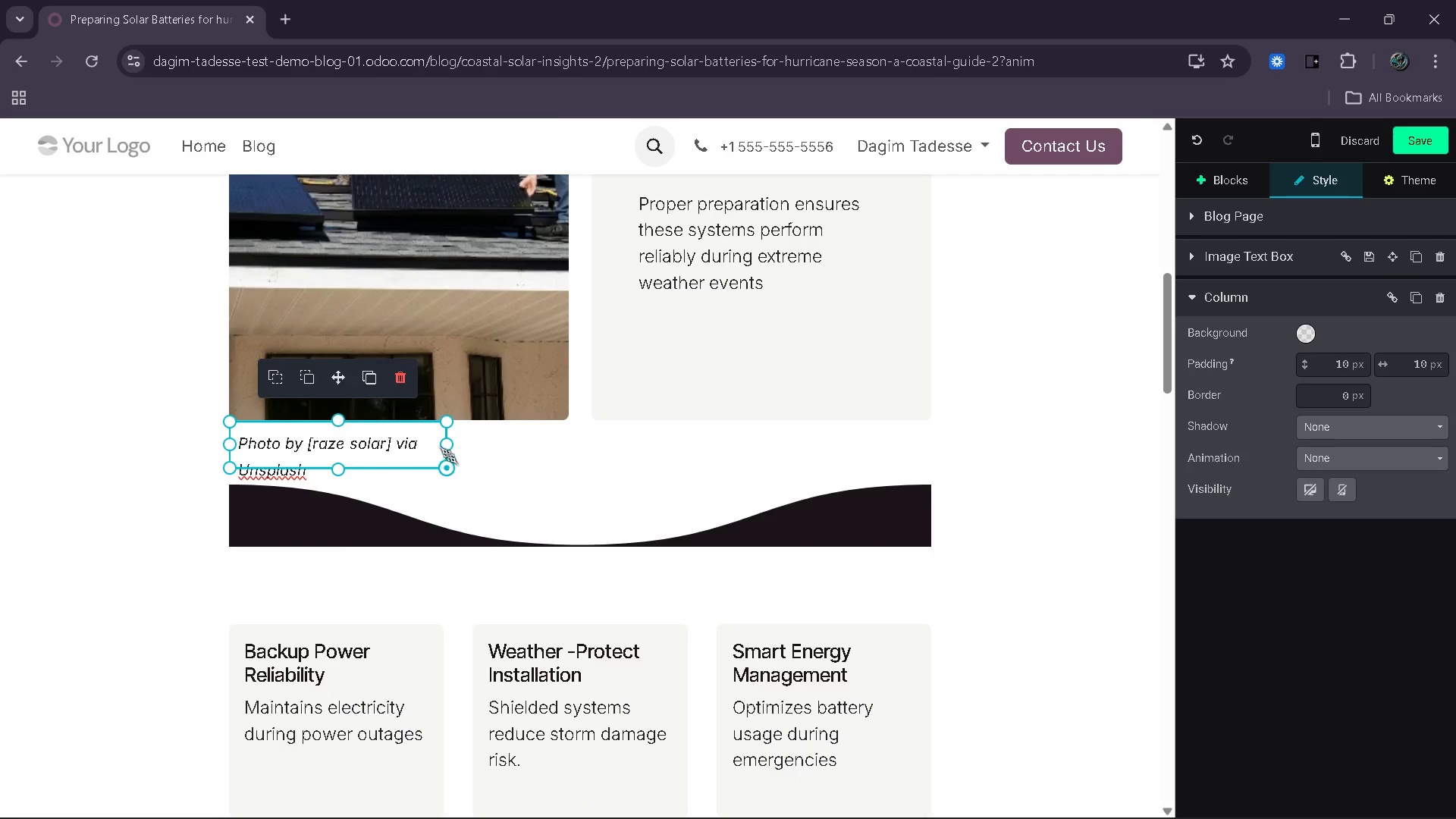 
left_click_drag(start_coordinate=[449, 447], to_coordinate=[522, 439])
 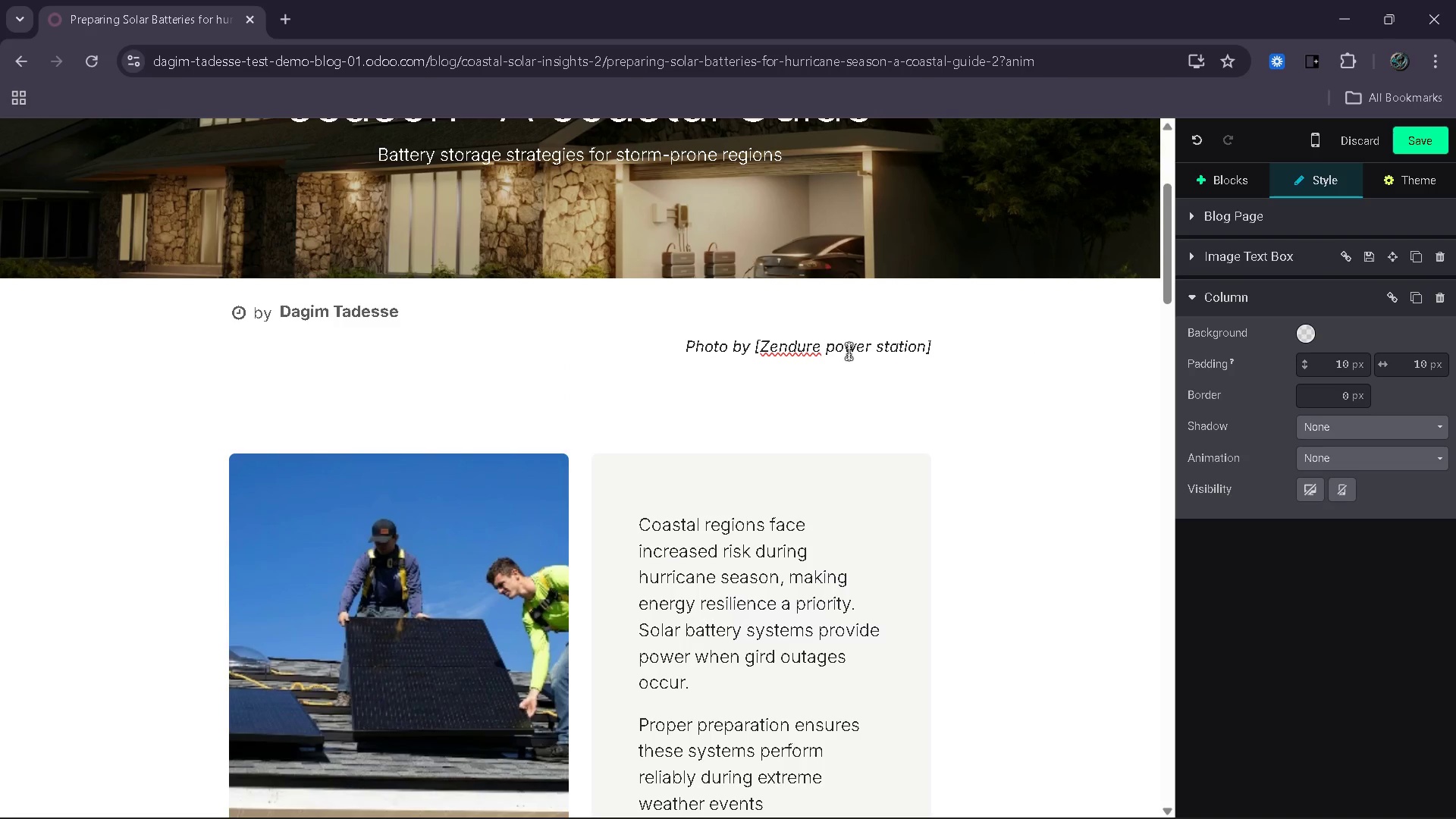 
wait(12.53)
 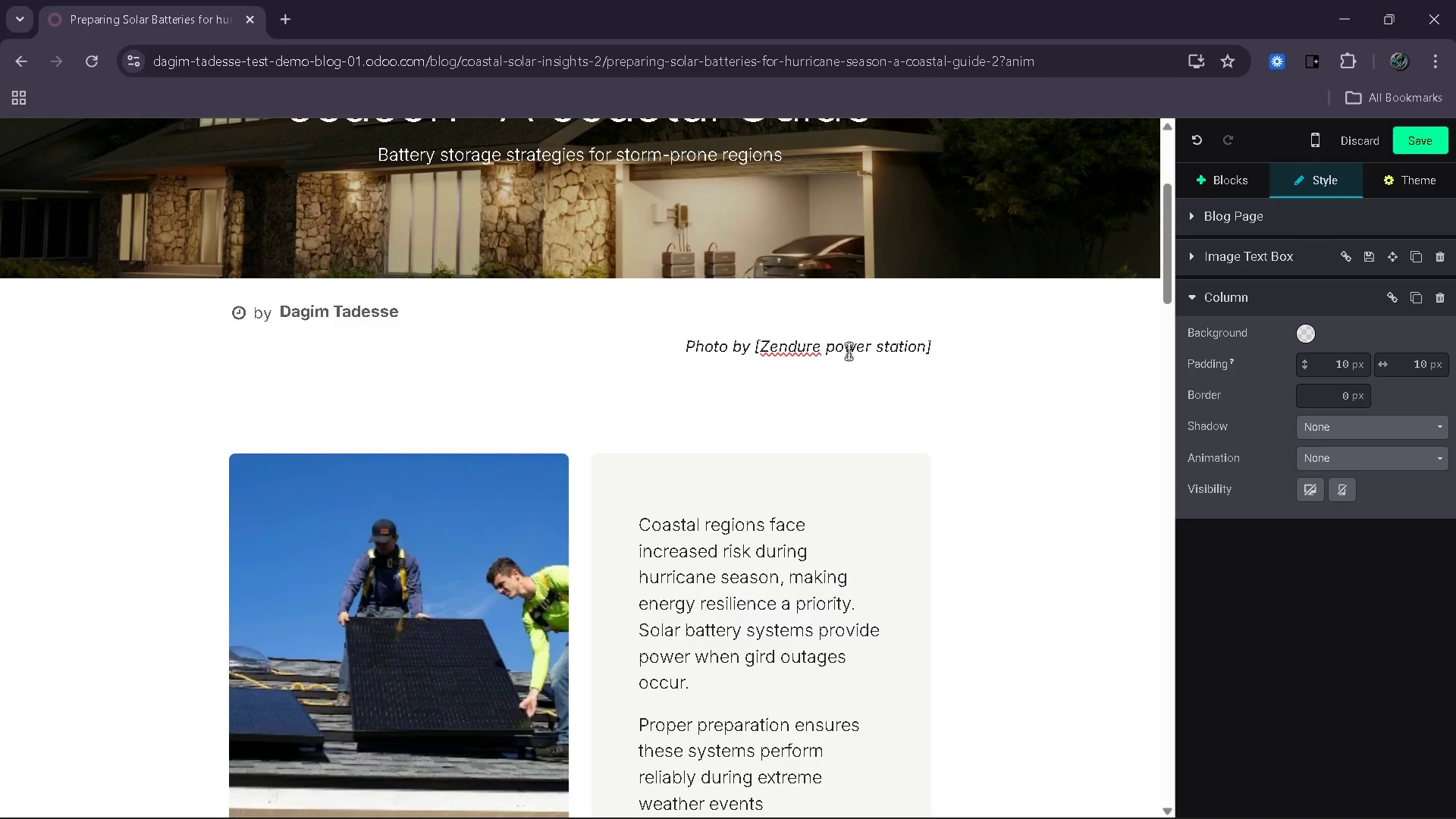 
left_click([319, 268])
 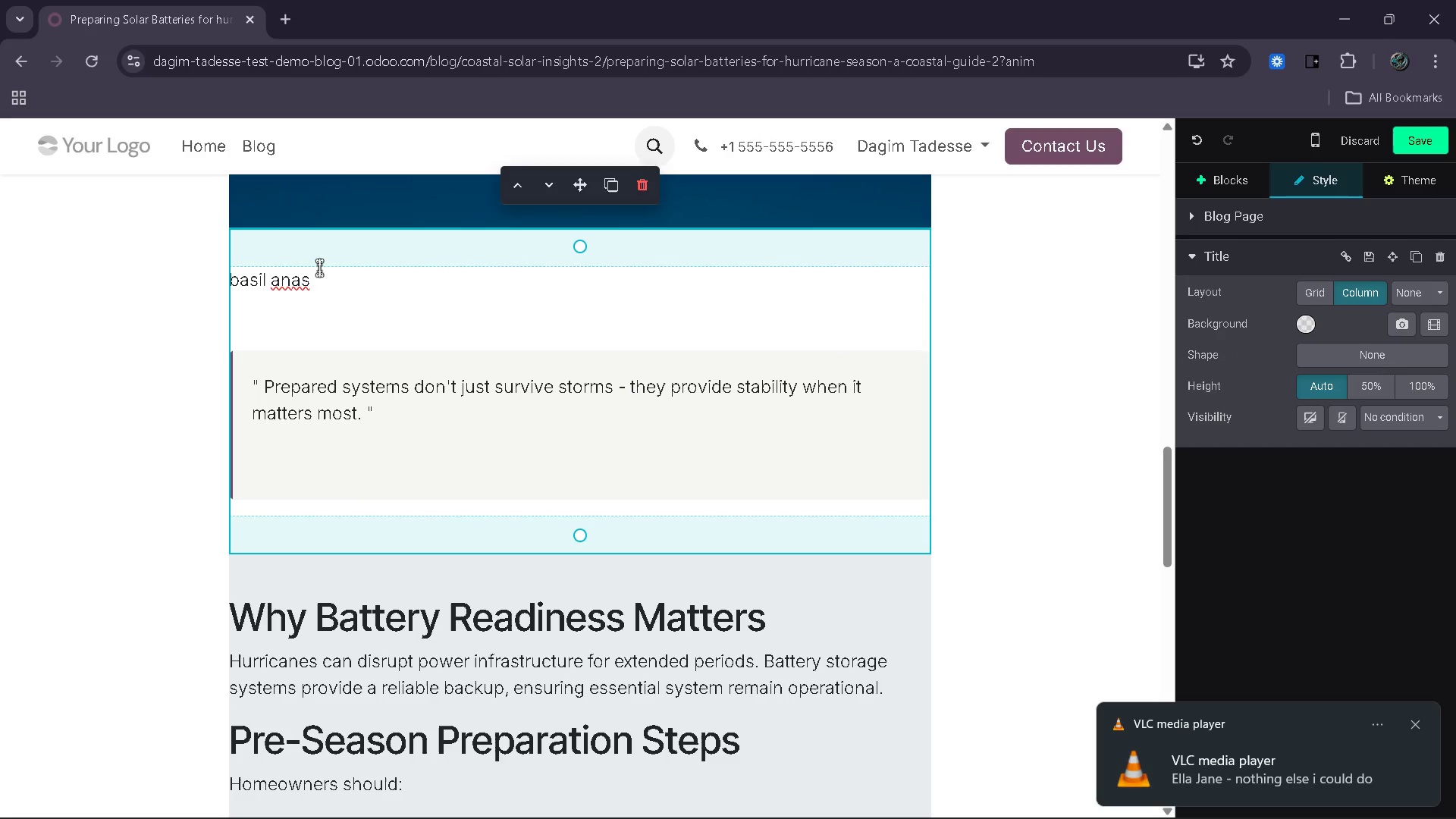 
key(Control+V)
 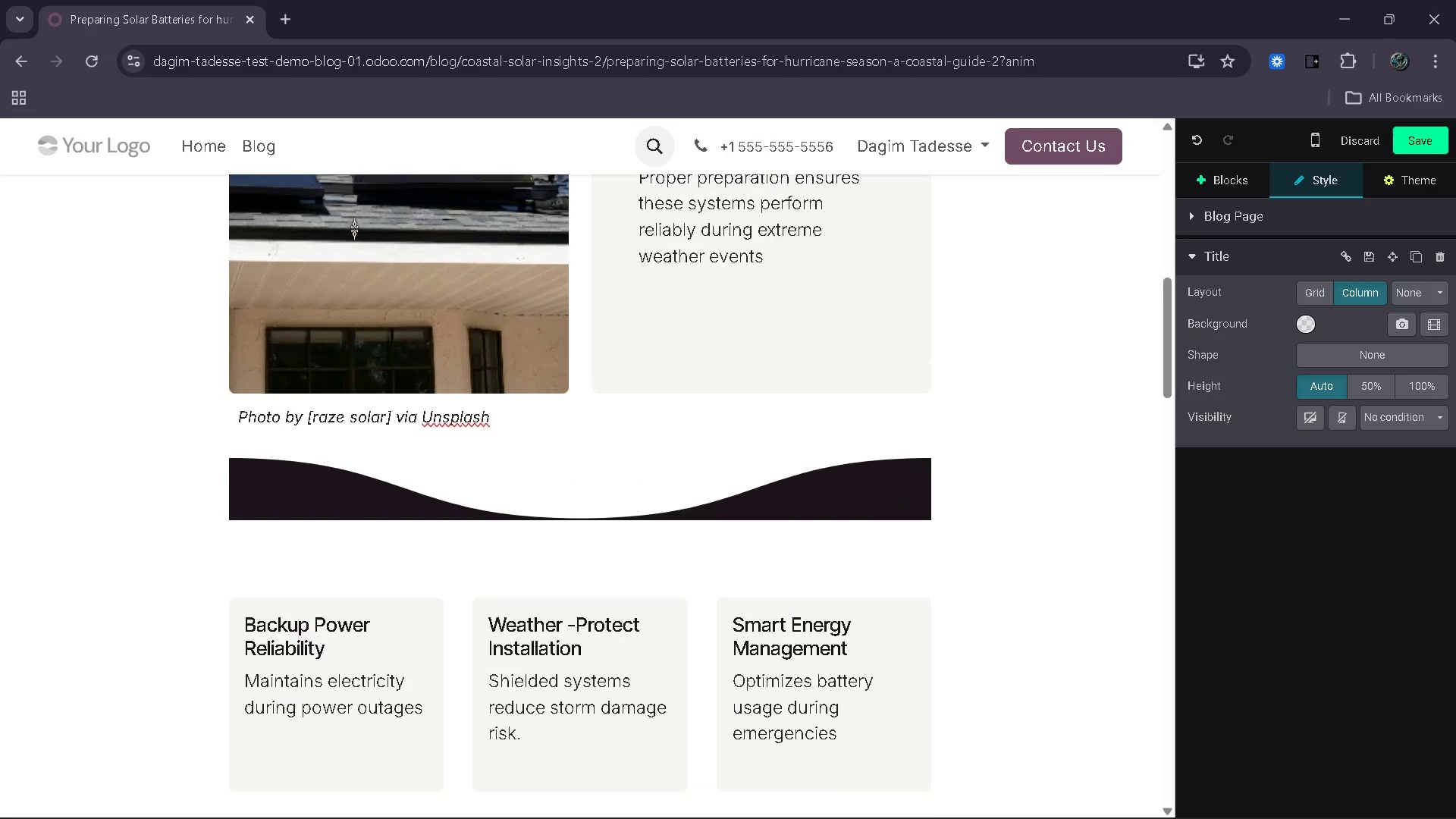 
left_click_drag(start_coordinate=[239, 469], to_coordinate=[501, 478])
 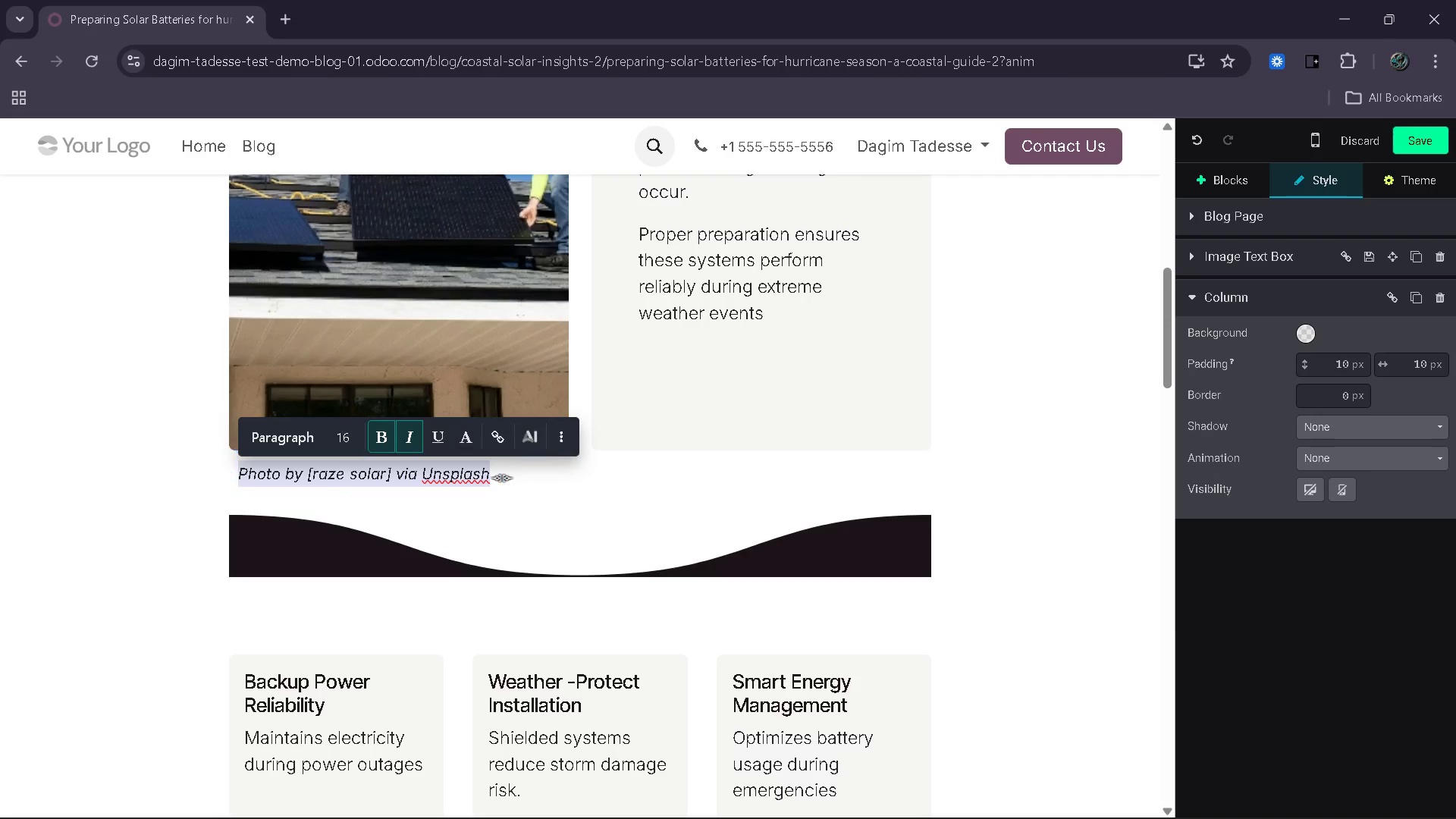 
key(Control+C)
 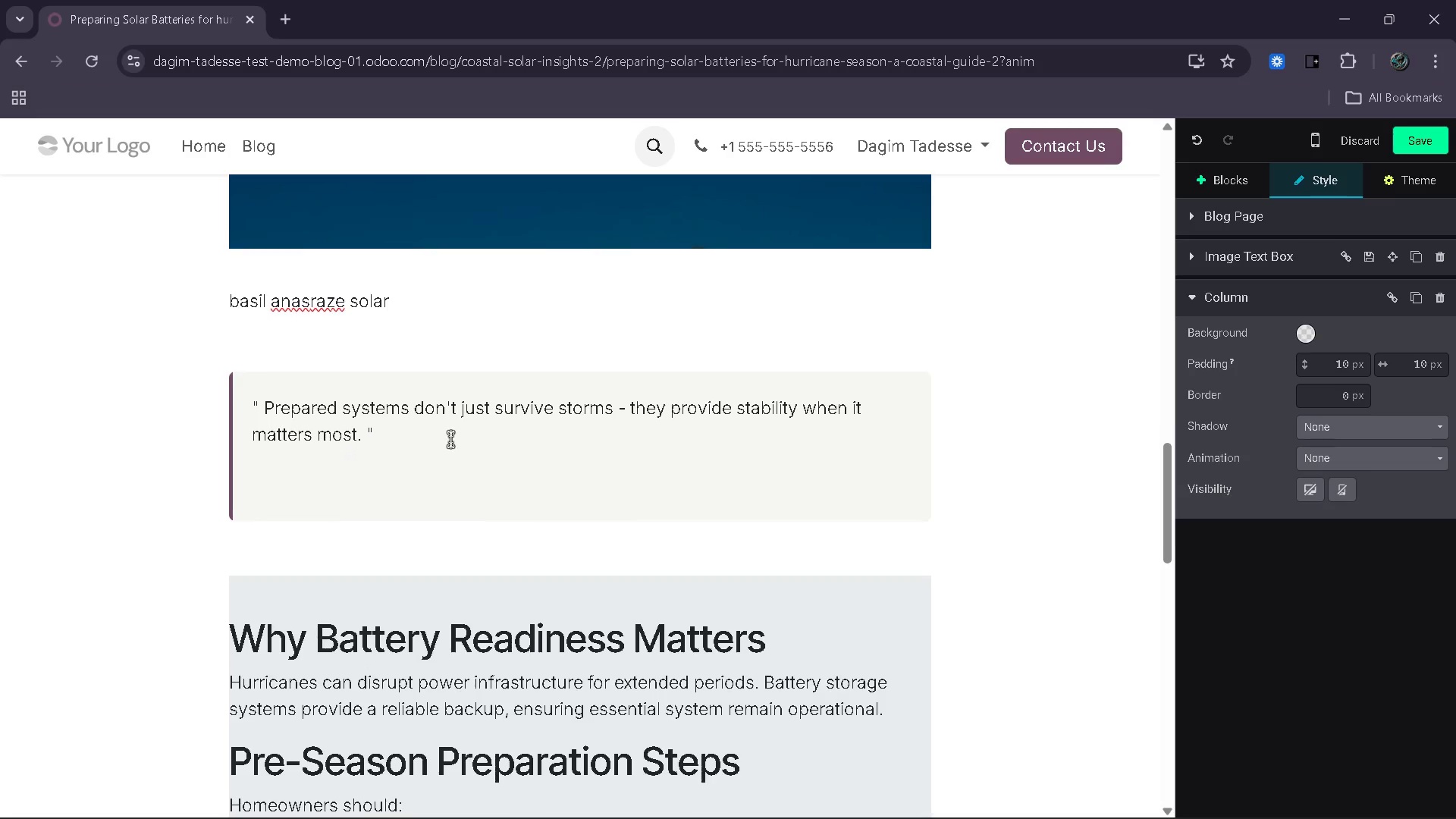 
left_click_drag(start_coordinate=[397, 303], to_coordinate=[311, 299])
 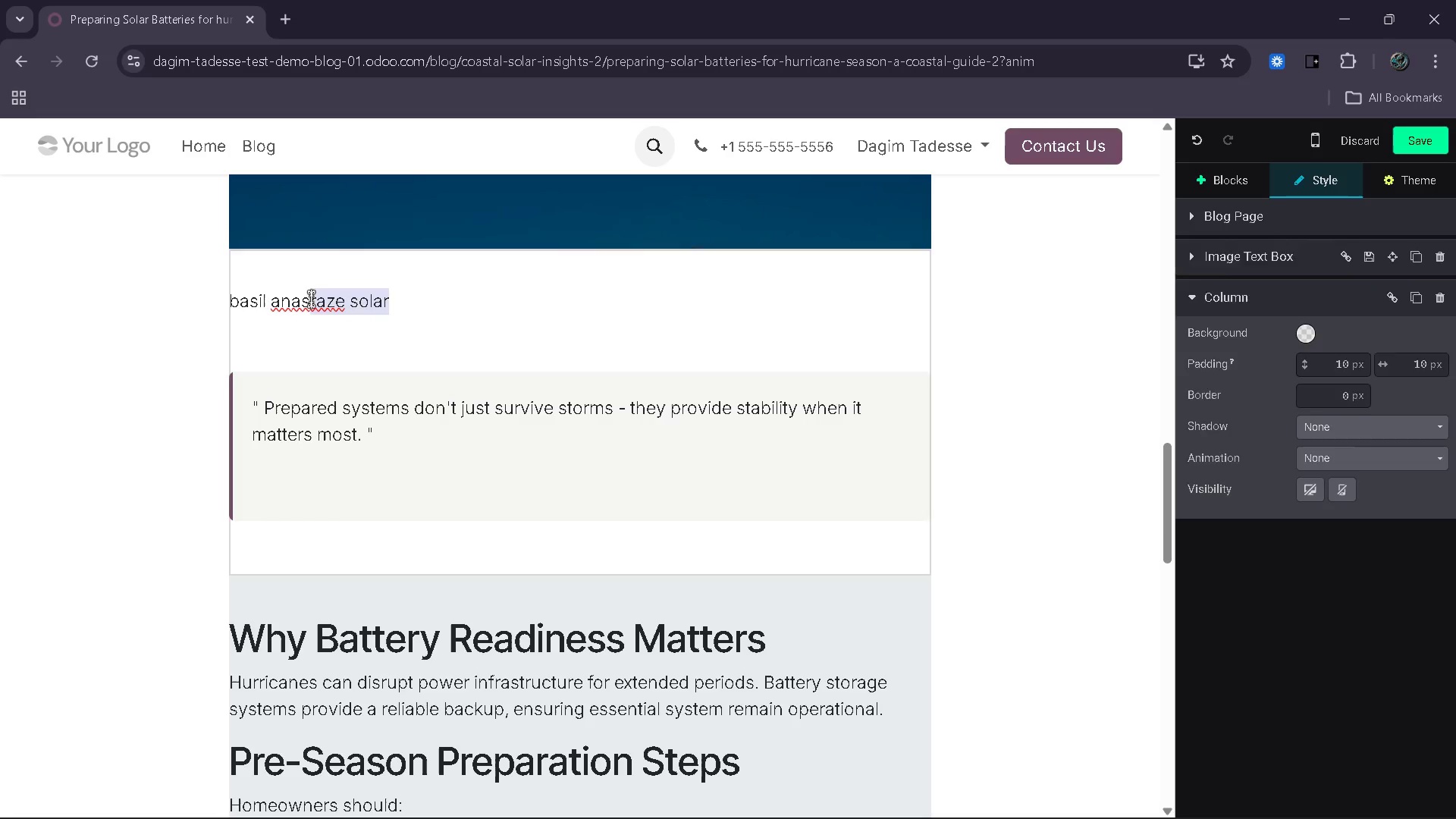 
key(Control+V)
 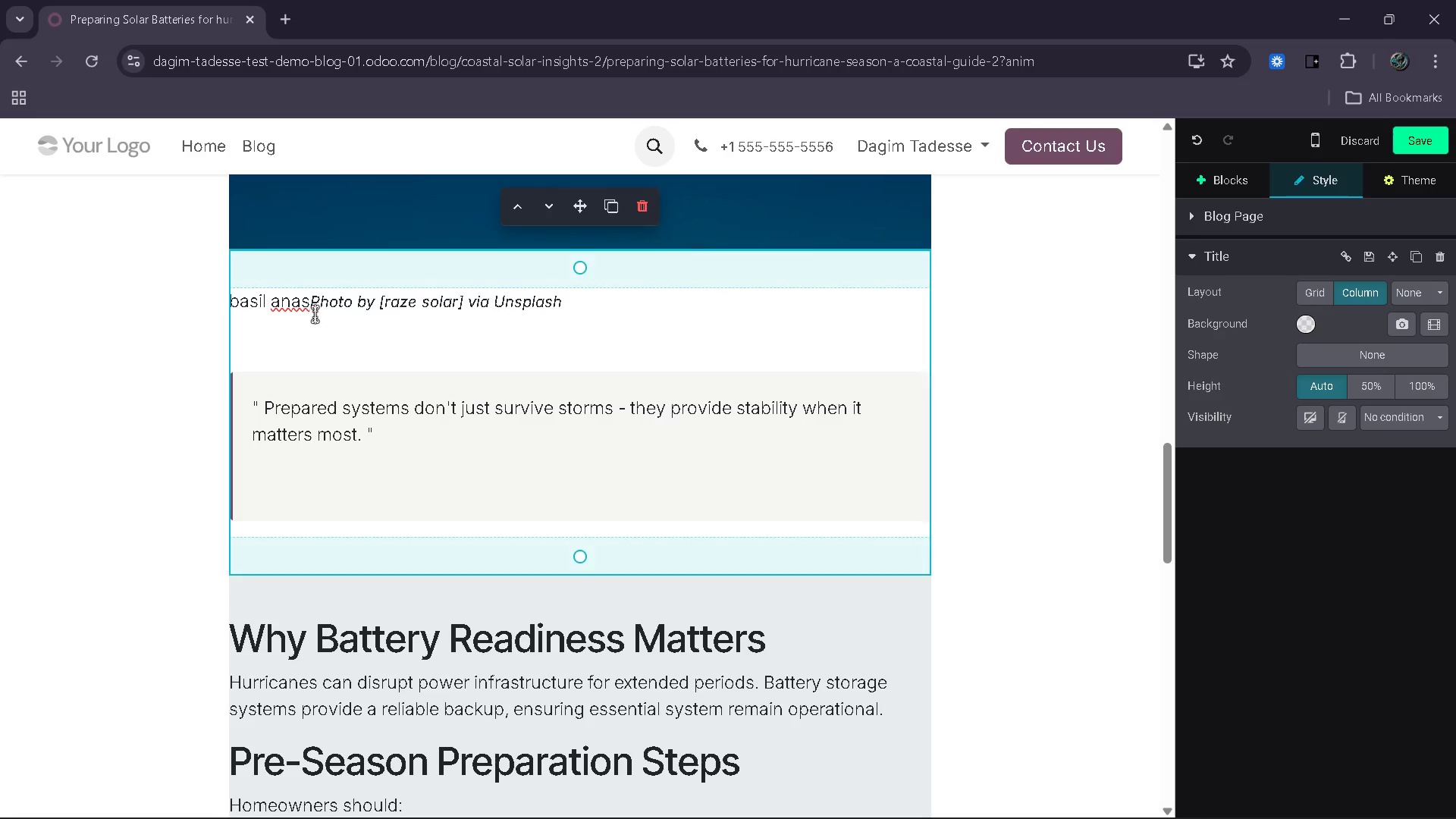 
left_click_drag(start_coordinate=[310, 299], to_coordinate=[228, 299])
 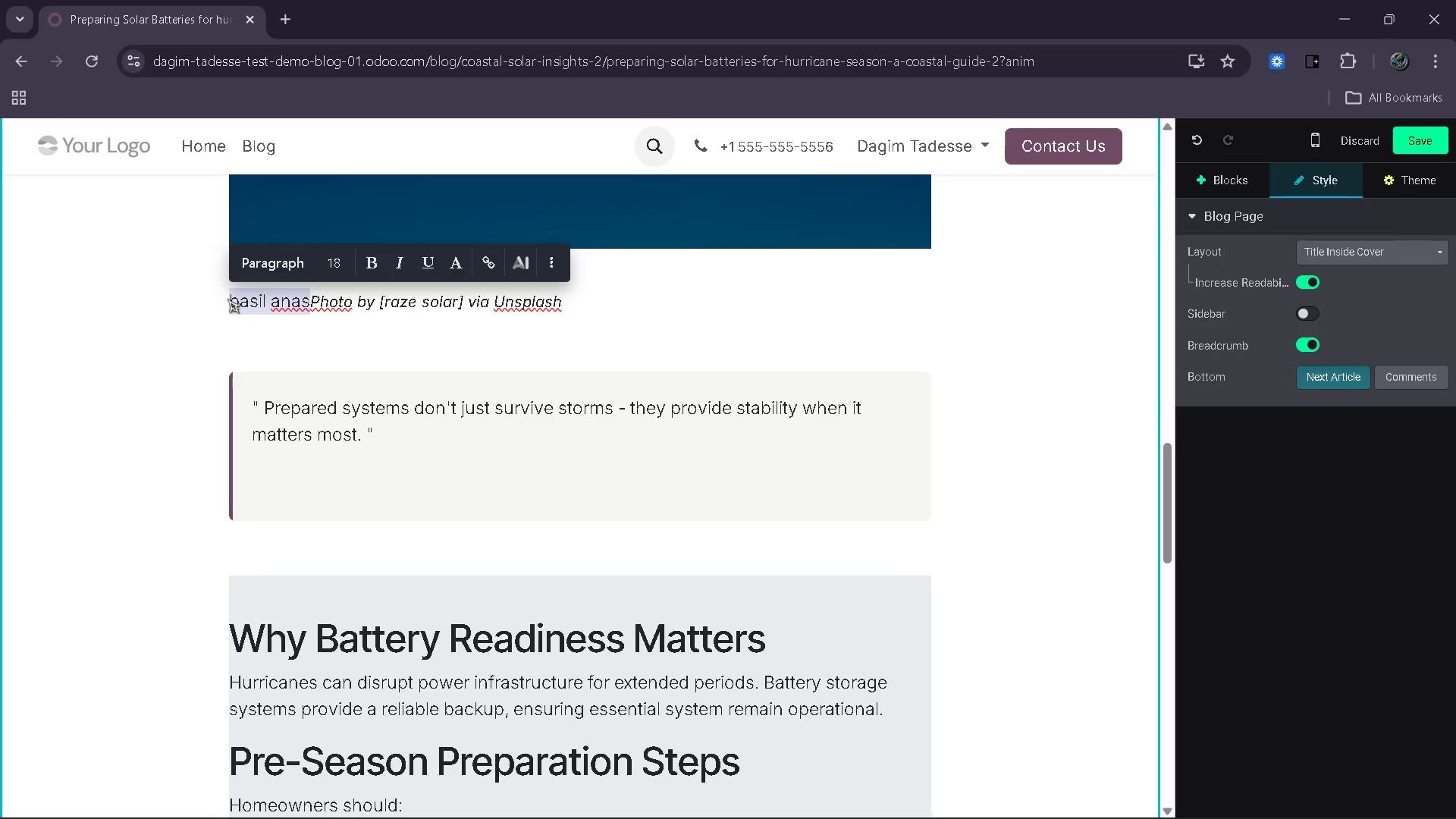 
key(Control+C)
 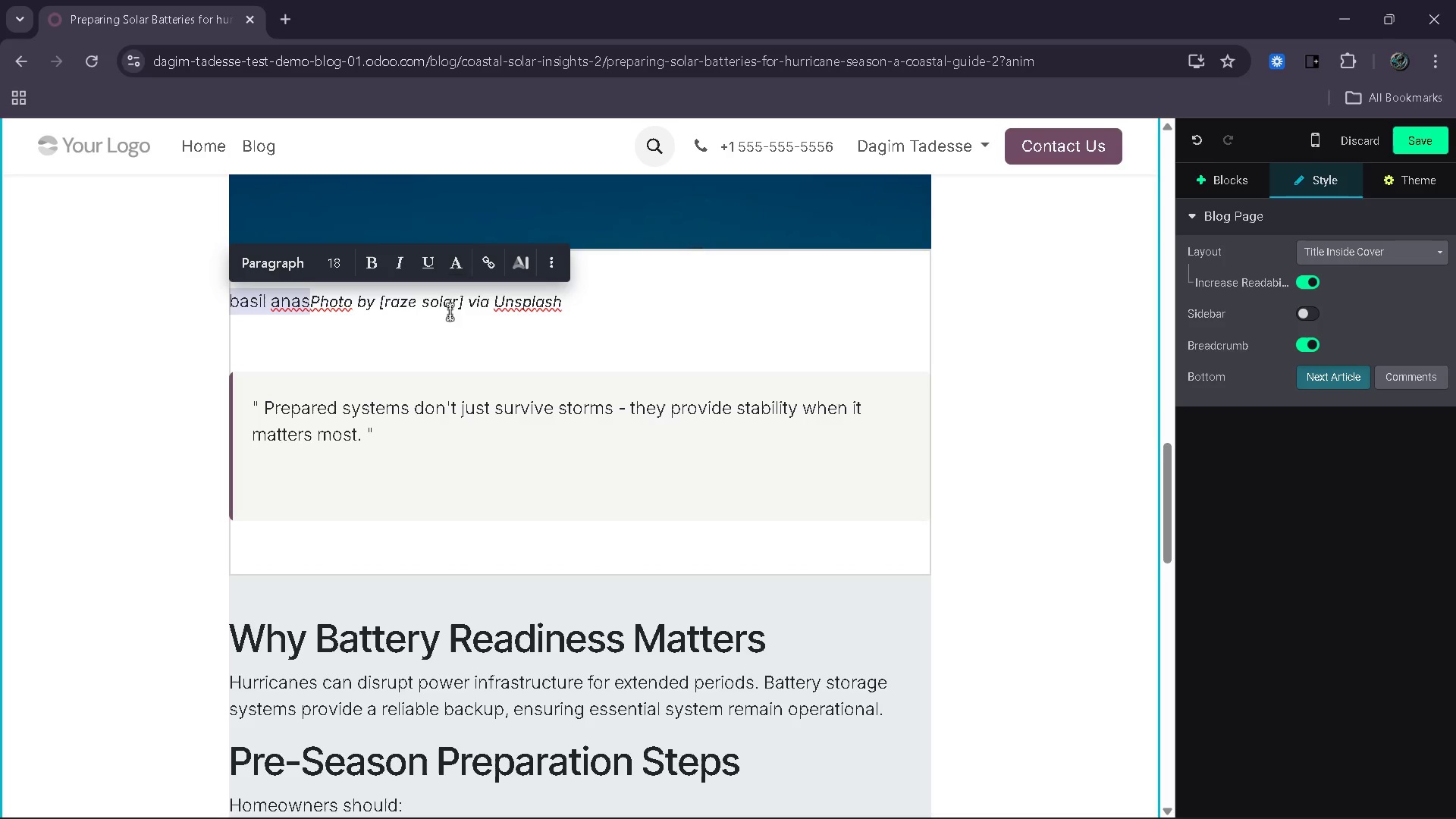 
left_click_drag(start_coordinate=[457, 303], to_coordinate=[388, 303])
 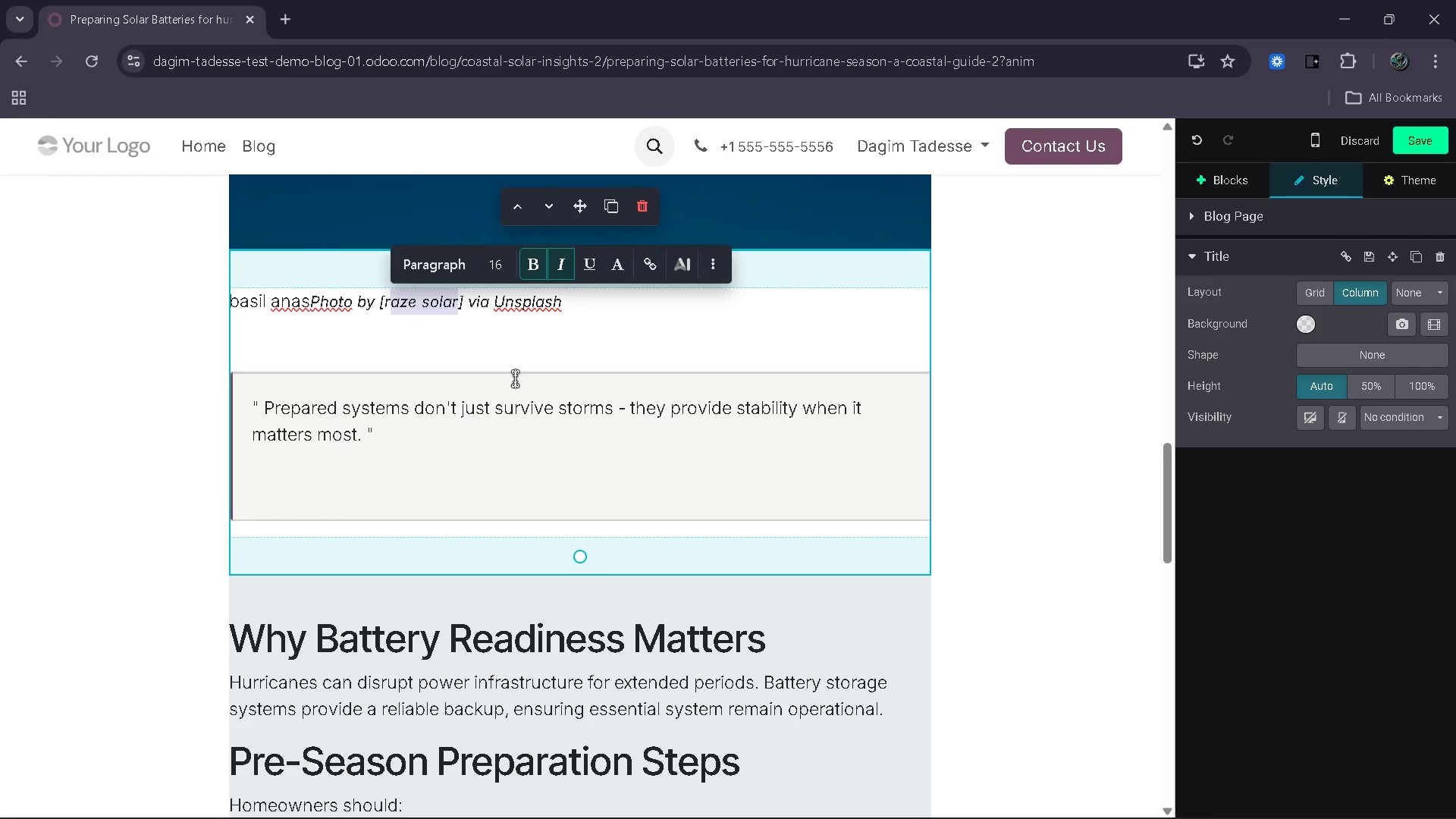 
hold_key(key=ControlLeft, duration=1.01)
 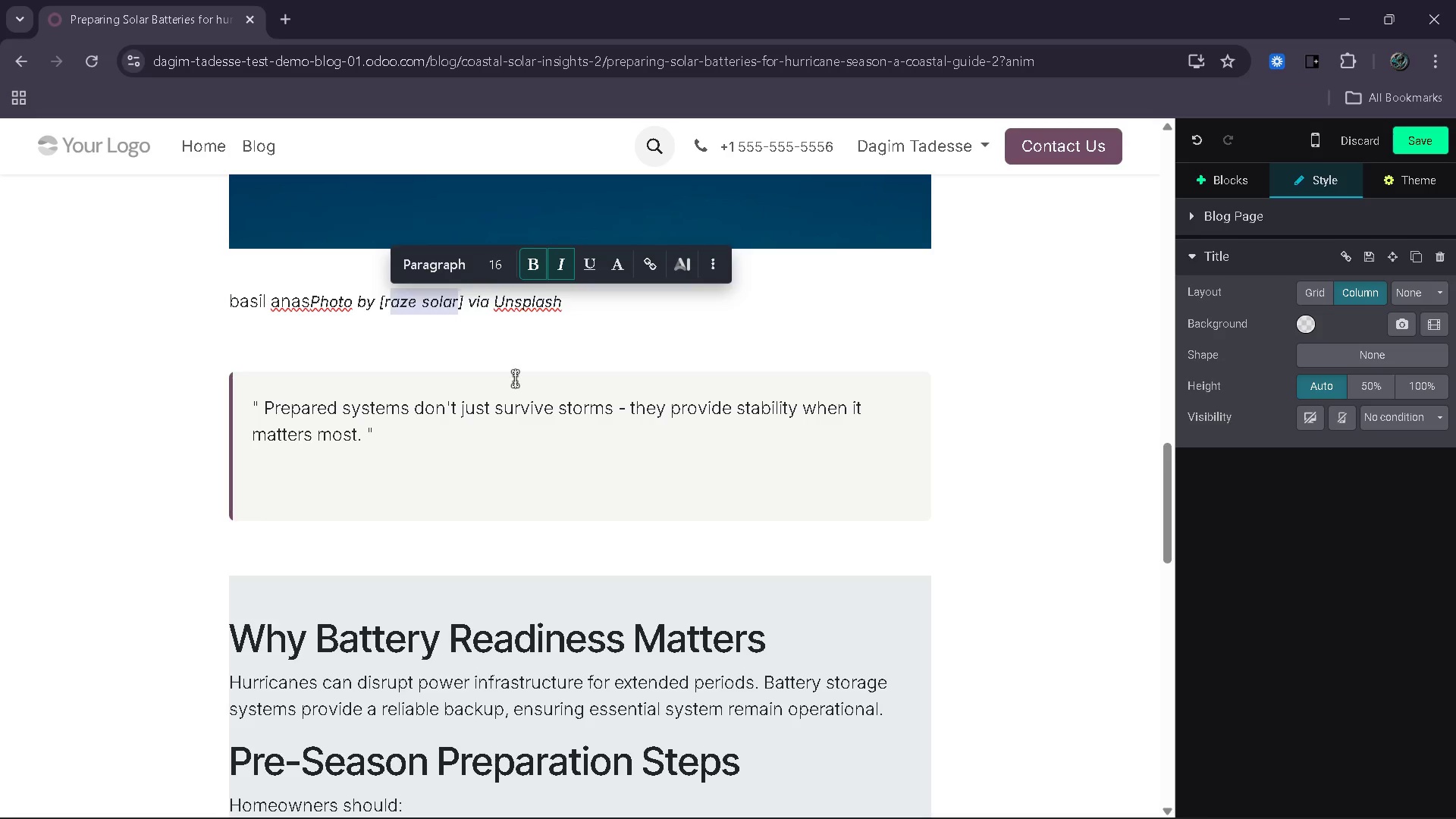 
key(Backspace)
 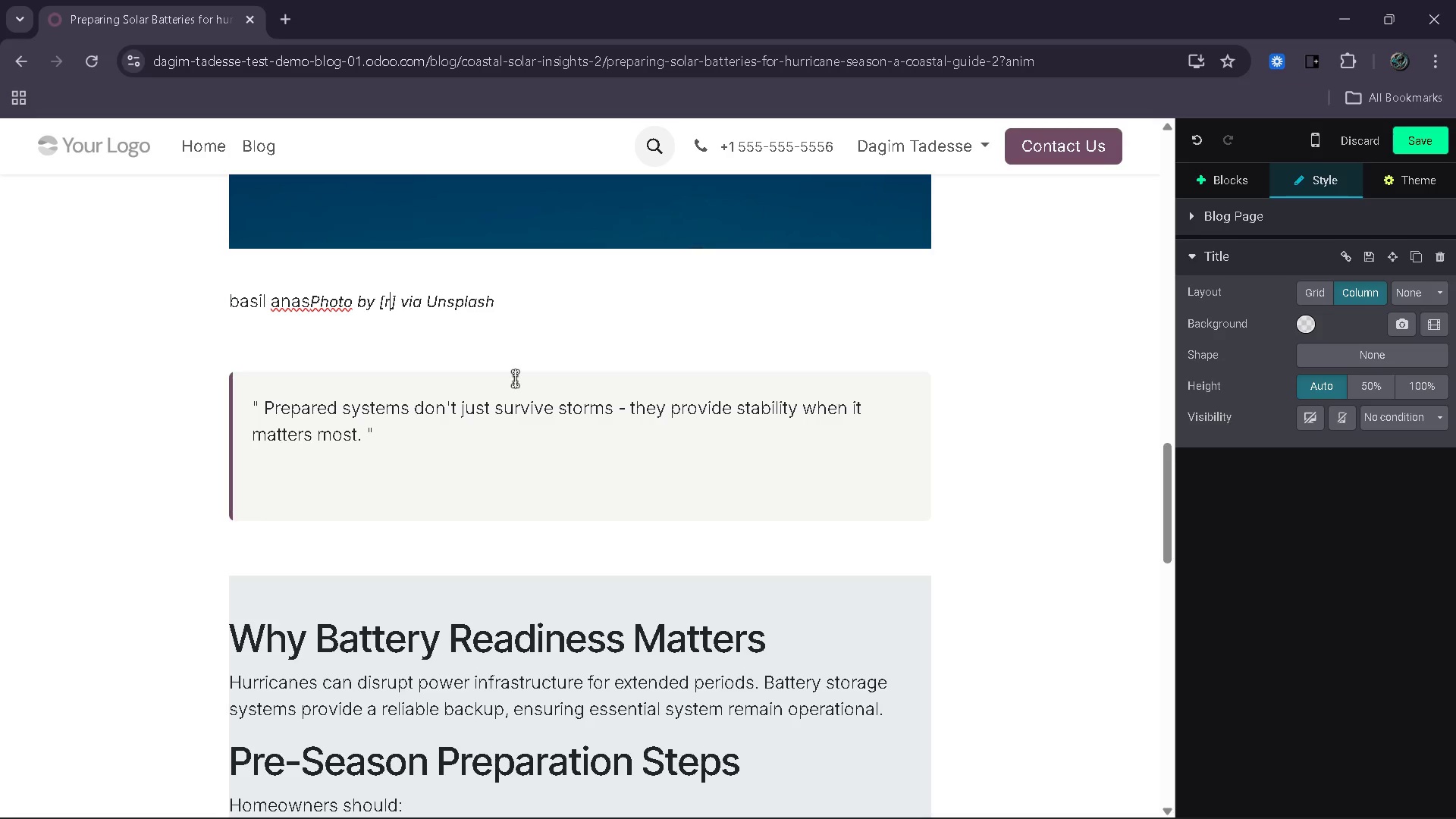 
key(Backspace)
 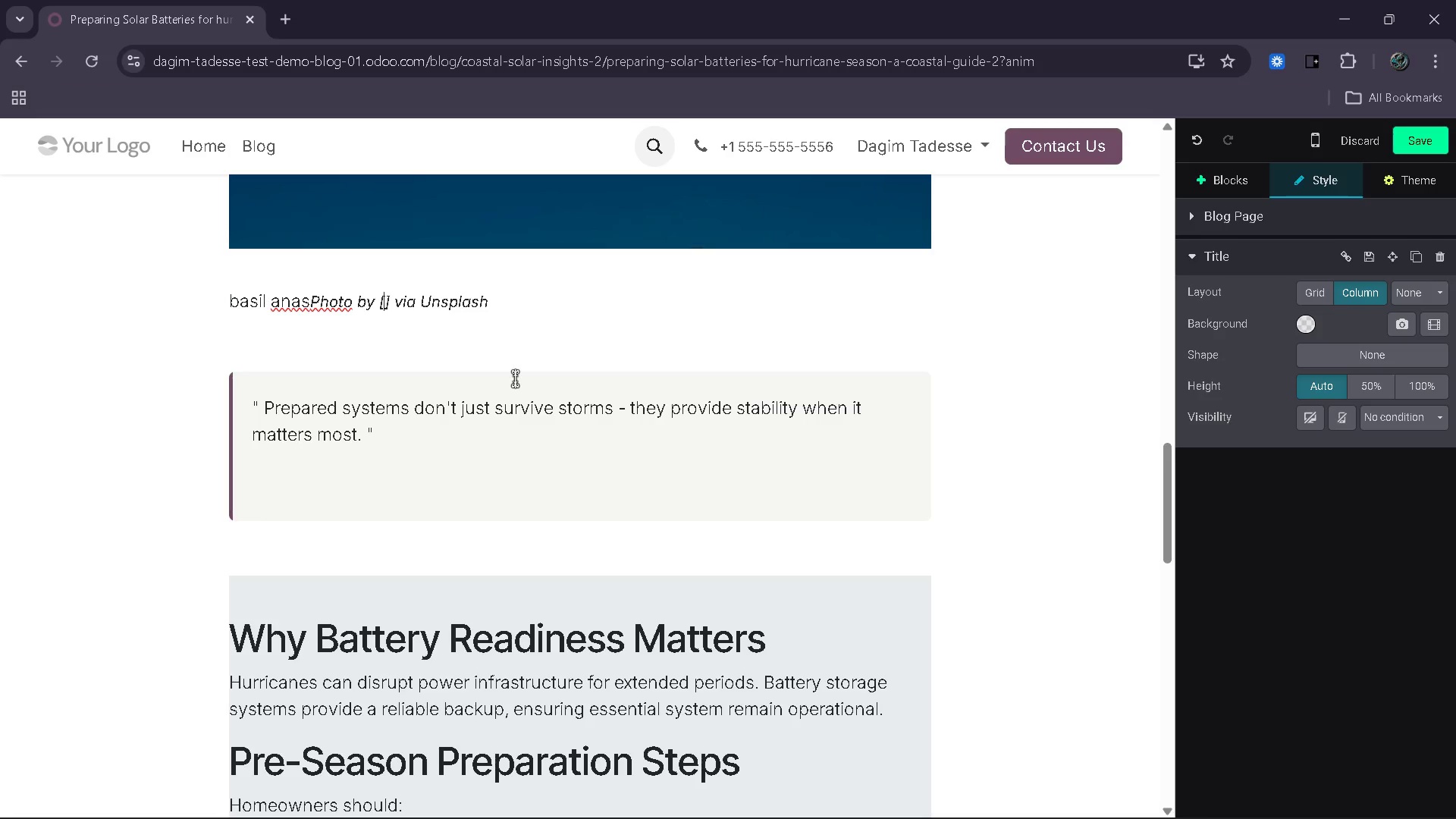 
key(Control+V)
 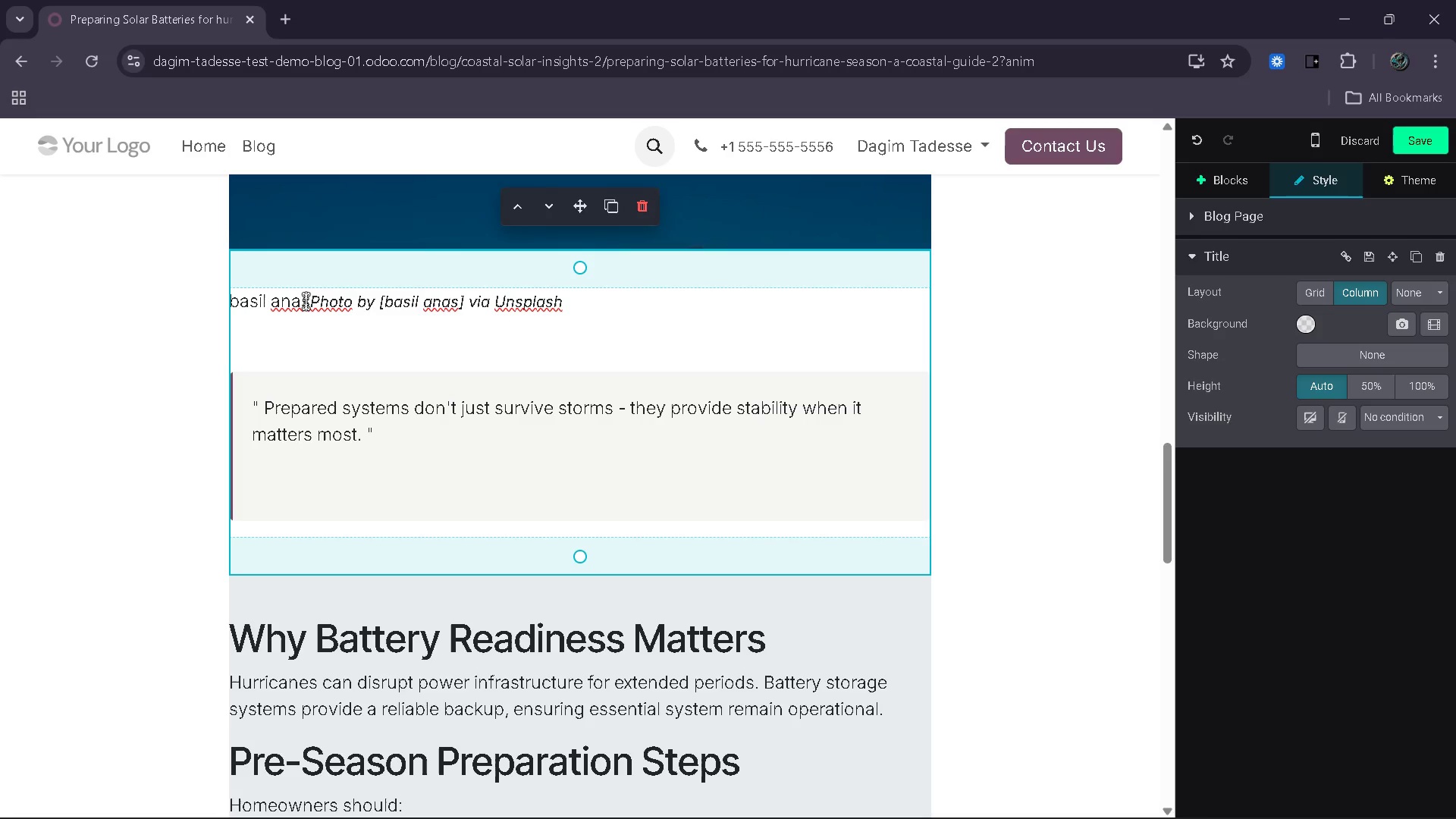 
left_click([309, 301])
 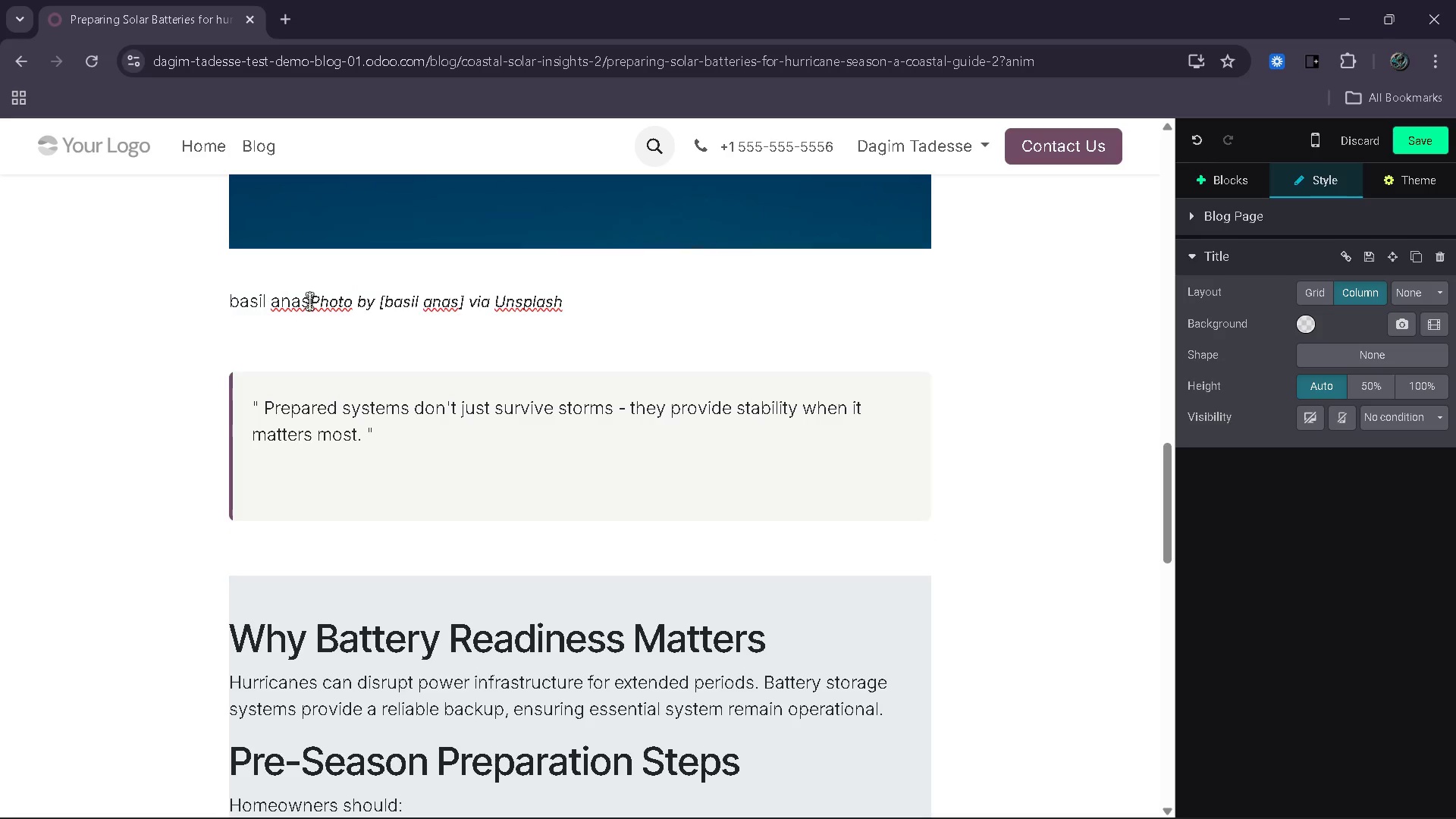 
key(Space)
 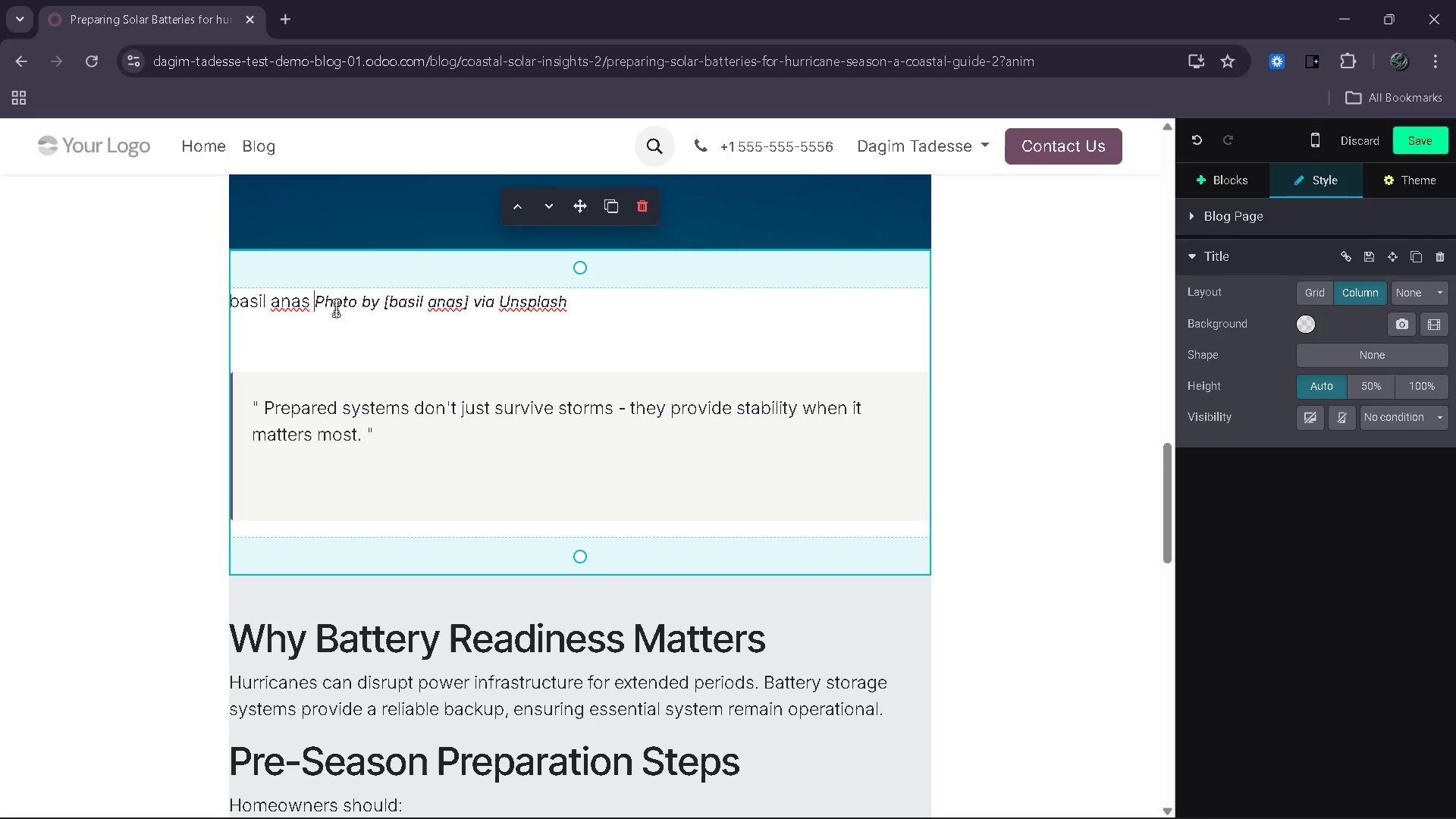 
left_click_drag(start_coordinate=[315, 303], to_coordinate=[231, 299])
 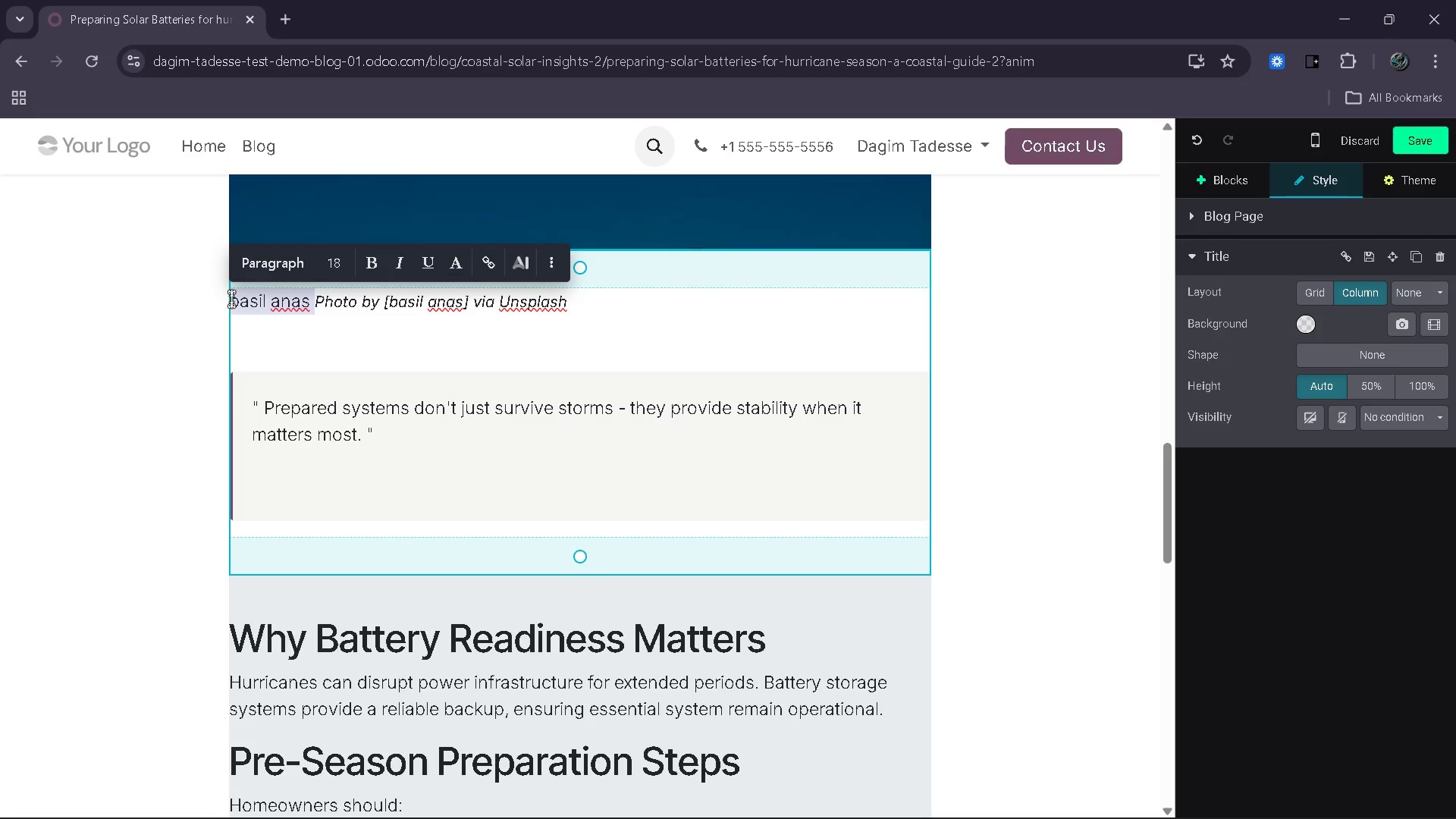 
key(Backspace)
 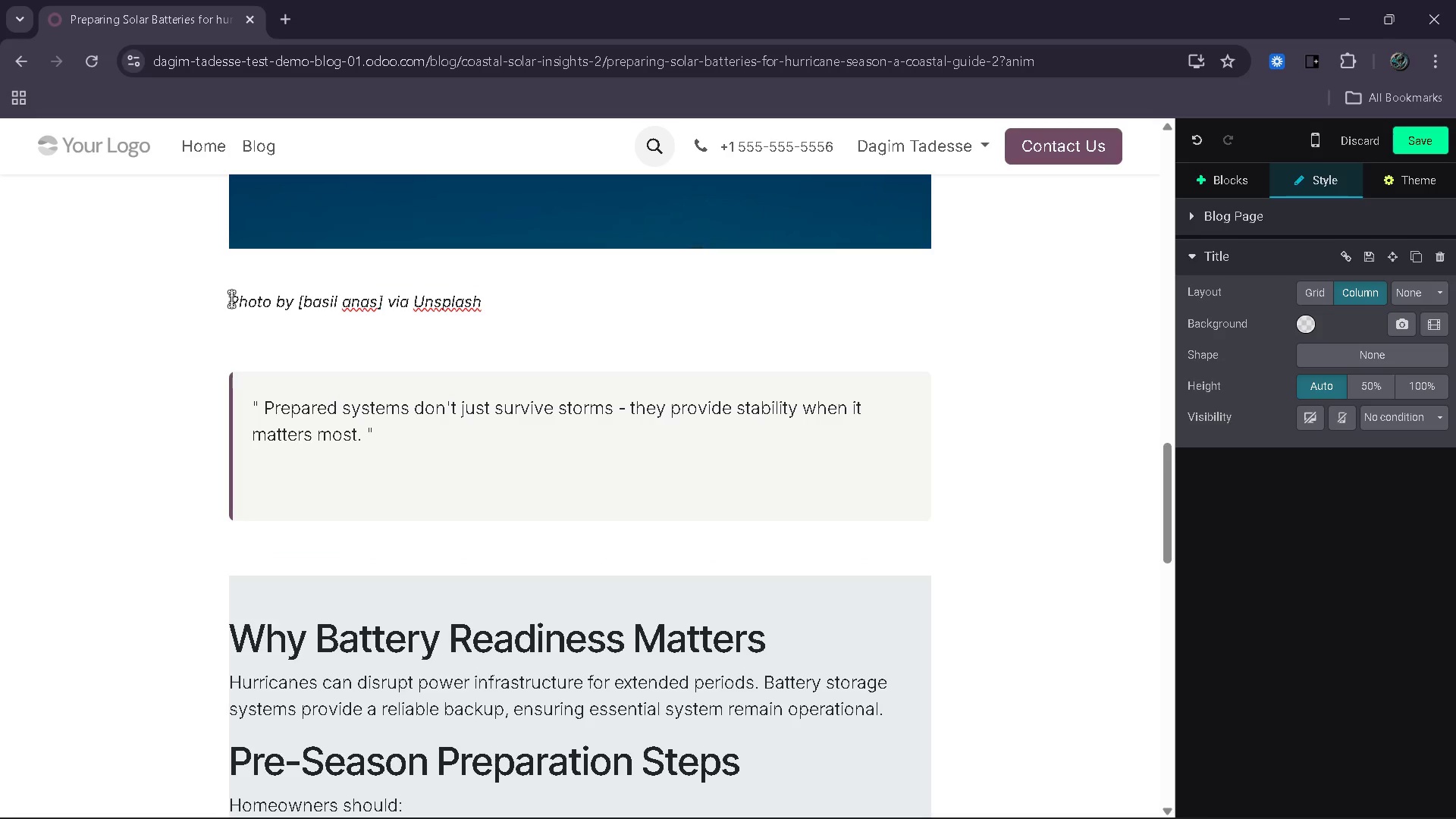 
left_click_drag(start_coordinate=[231, 299], to_coordinate=[488, 299])
 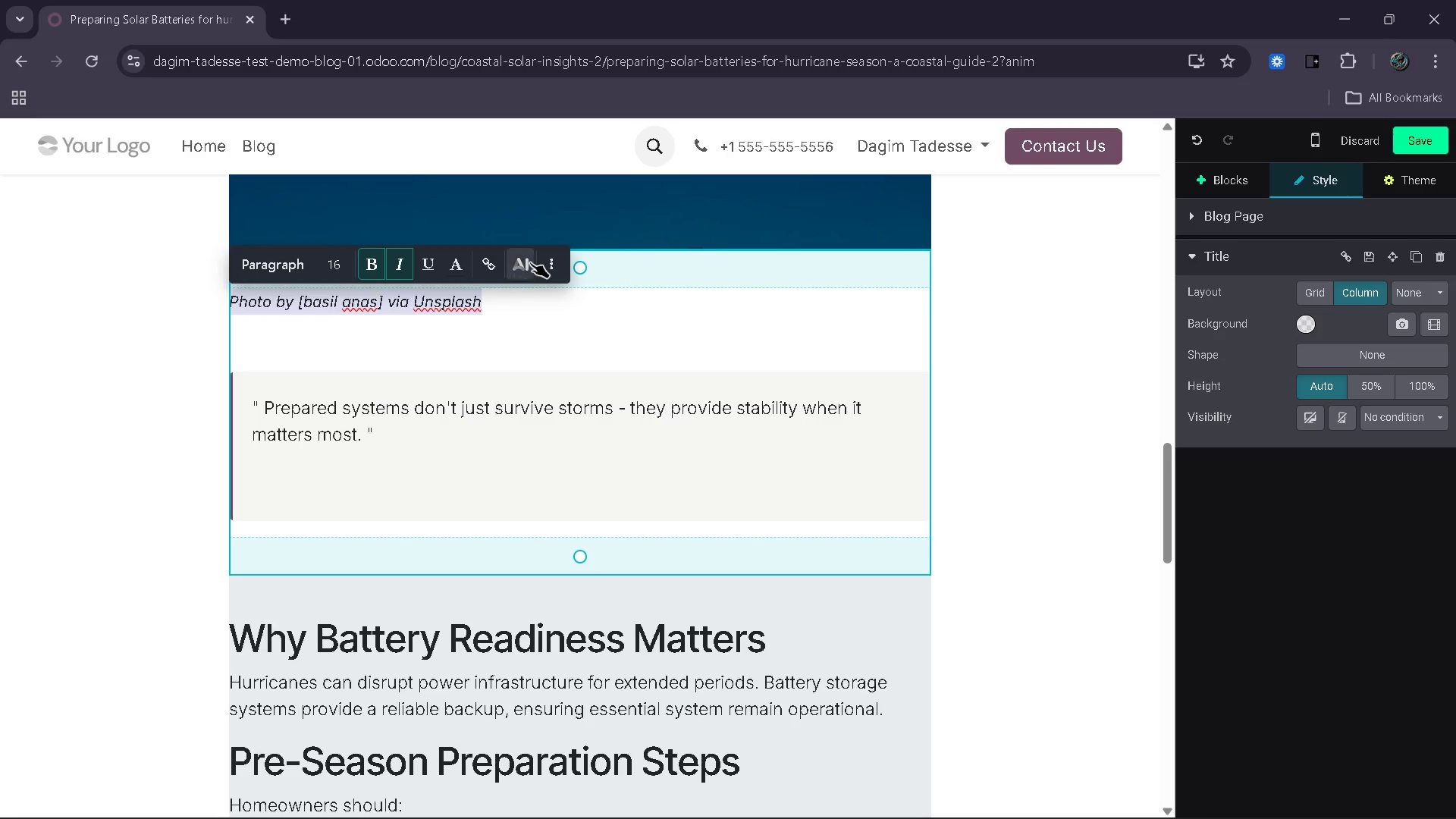 
left_click([557, 259])
 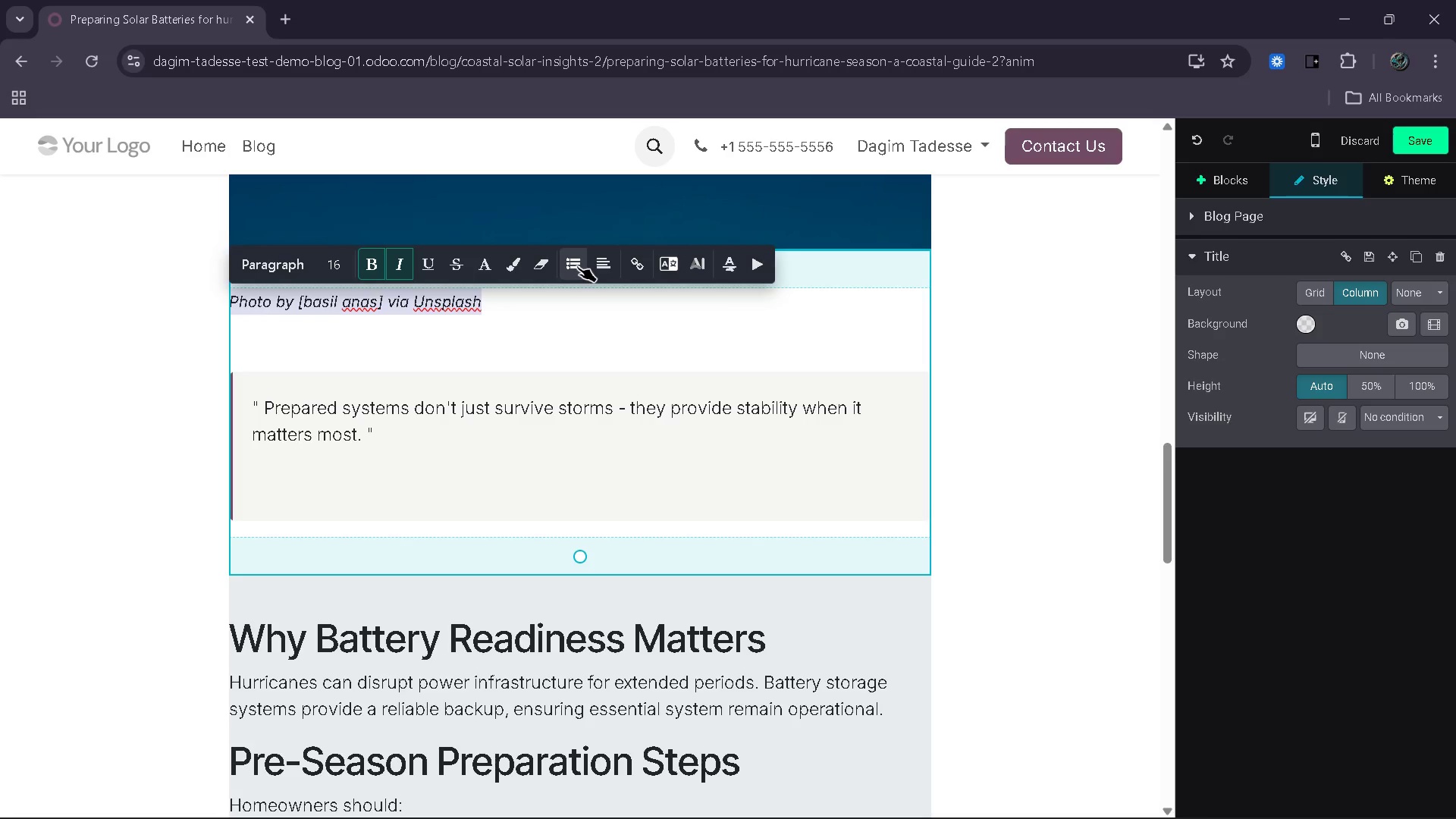 
left_click_drag(start_coordinate=[577, 266], to_coordinate=[604, 265])
 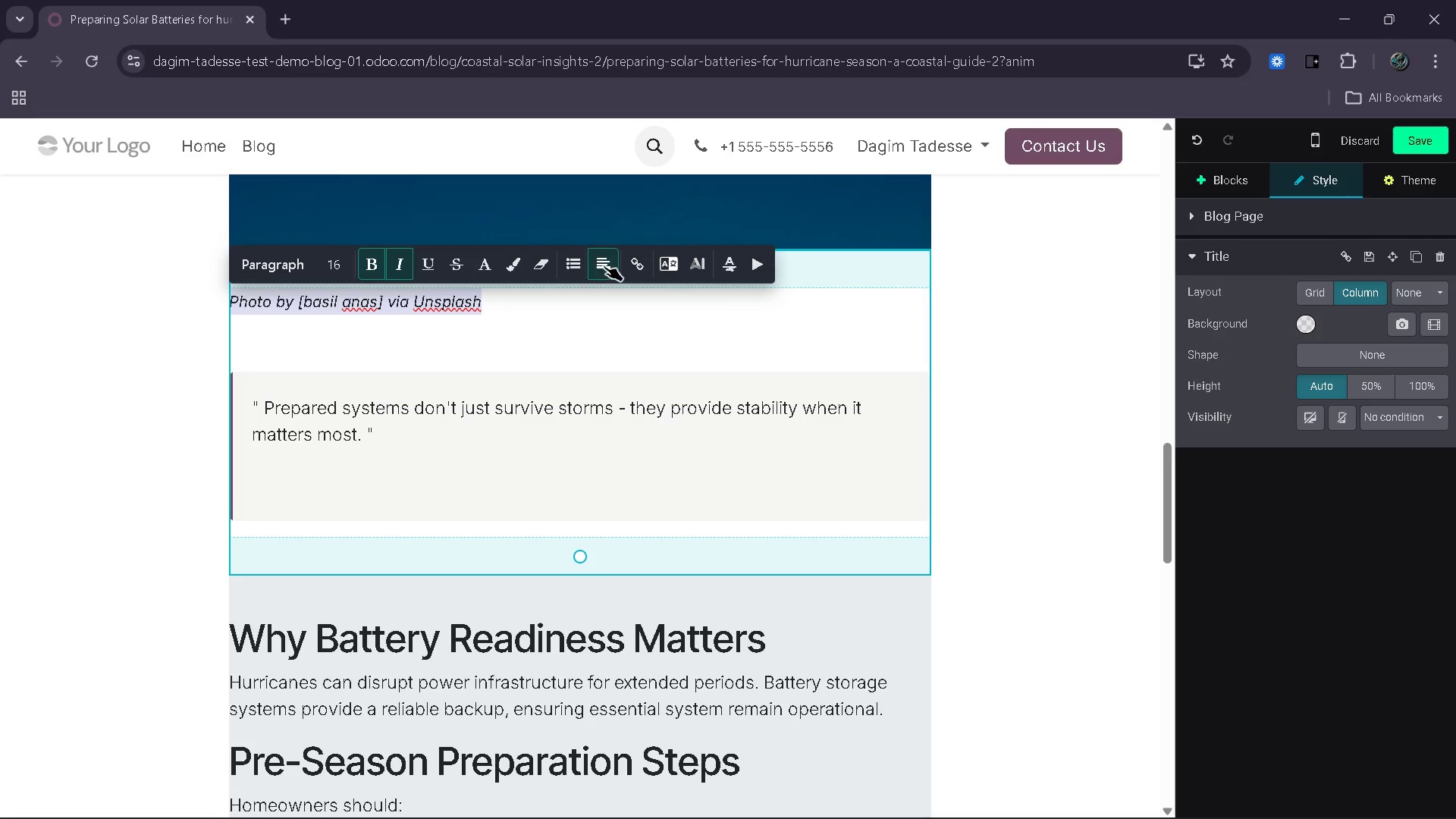 
left_click([604, 265])
 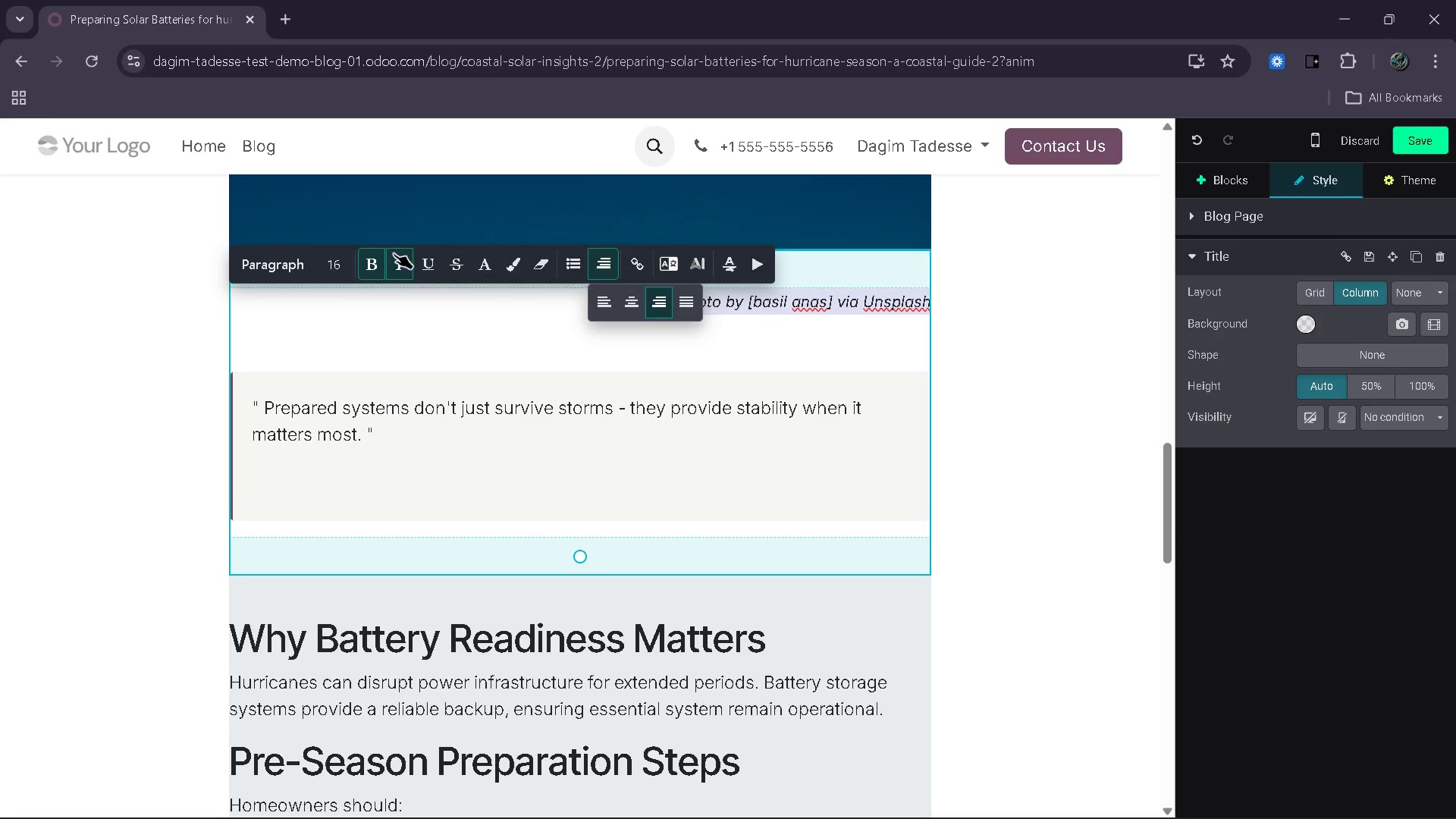 
wait(5.03)
 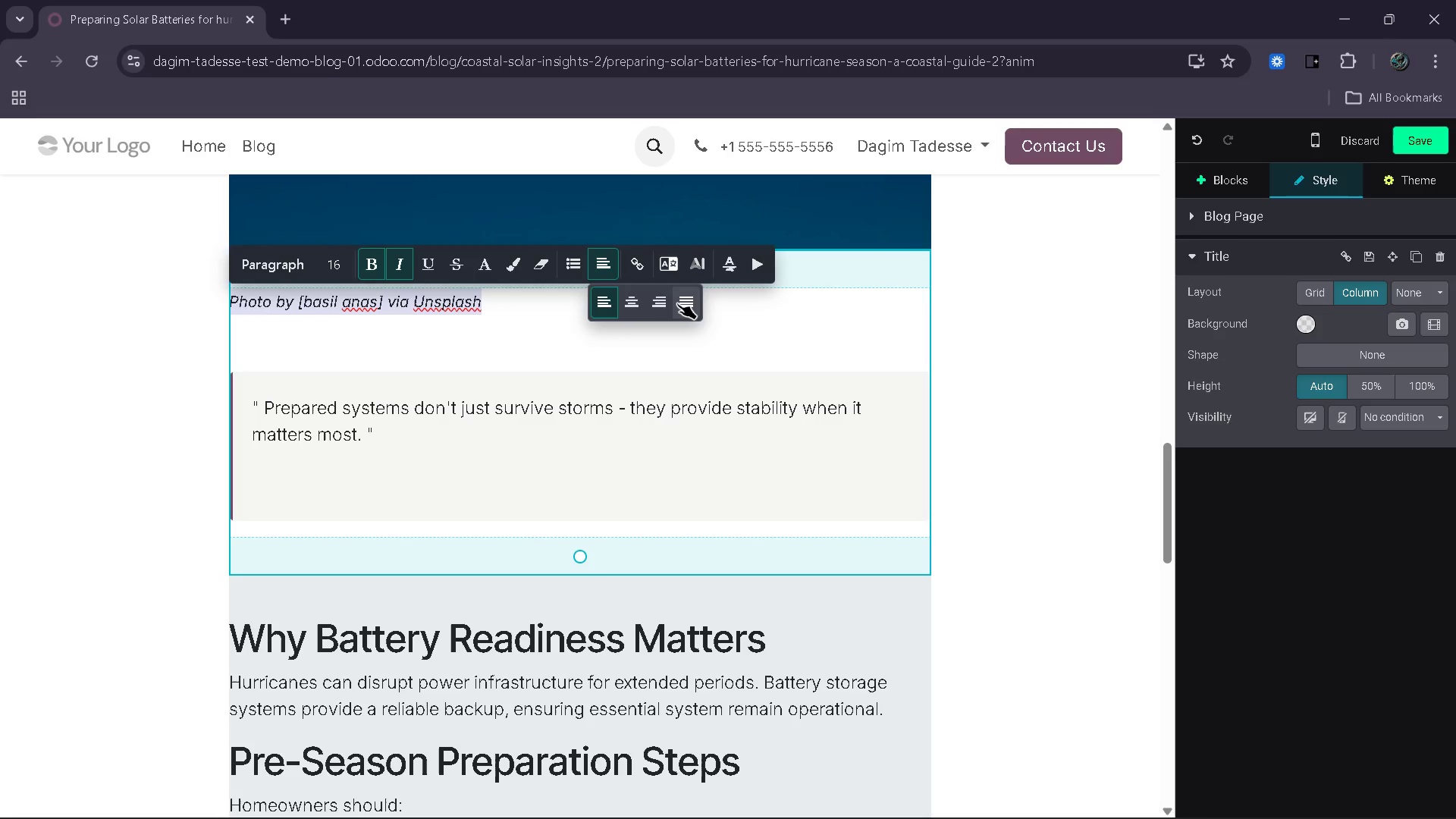 
left_click([345, 269])
 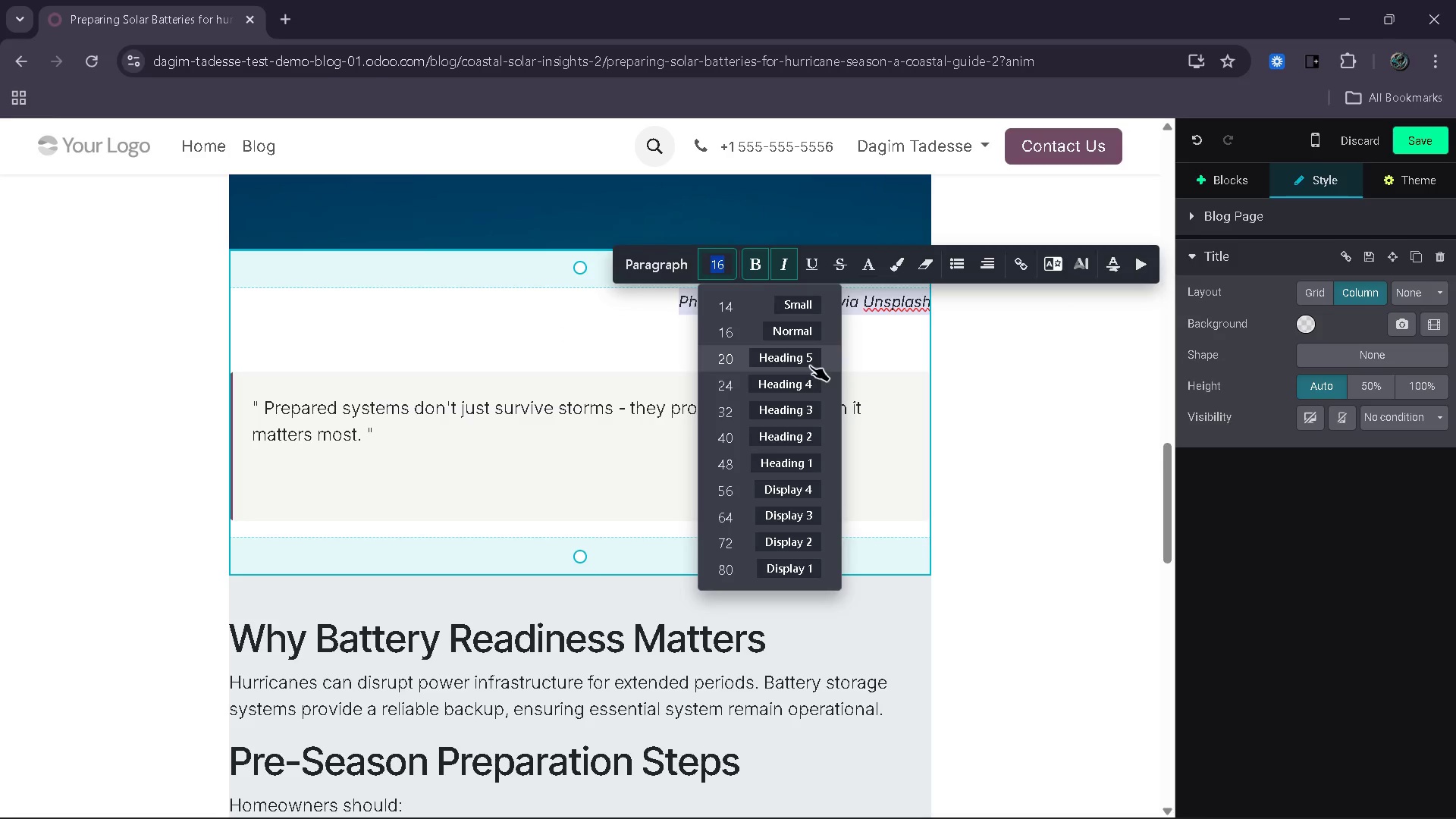 
left_click([811, 311])
 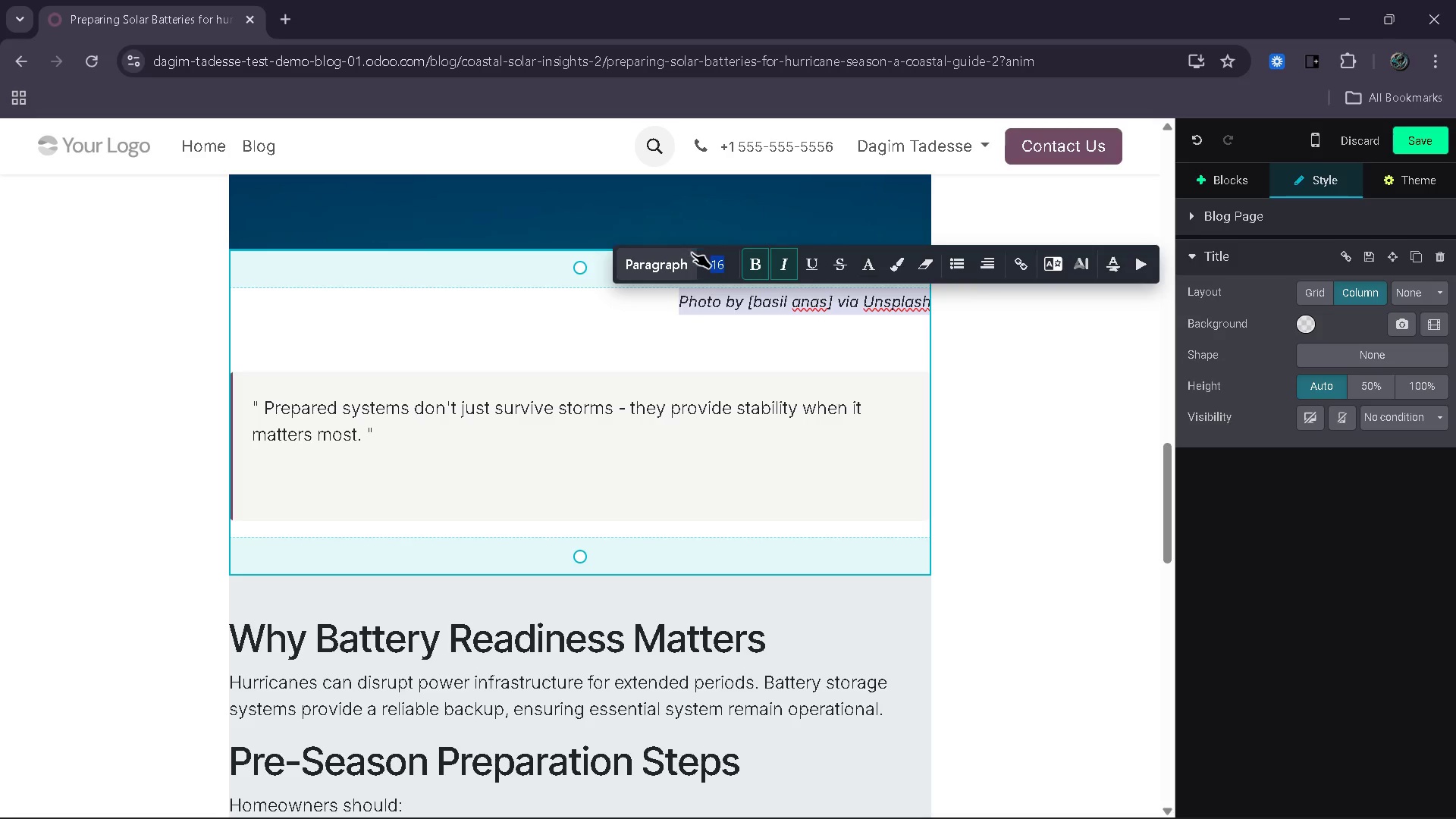 
type(14)
 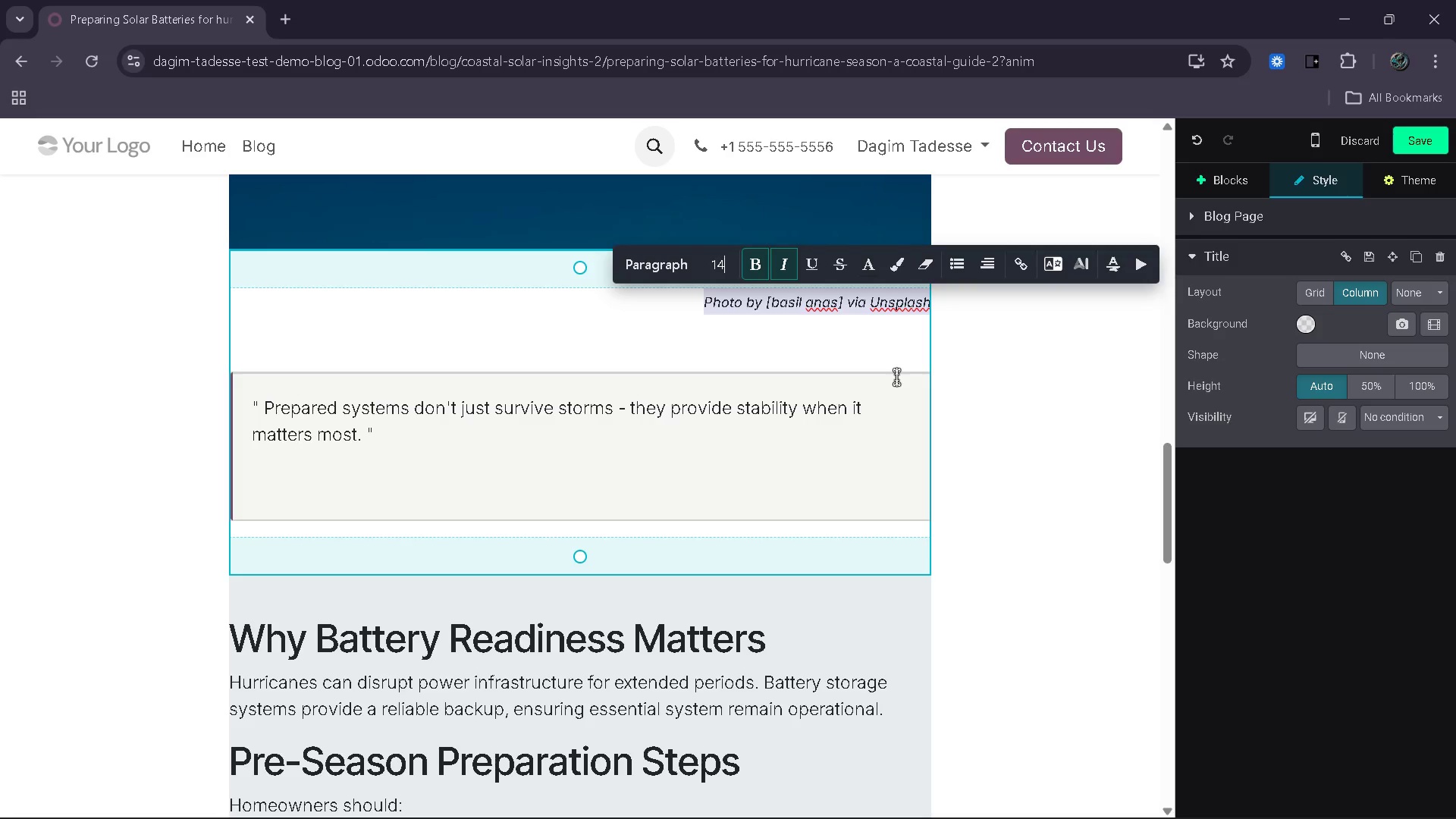 
key(Enter)
 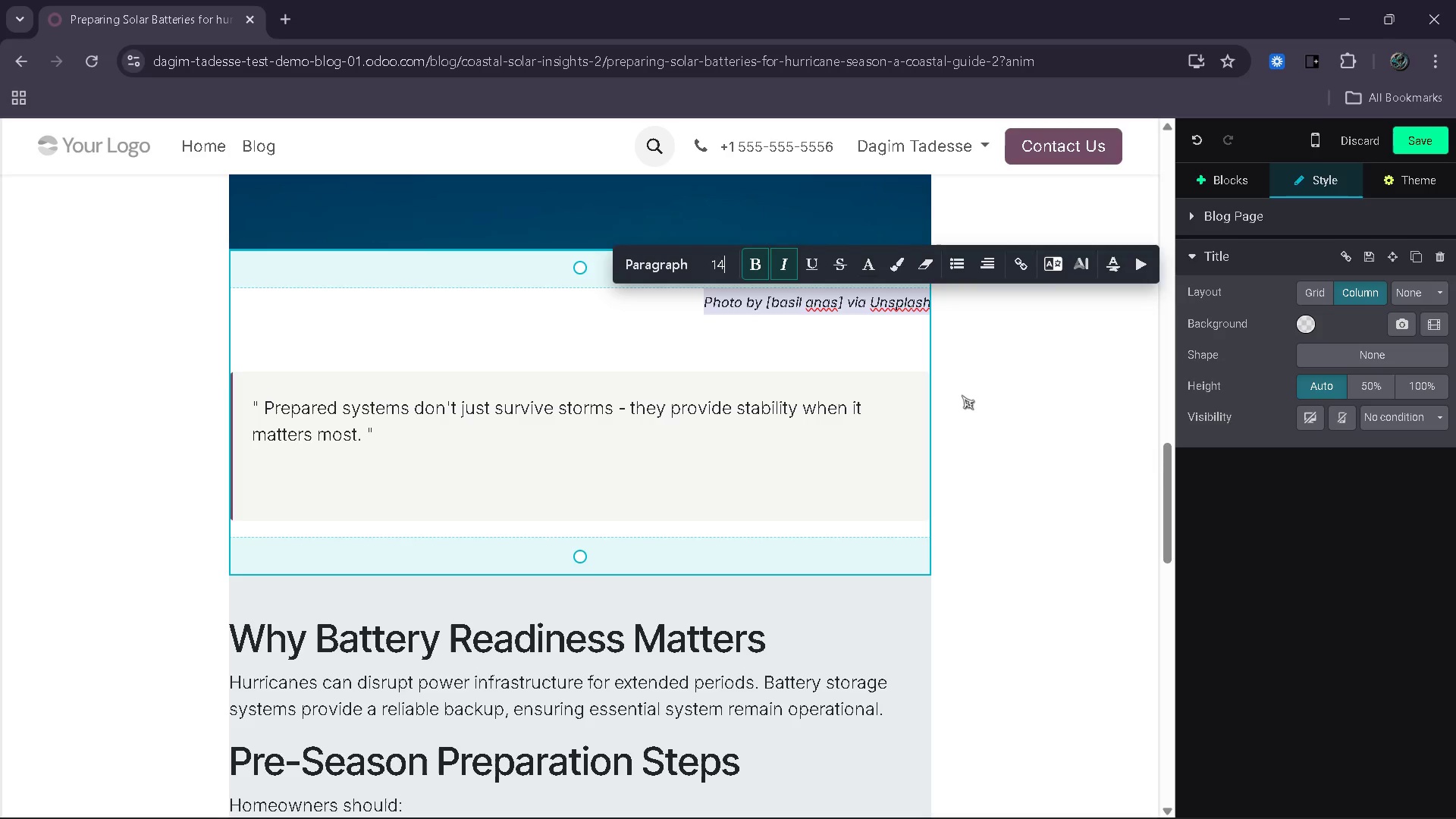 
left_click([962, 395])
 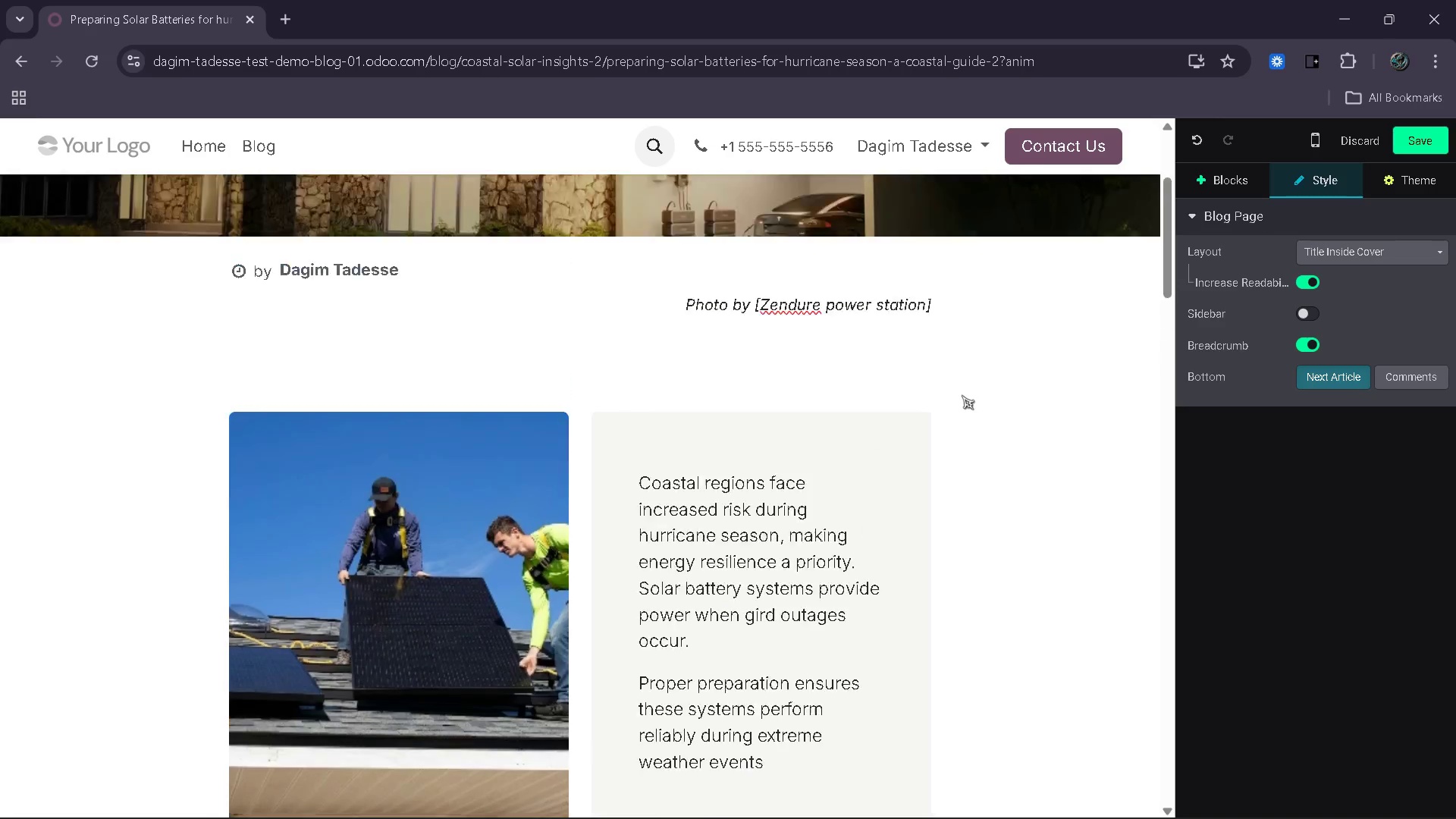 
wait(5.48)
 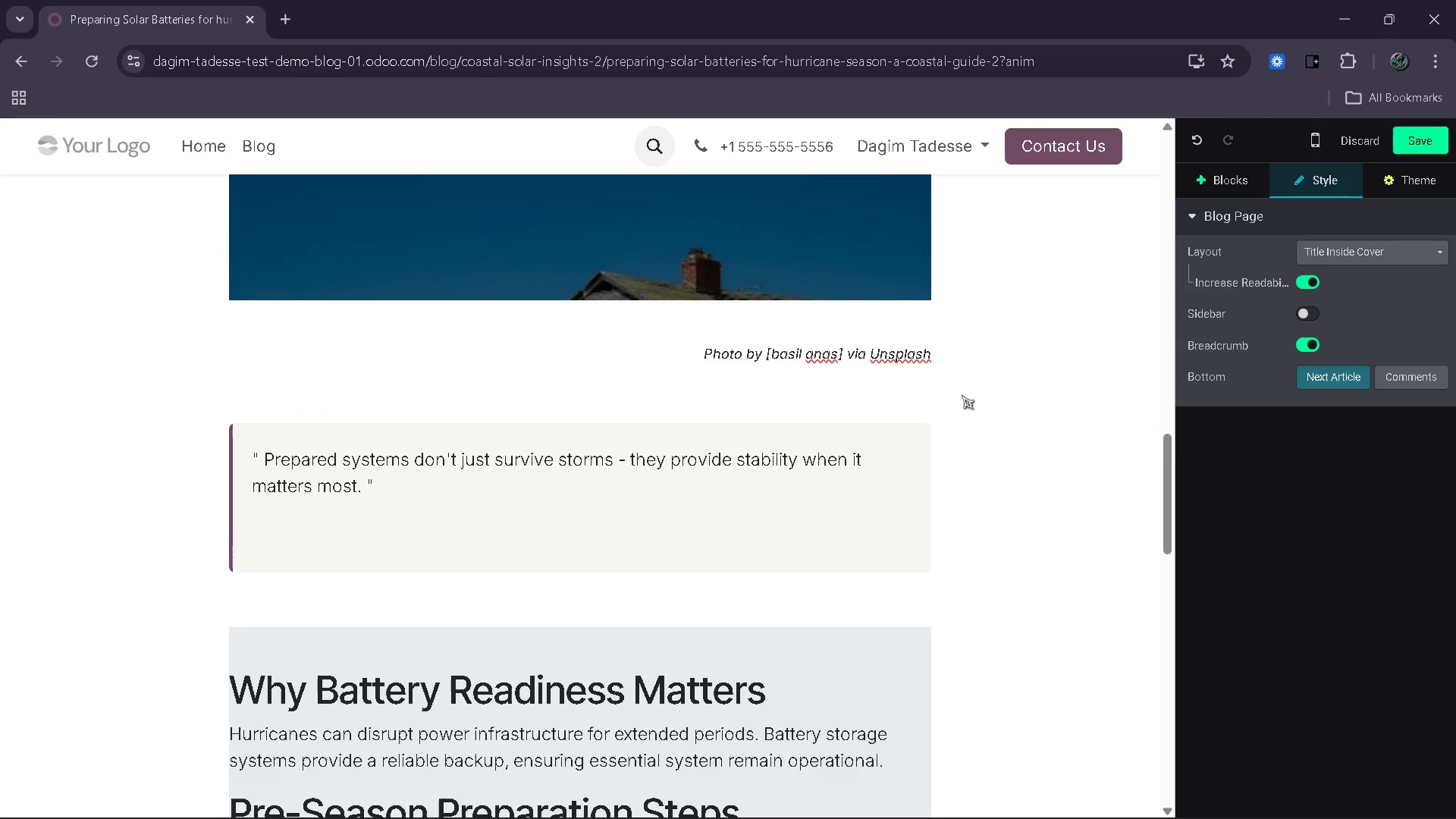 
left_click([906, 457])
 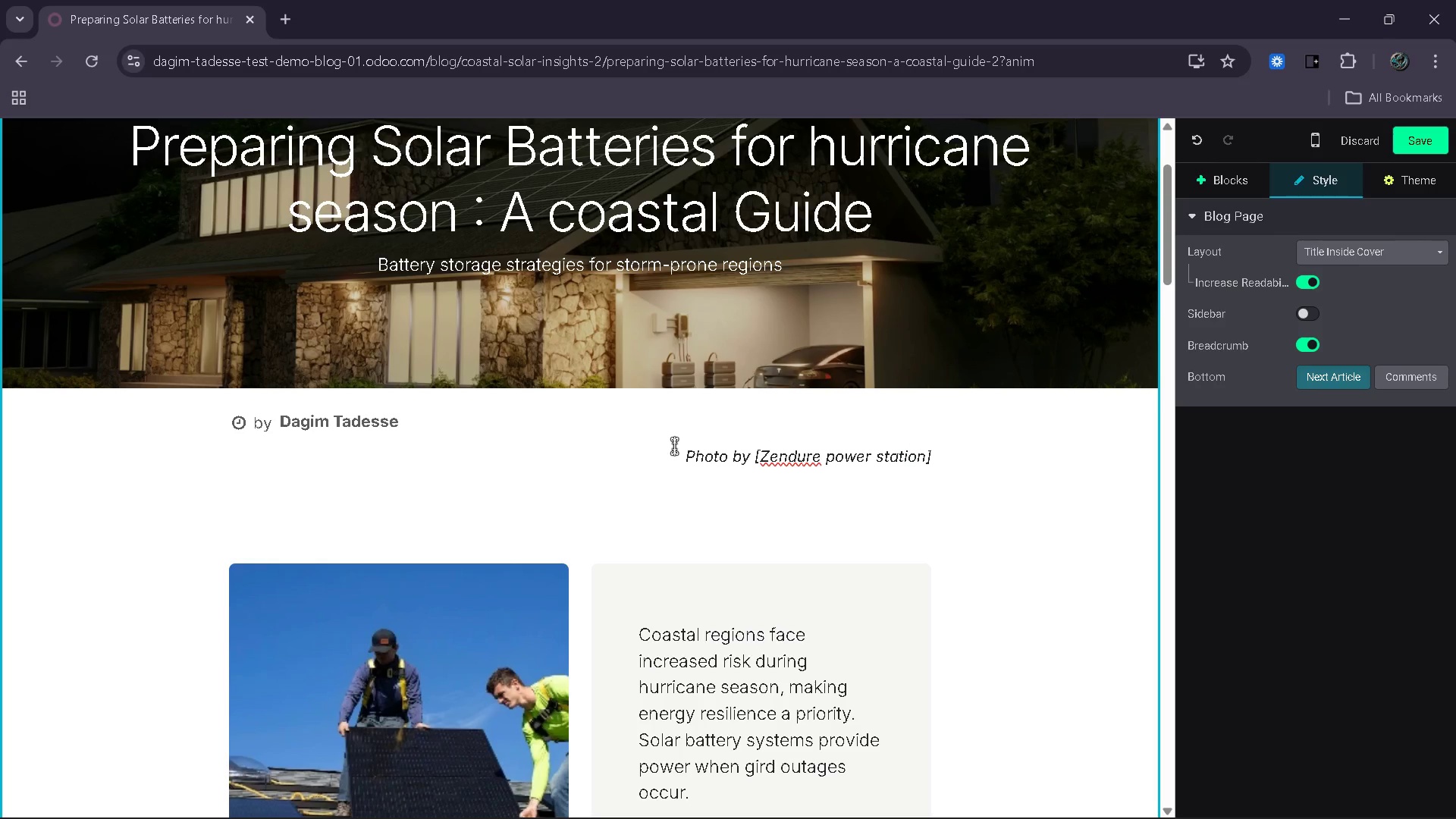 
left_click_drag(start_coordinate=[674, 457], to_coordinate=[808, 471])
 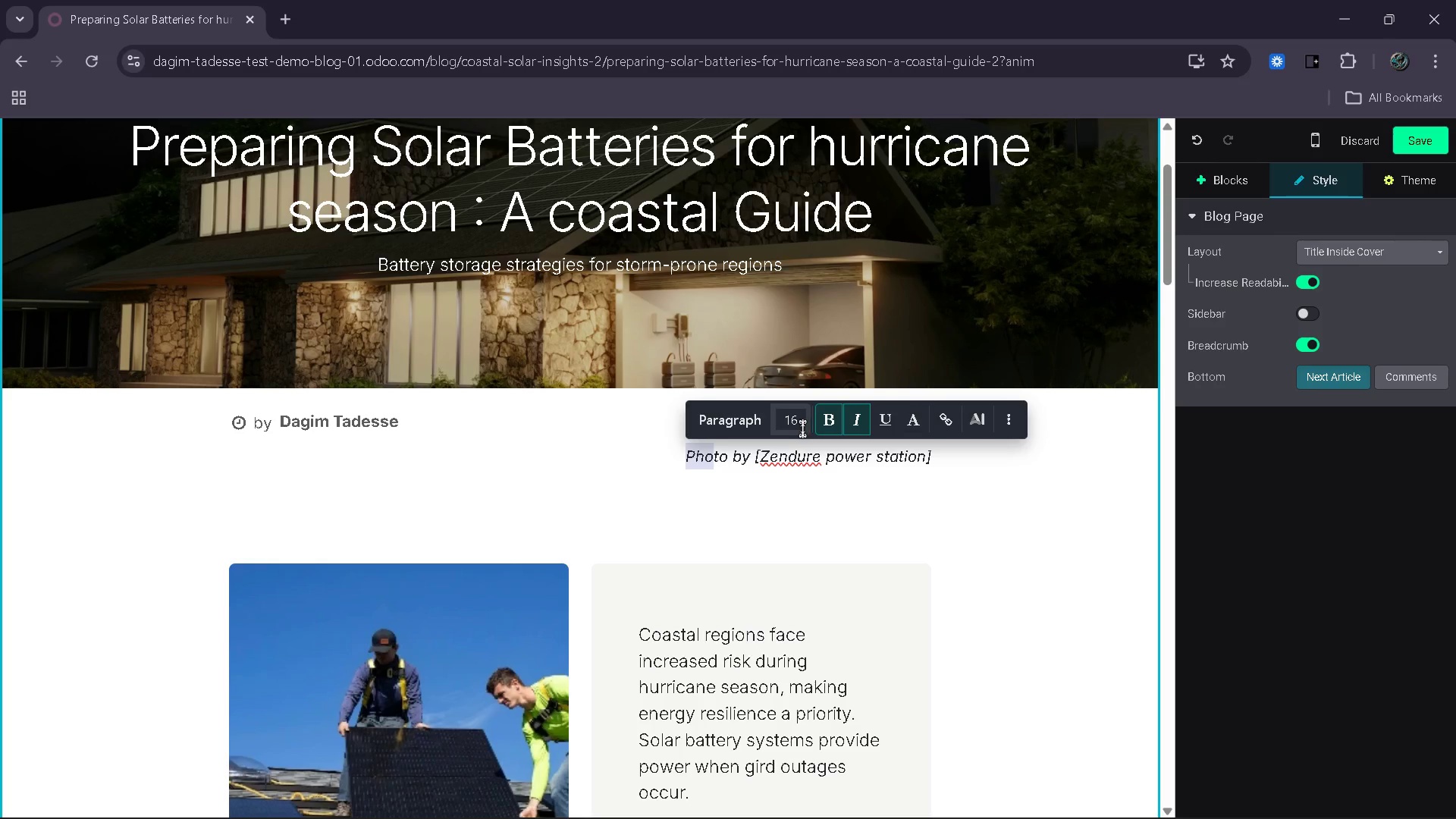 
left_click([802, 428])
 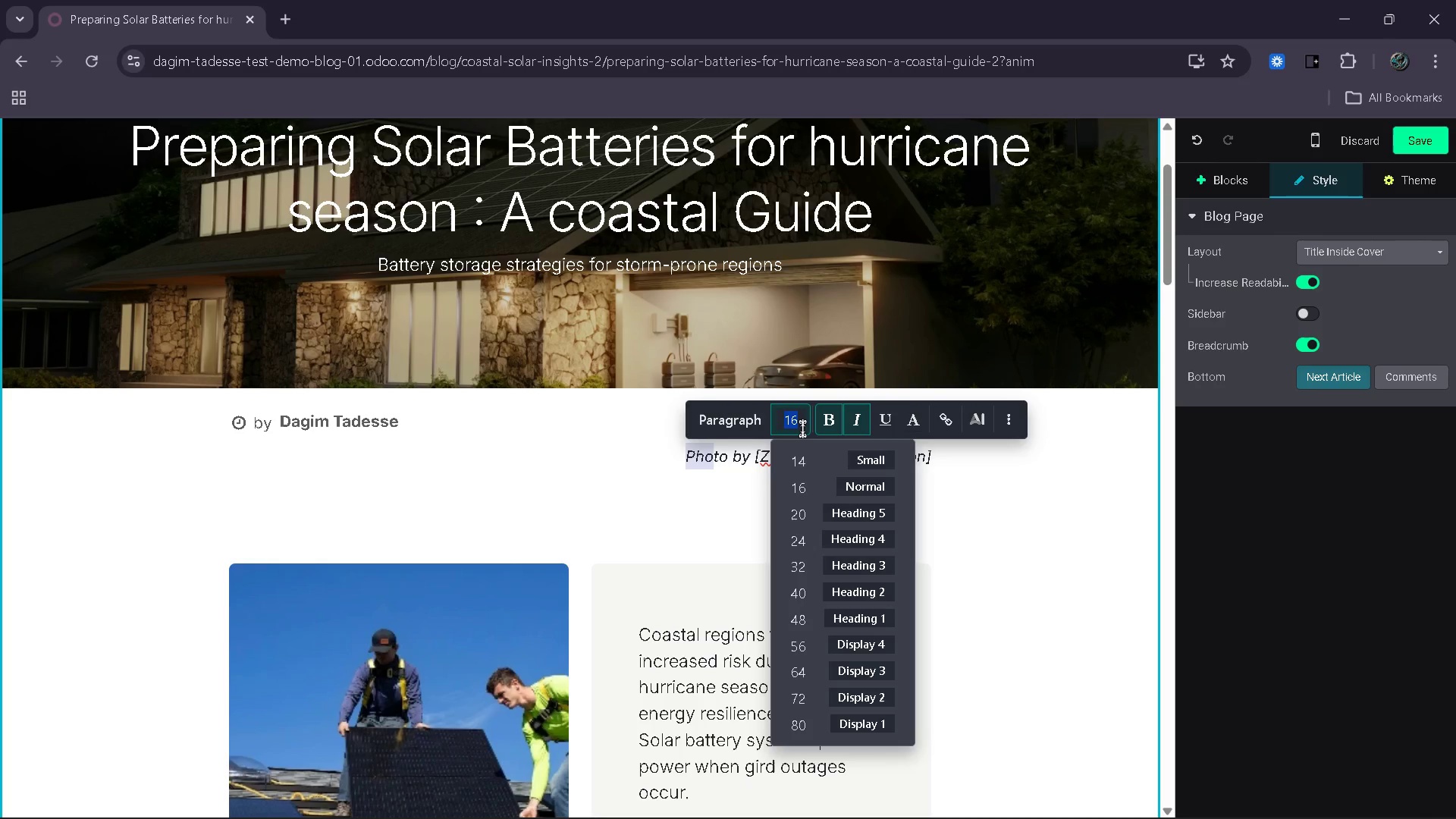 
type(14)
 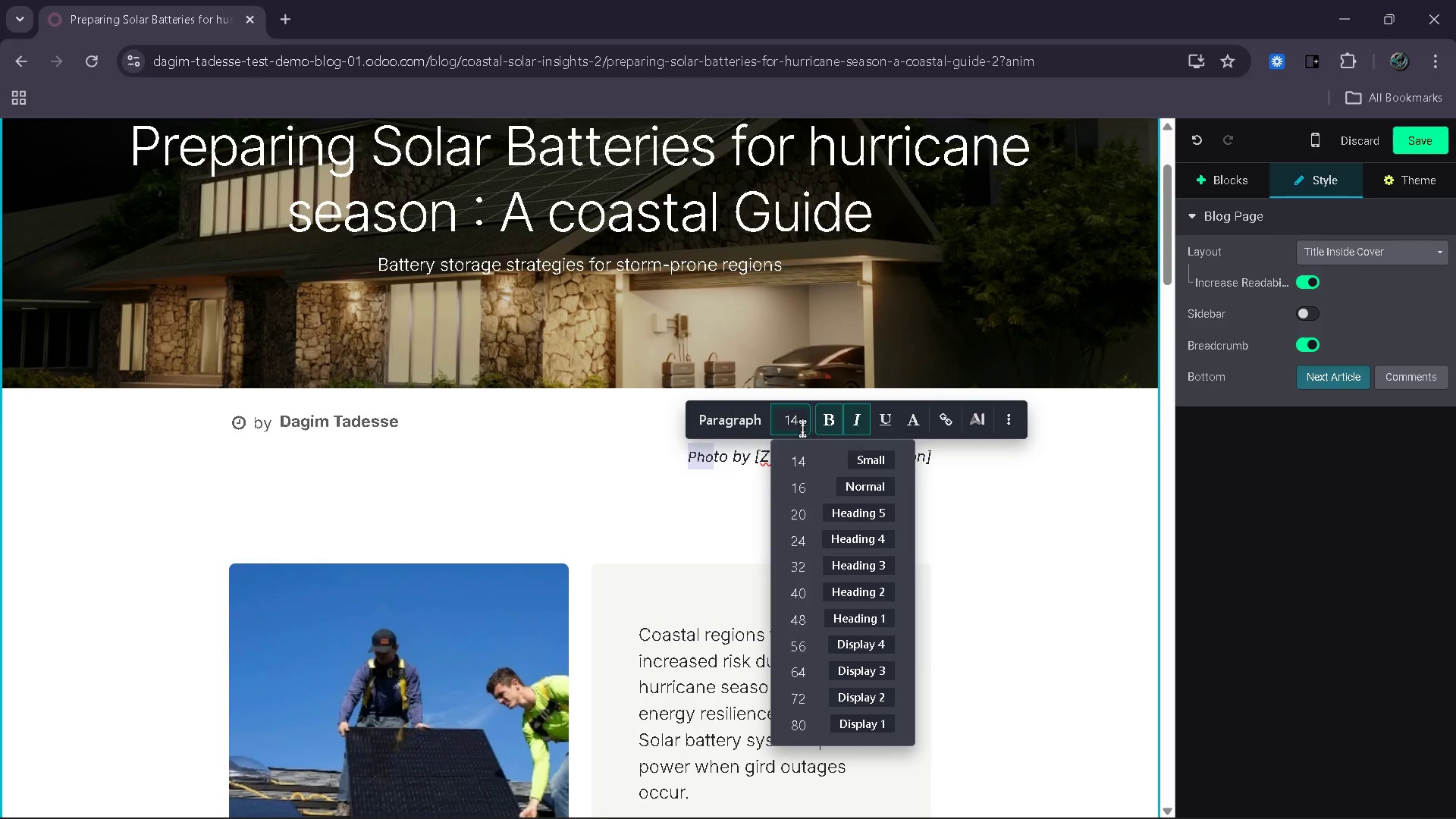 
key(Enter)
 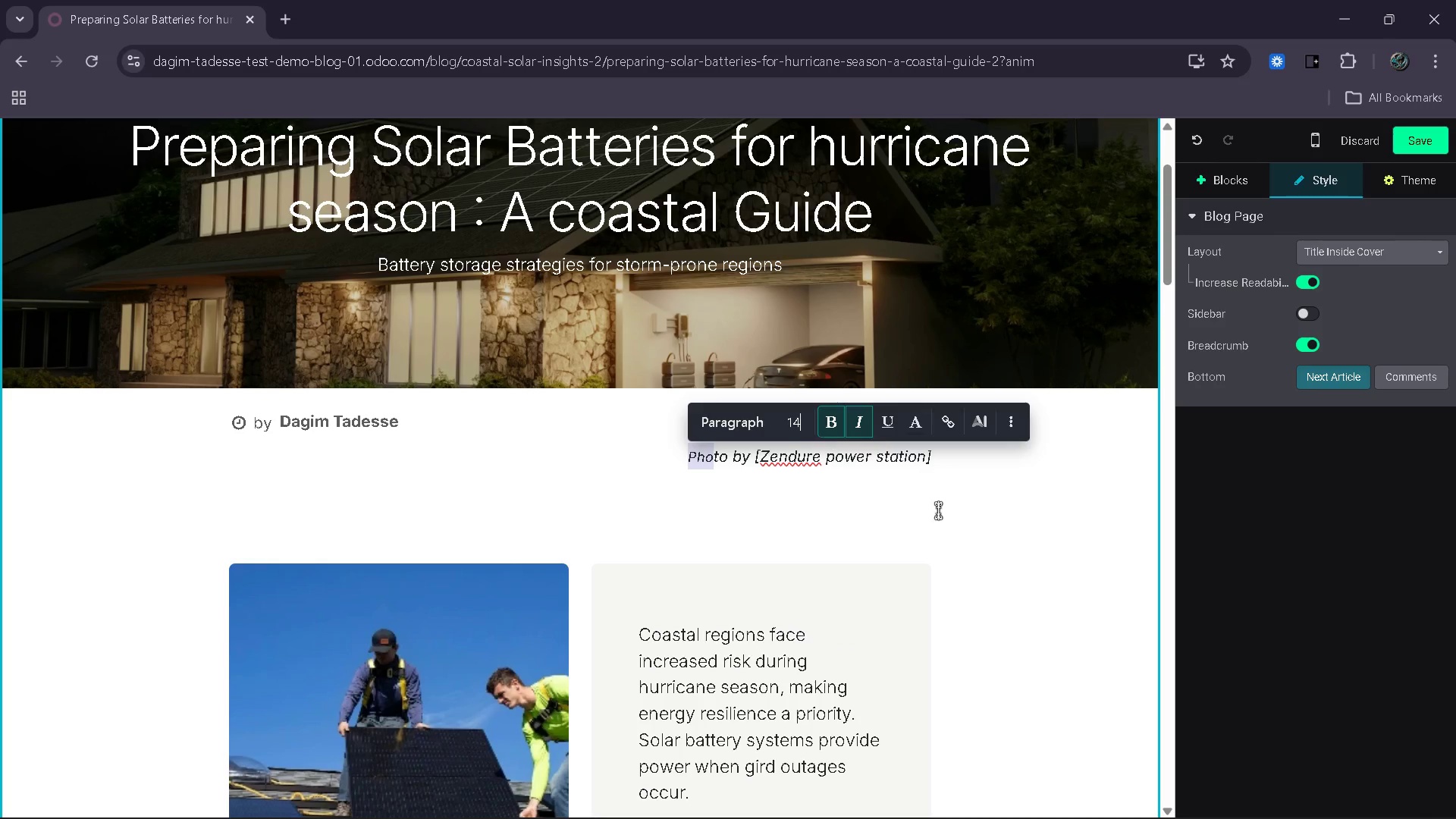 
left_click([974, 536])
 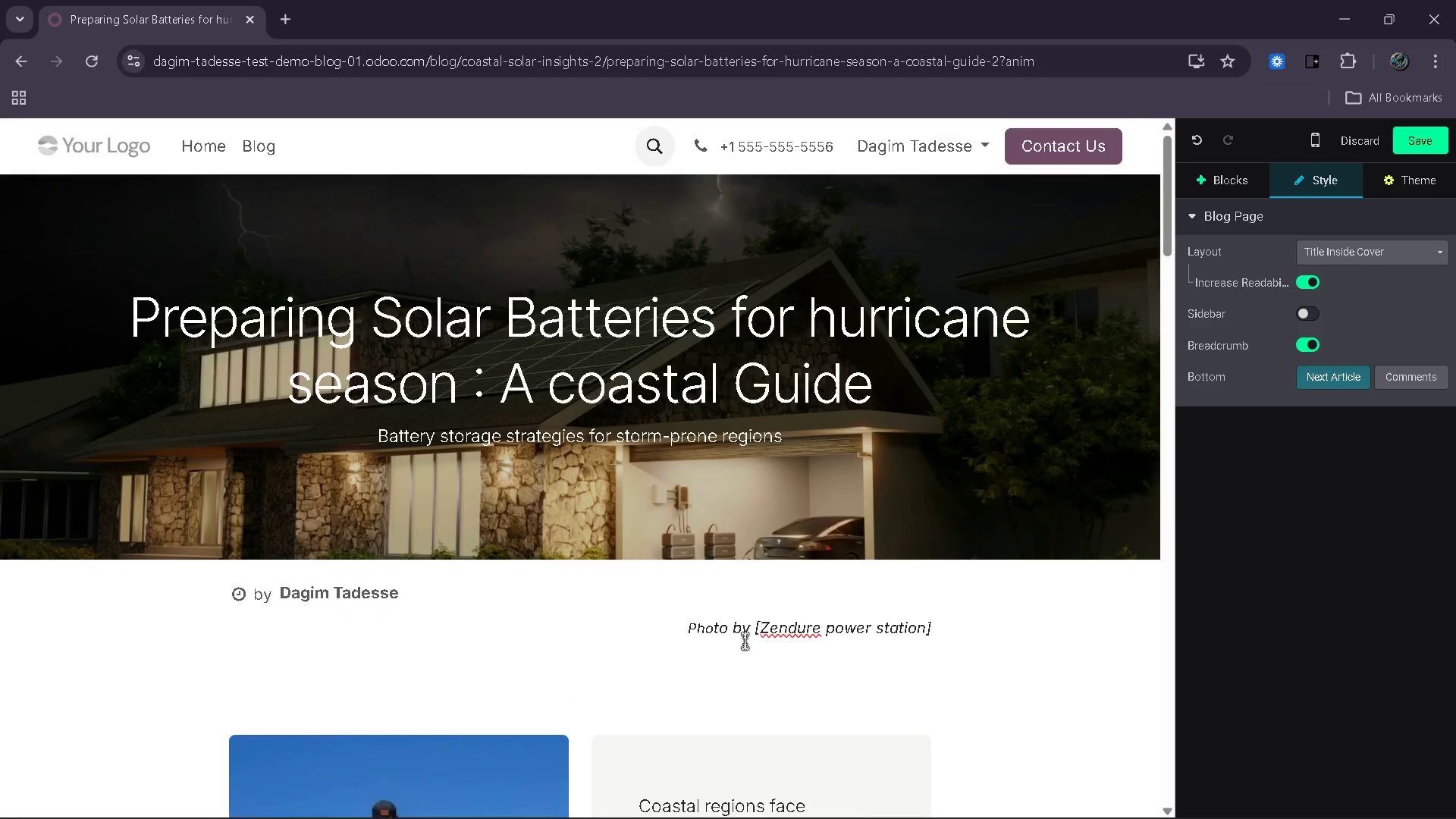 
wait(24.53)
 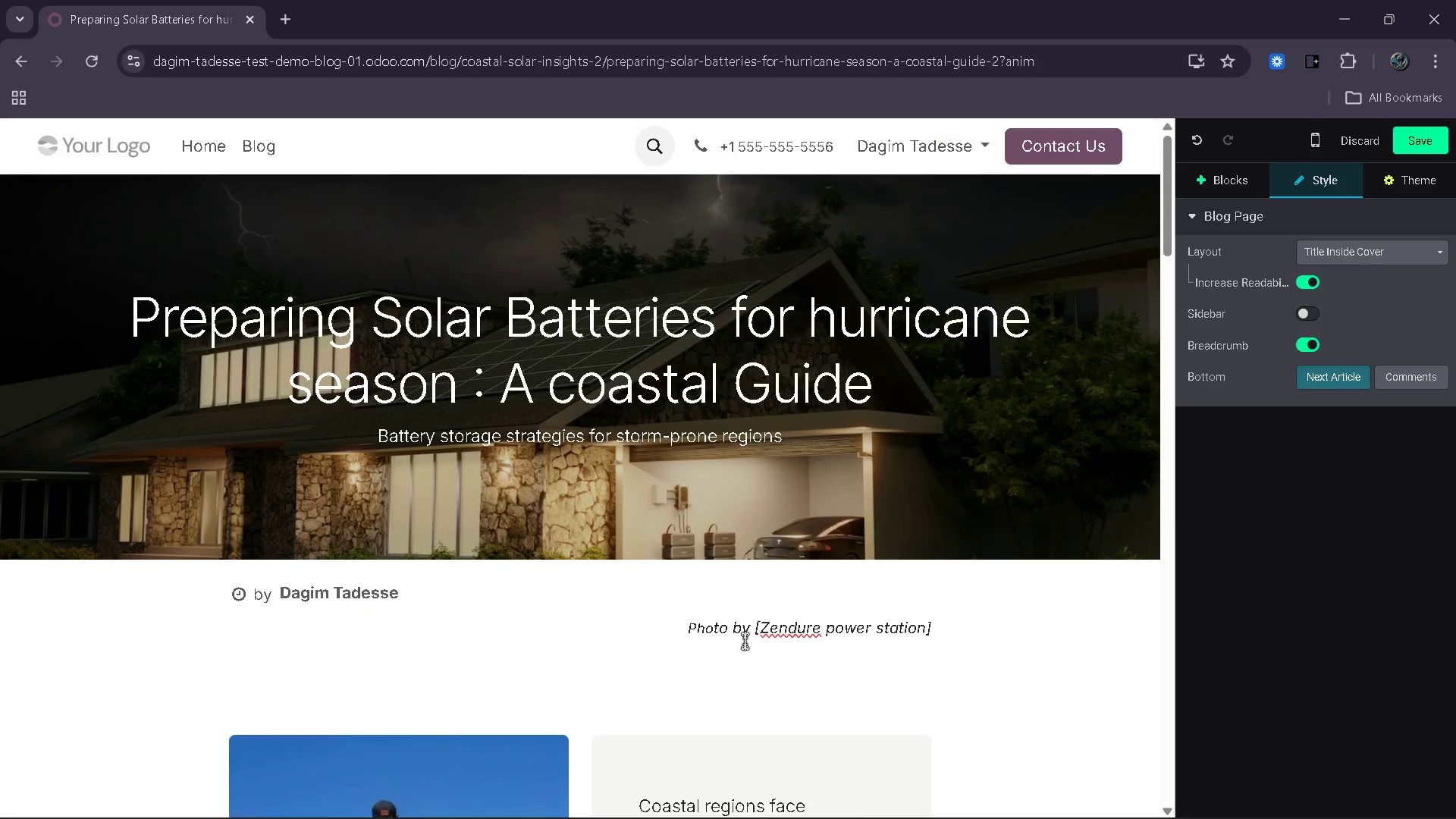 
left_click([826, 484])
 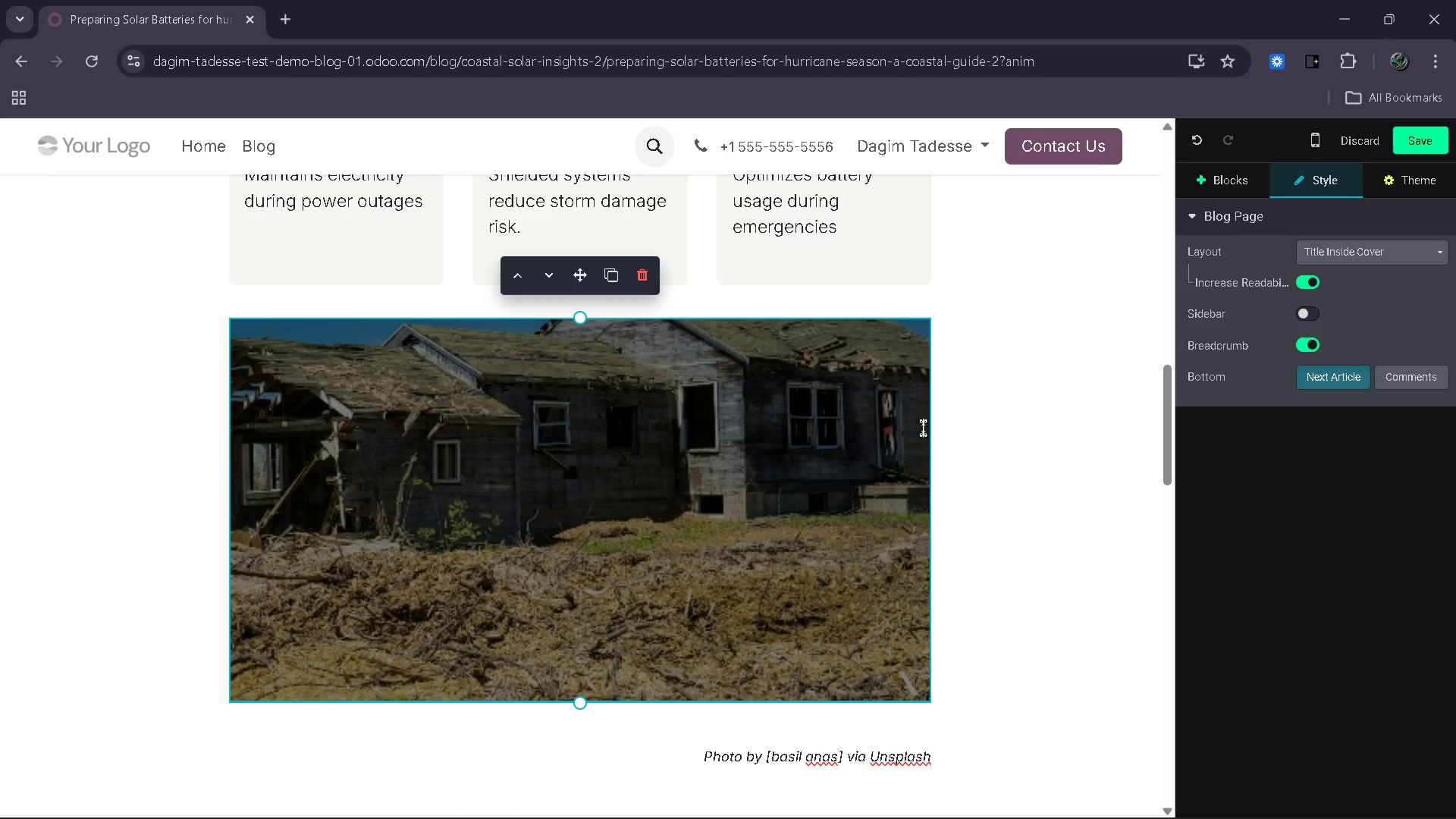 
left_click([1363, 253])
 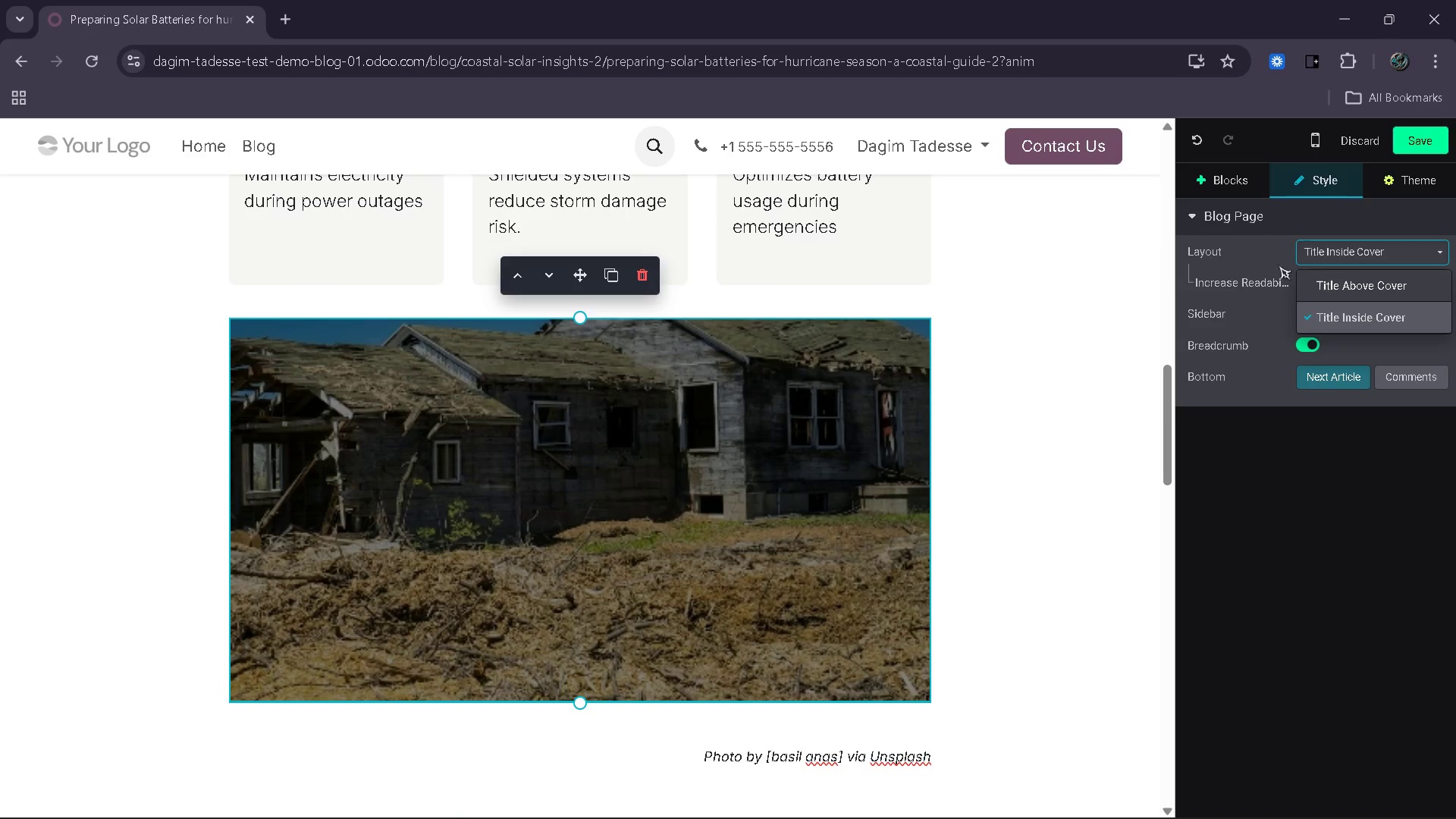 
left_click([1273, 260])
 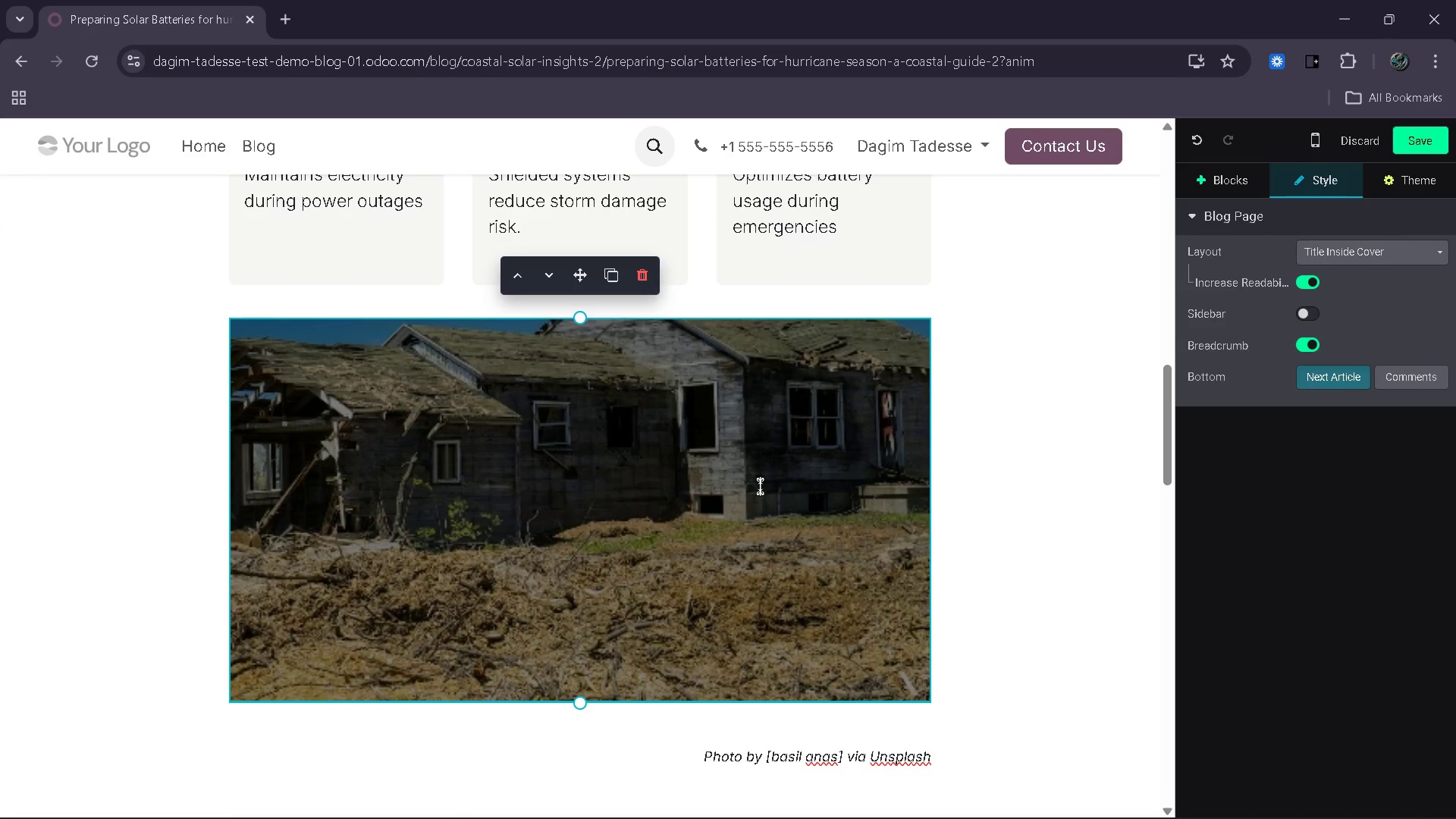 
double_click([760, 486])
 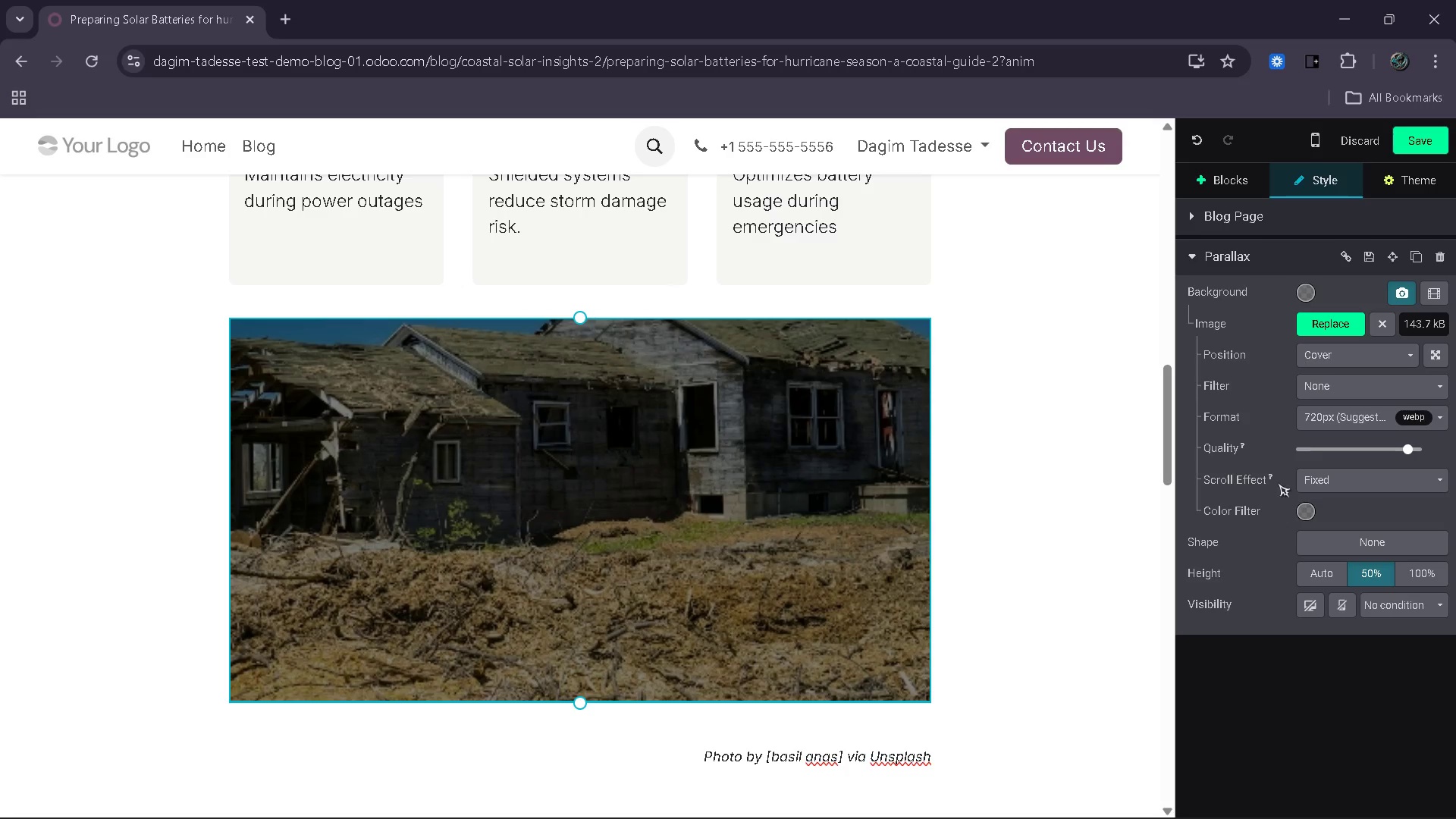 
left_click([1341, 494])
 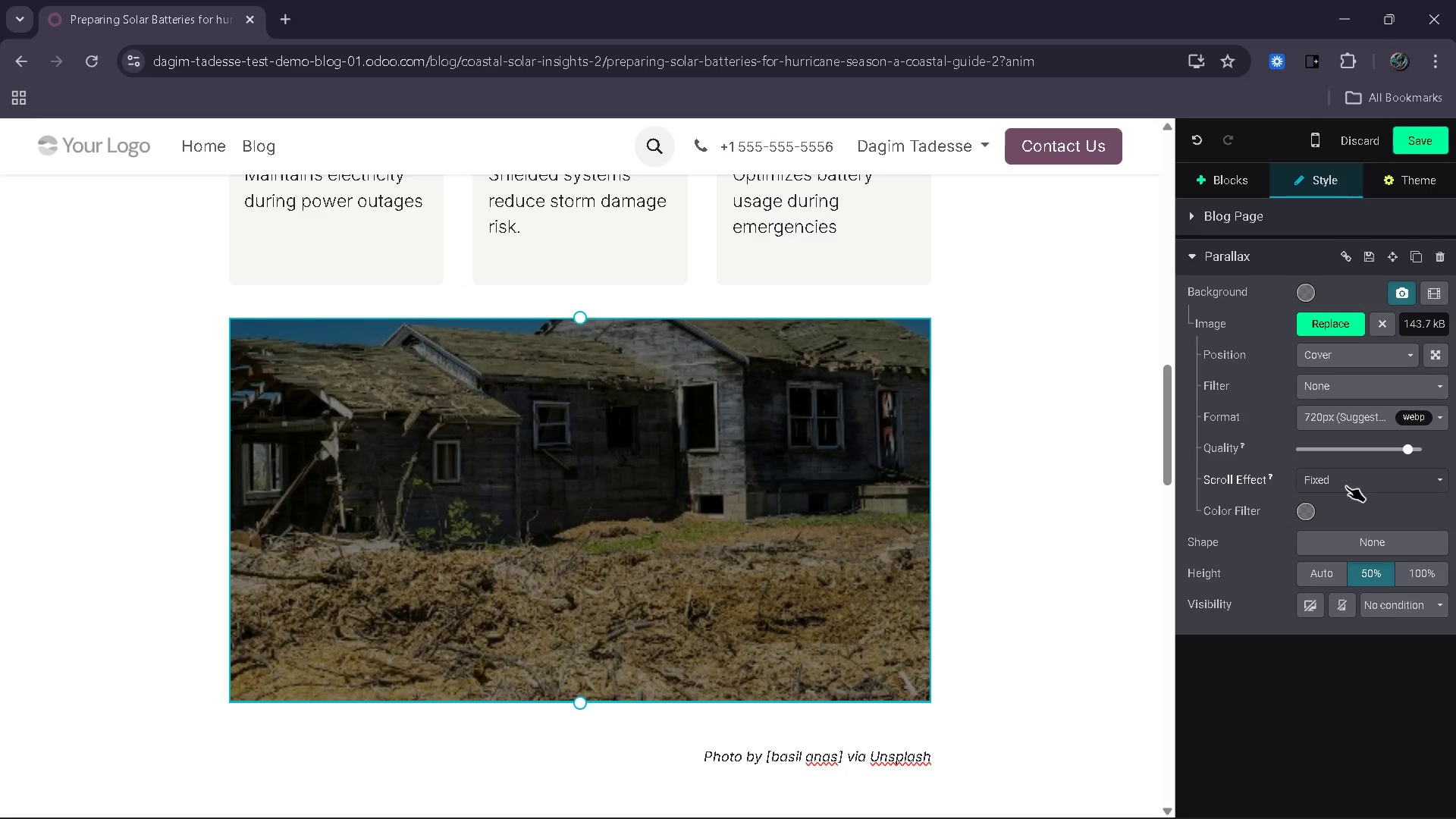 
double_click([1347, 485])
 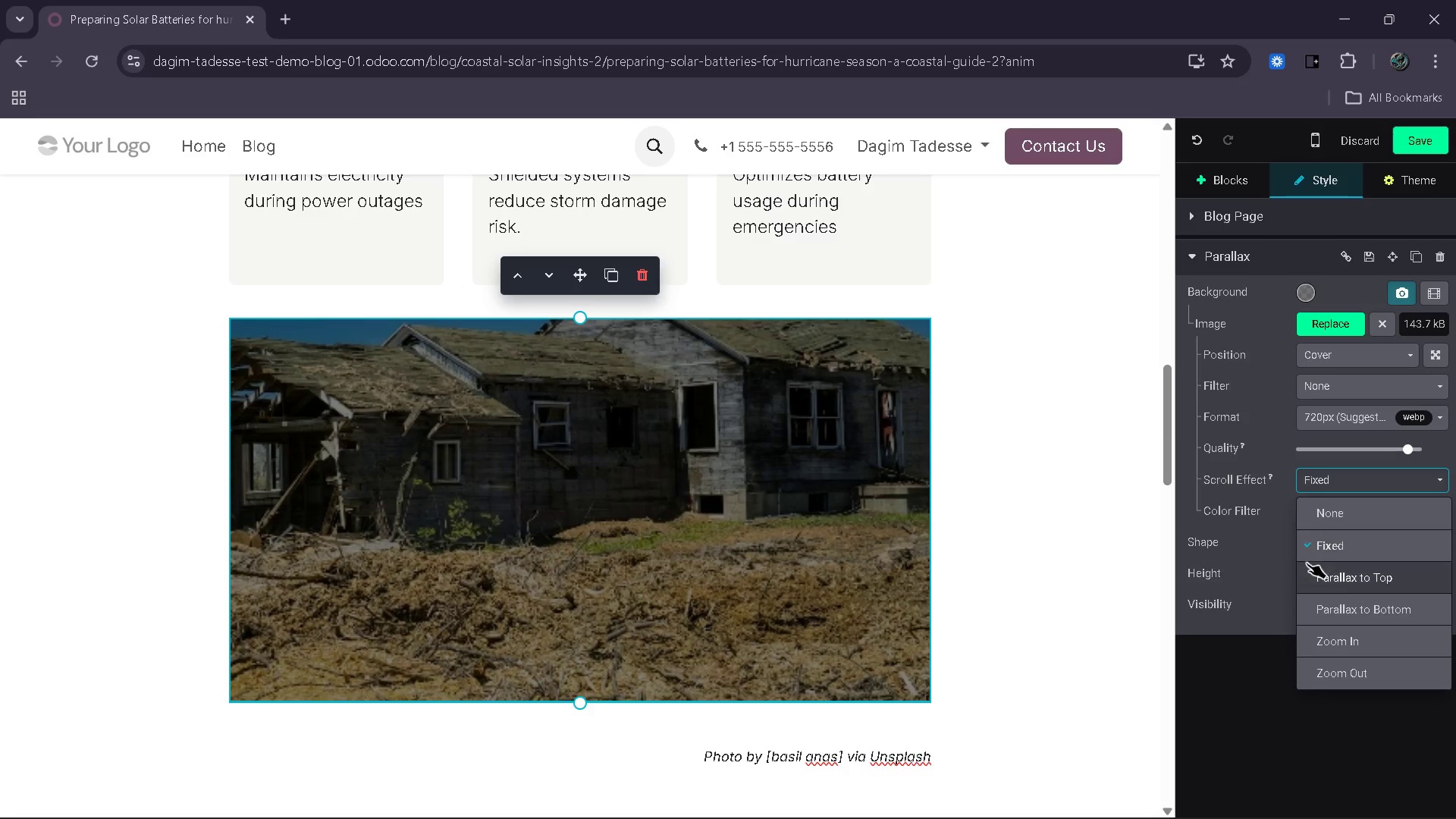 
left_click([1307, 566])
 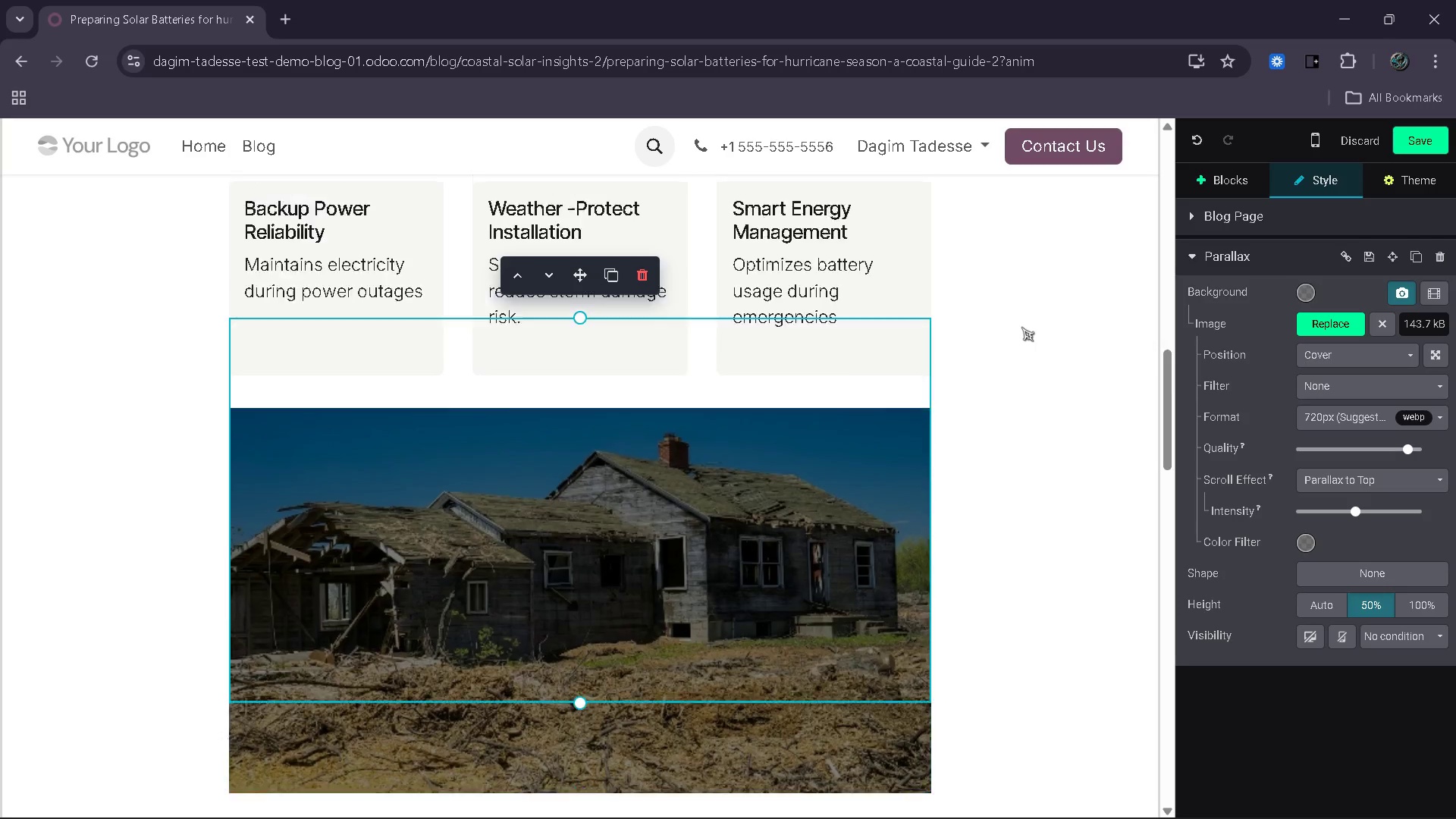 
left_click([1021, 327])
 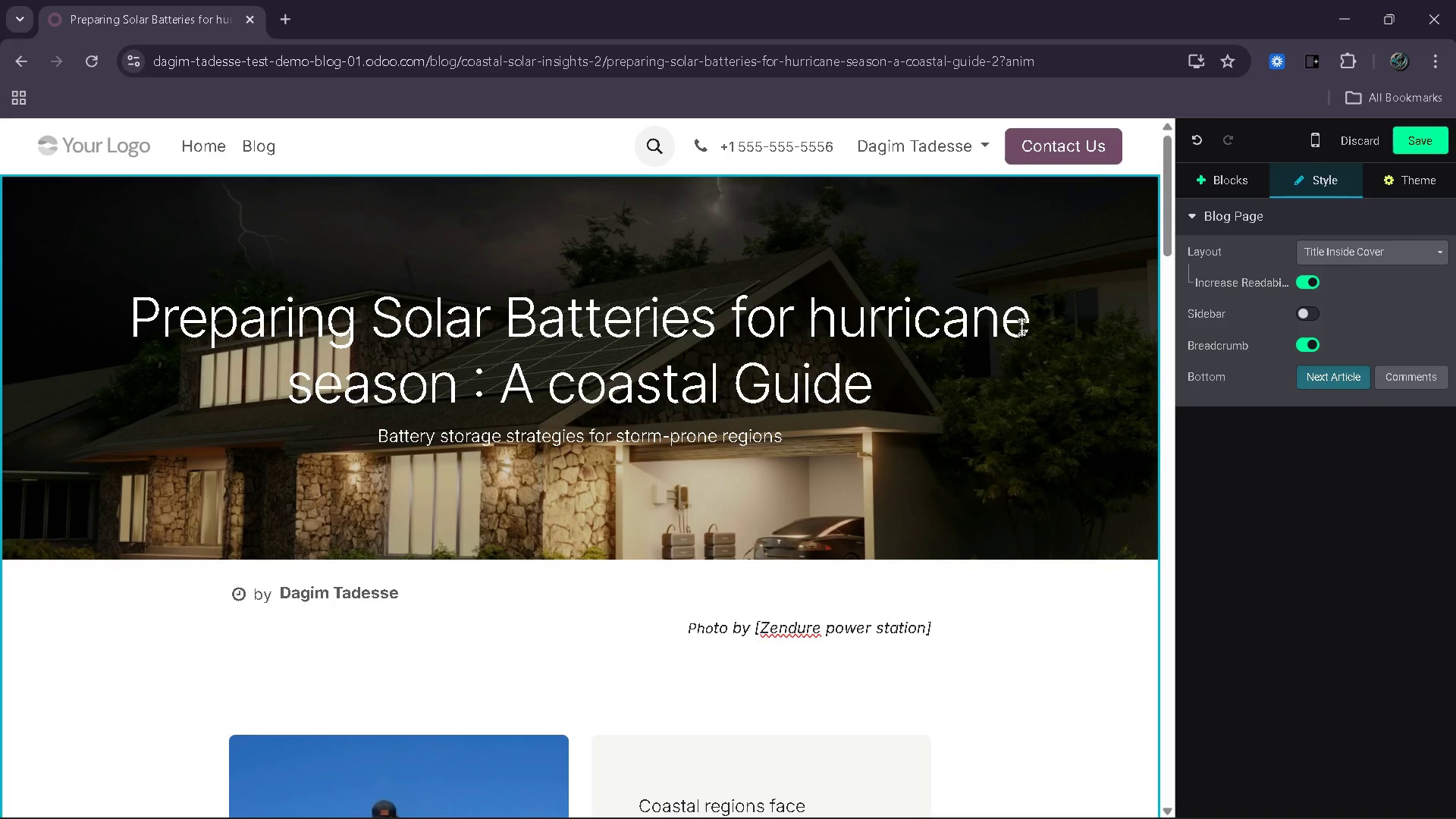 
wait(16.31)
 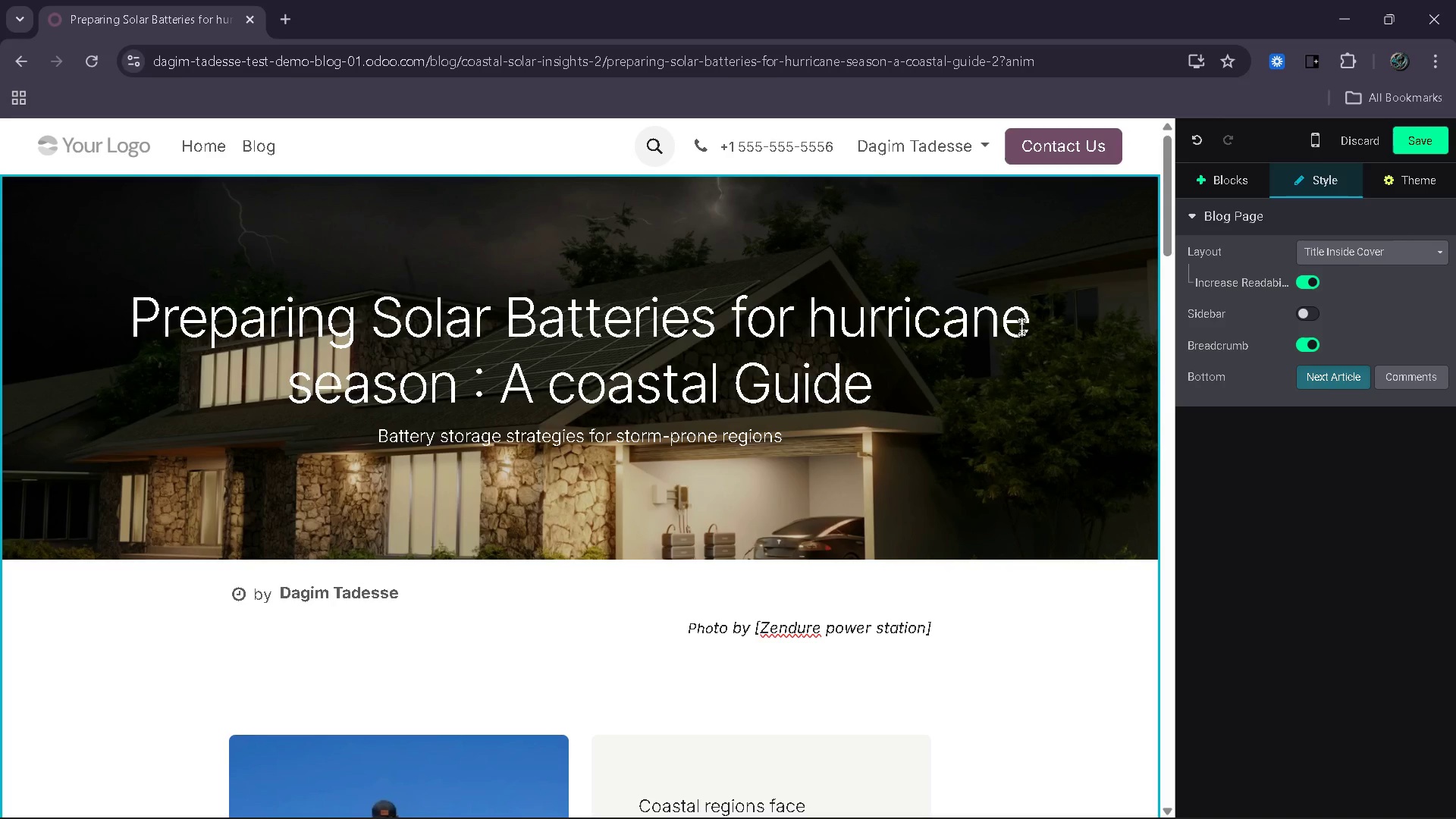 
left_click([837, 573])
 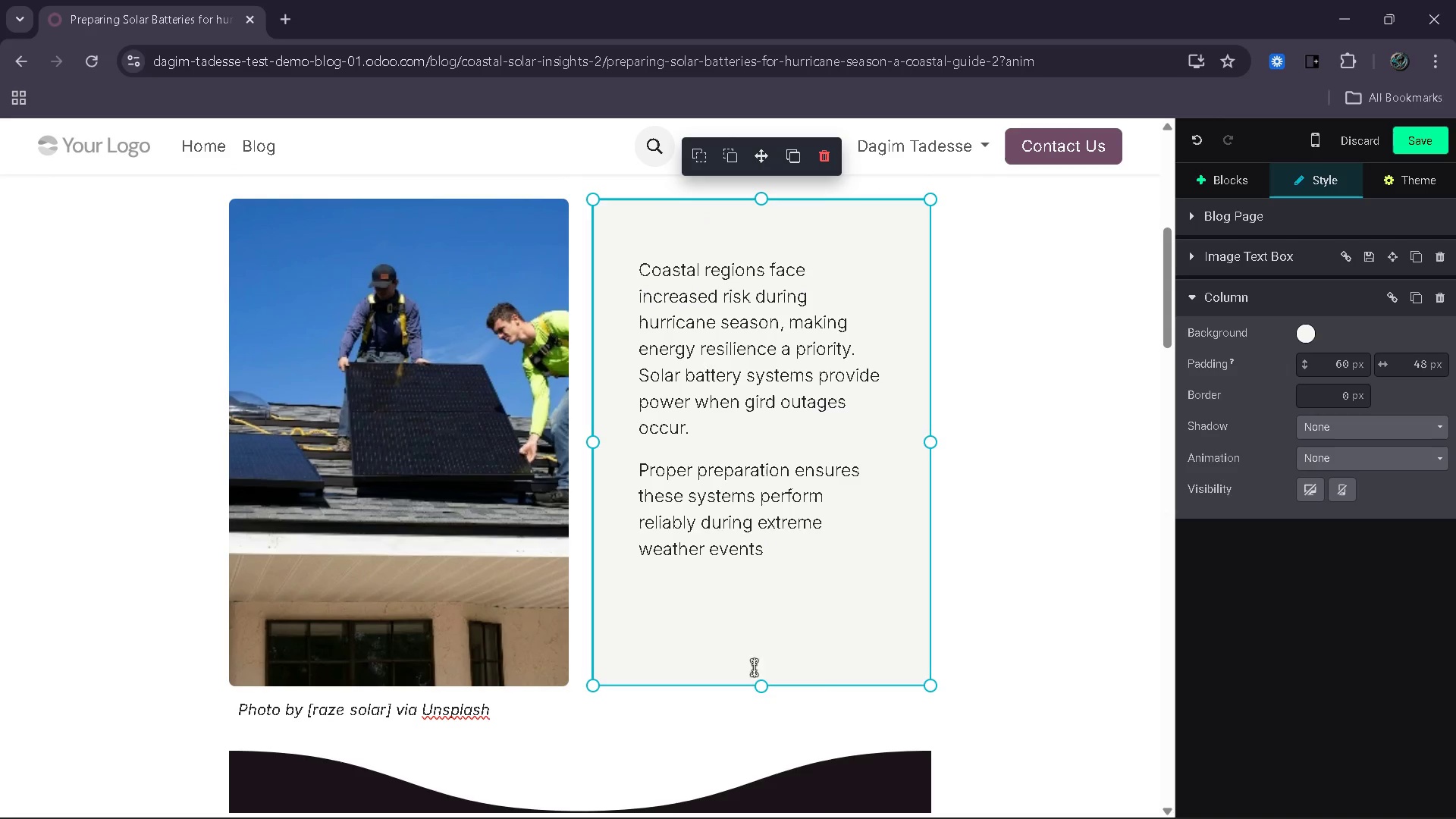 
left_click_drag(start_coordinate=[771, 704], to_coordinate=[771, 689])
 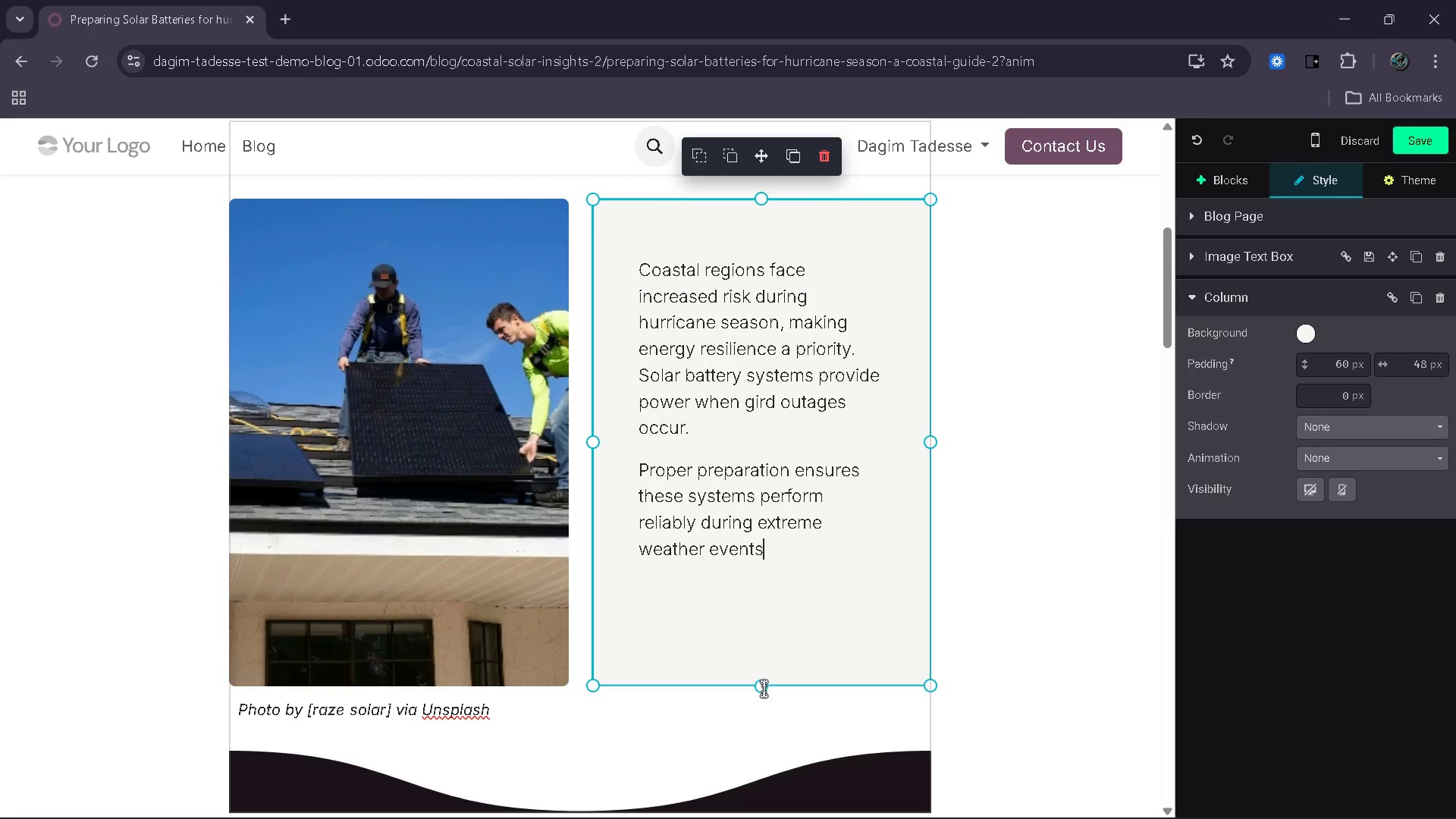 
left_click_drag(start_coordinate=[766, 689], to_coordinate=[764, 629])
 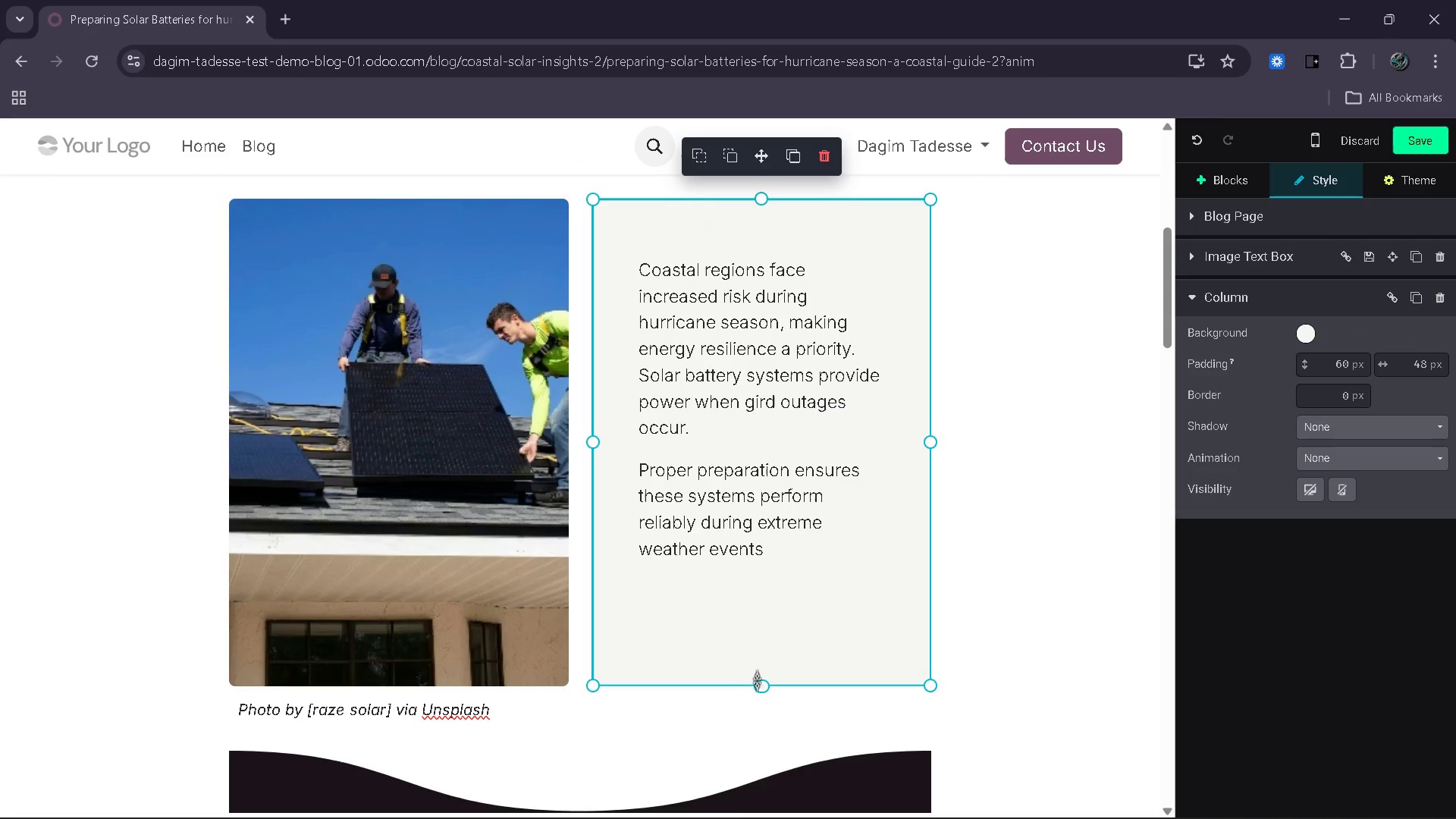 
left_click_drag(start_coordinate=[760, 686], to_coordinate=[779, 595])
 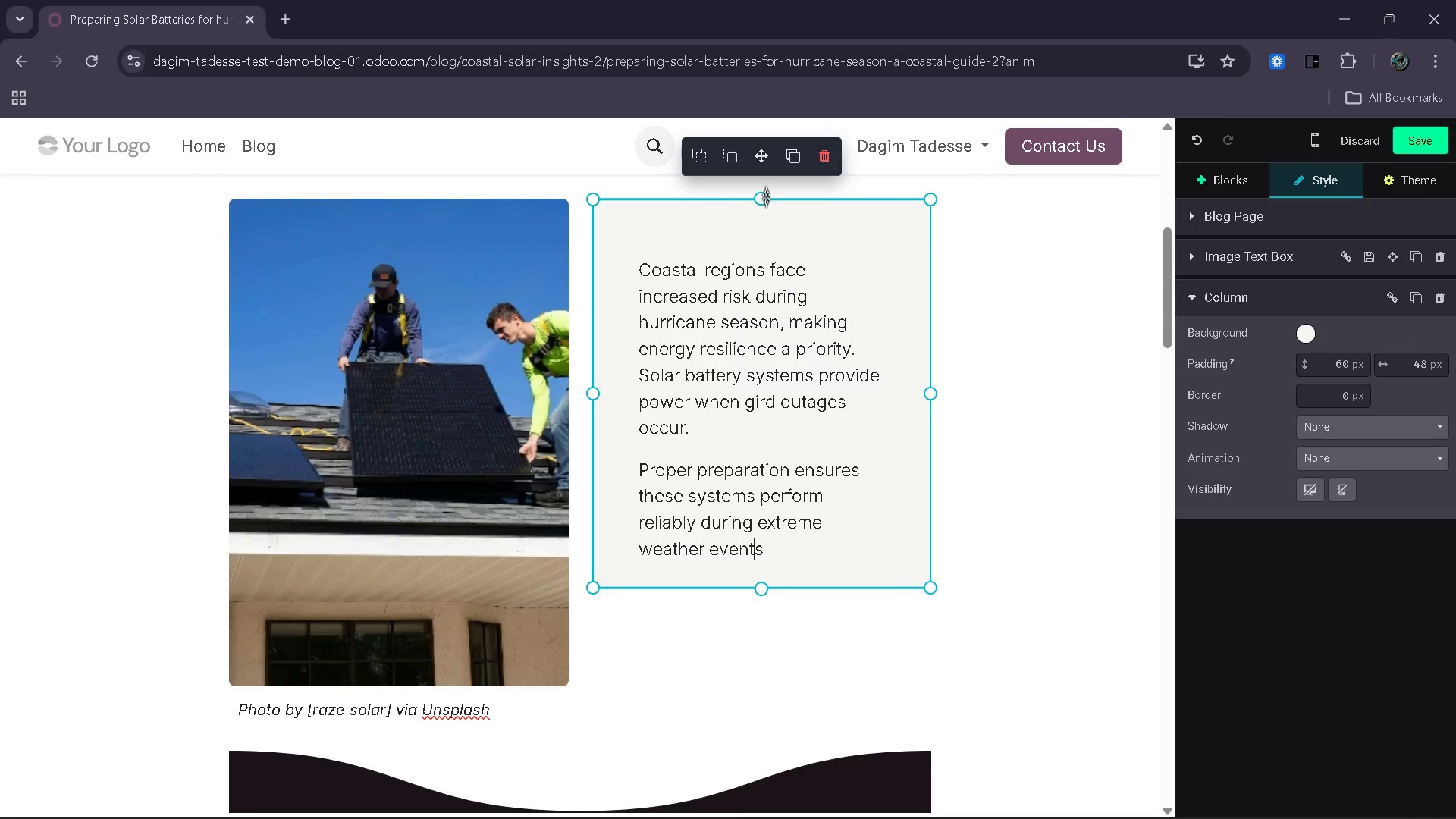 
left_click_drag(start_coordinate=[762, 196], to_coordinate=[767, 187])
 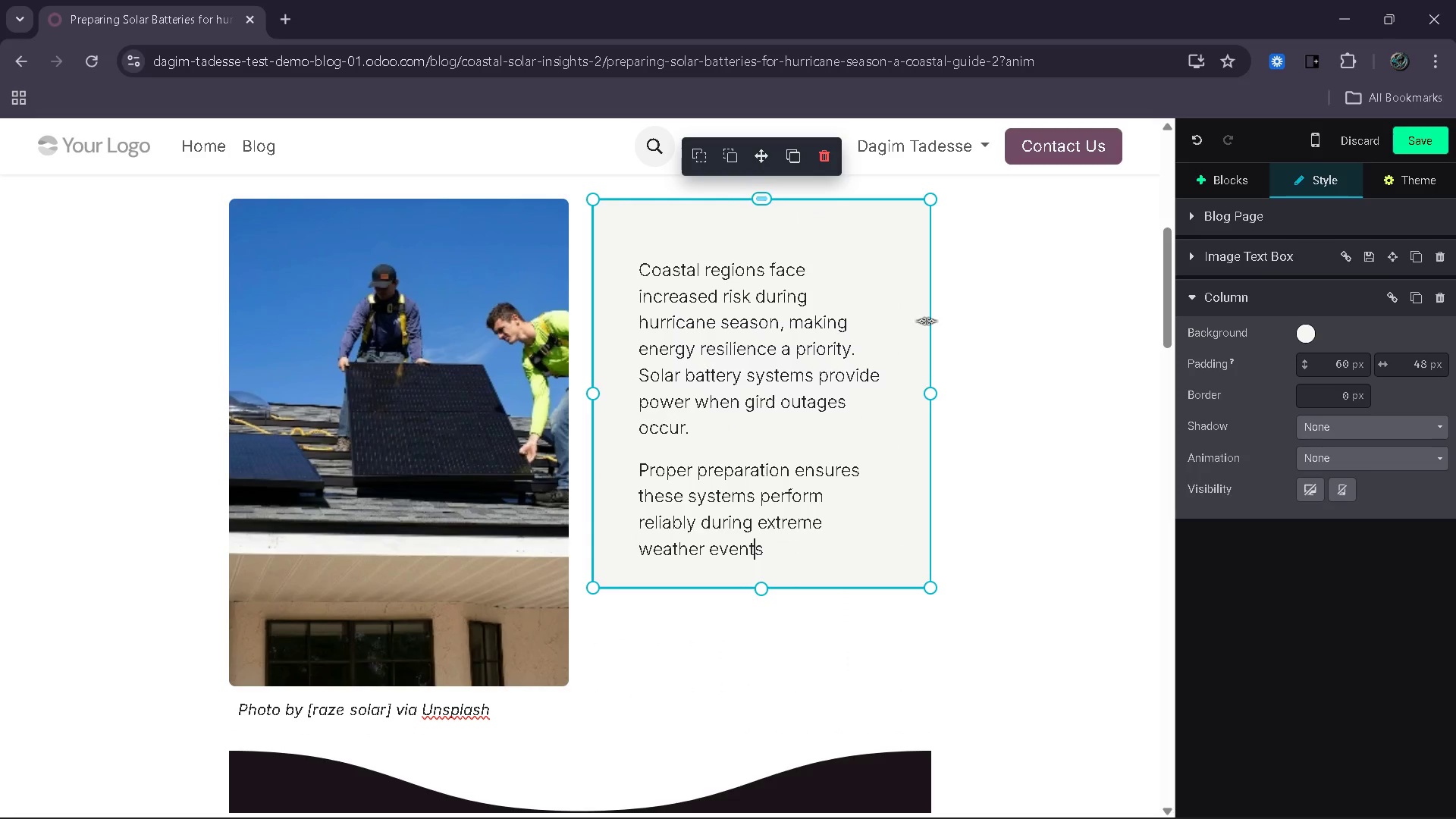 
left_click([926, 321])
 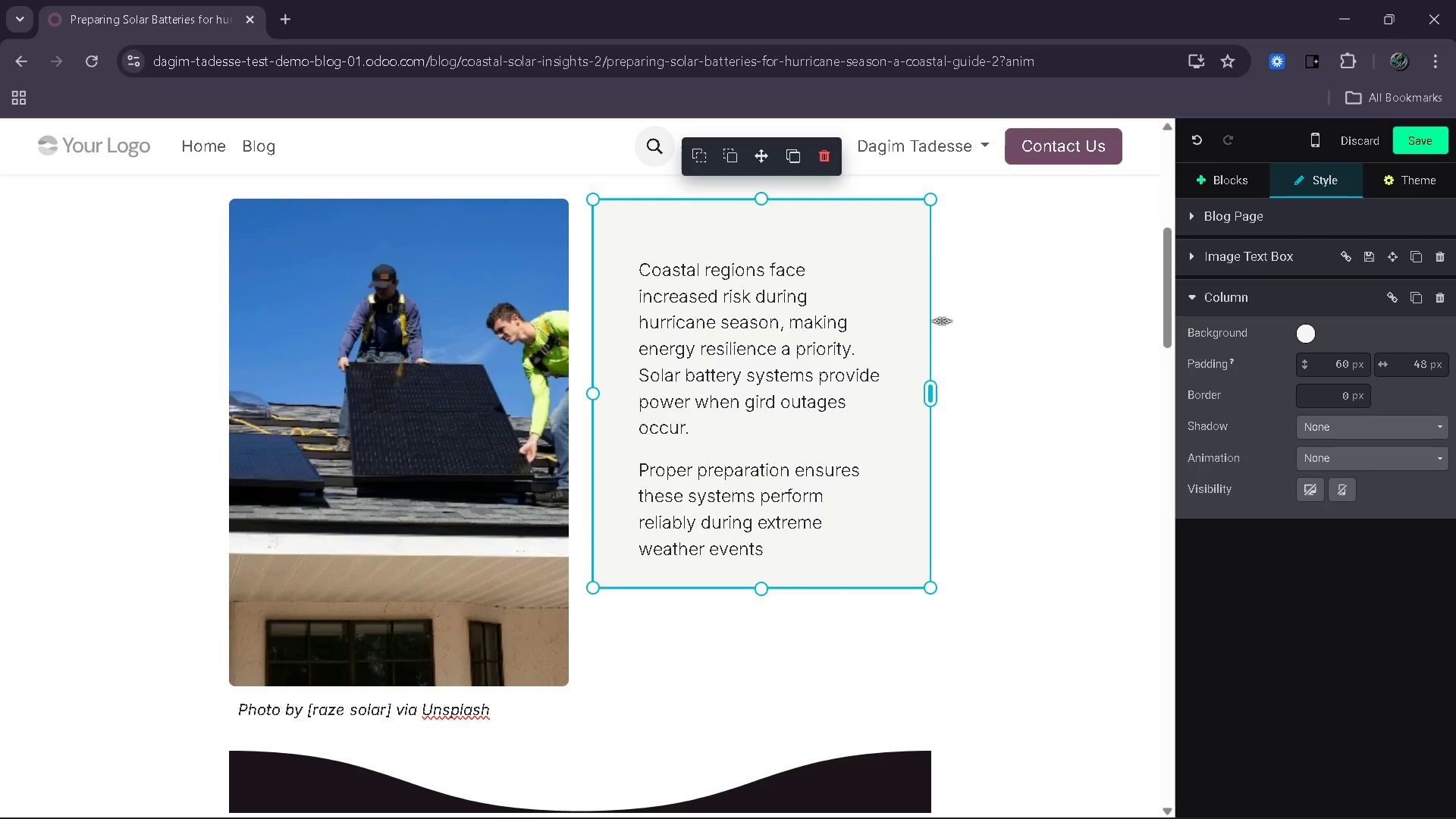 
left_click([1004, 331])
 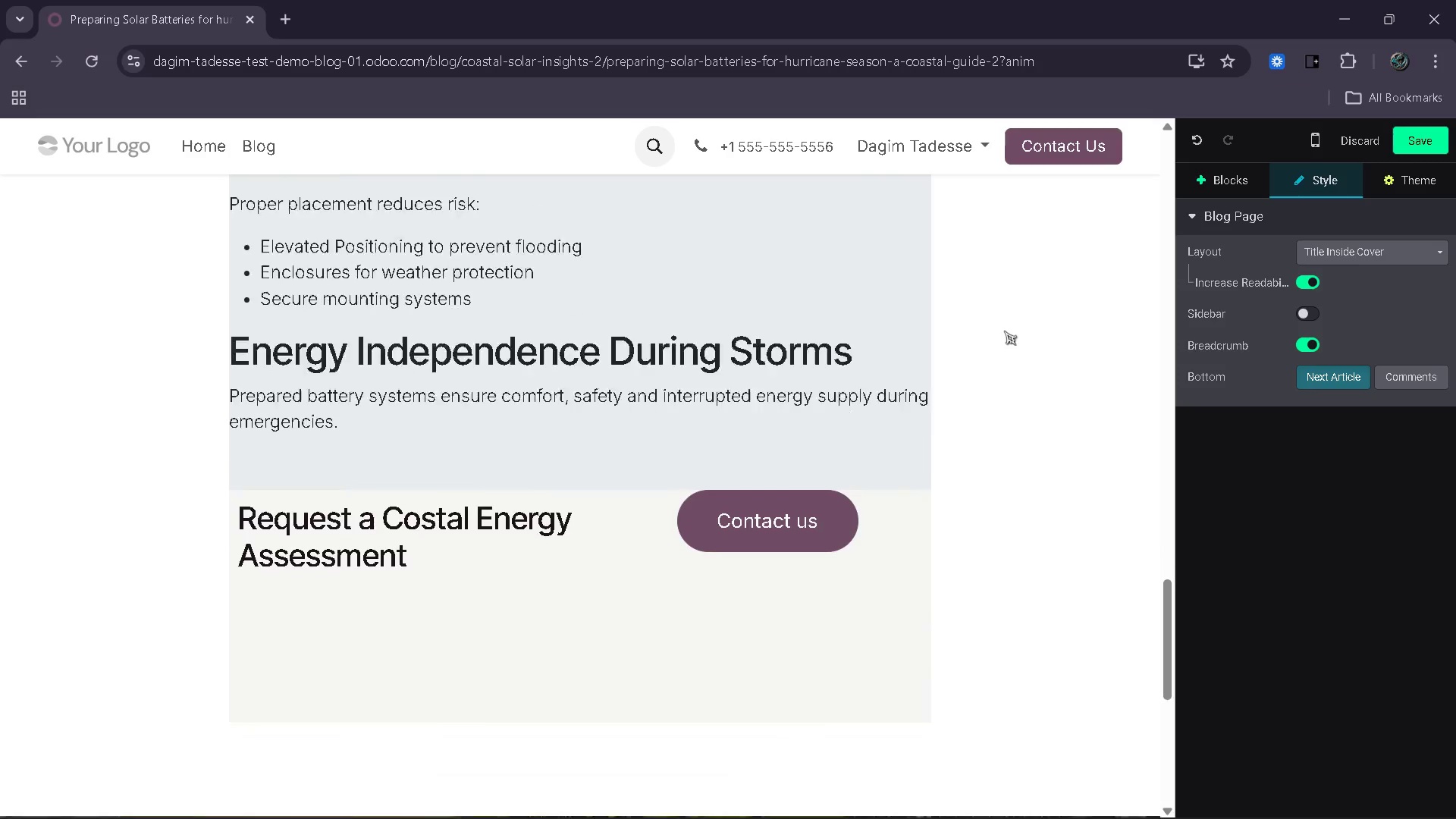 
wait(13.62)
 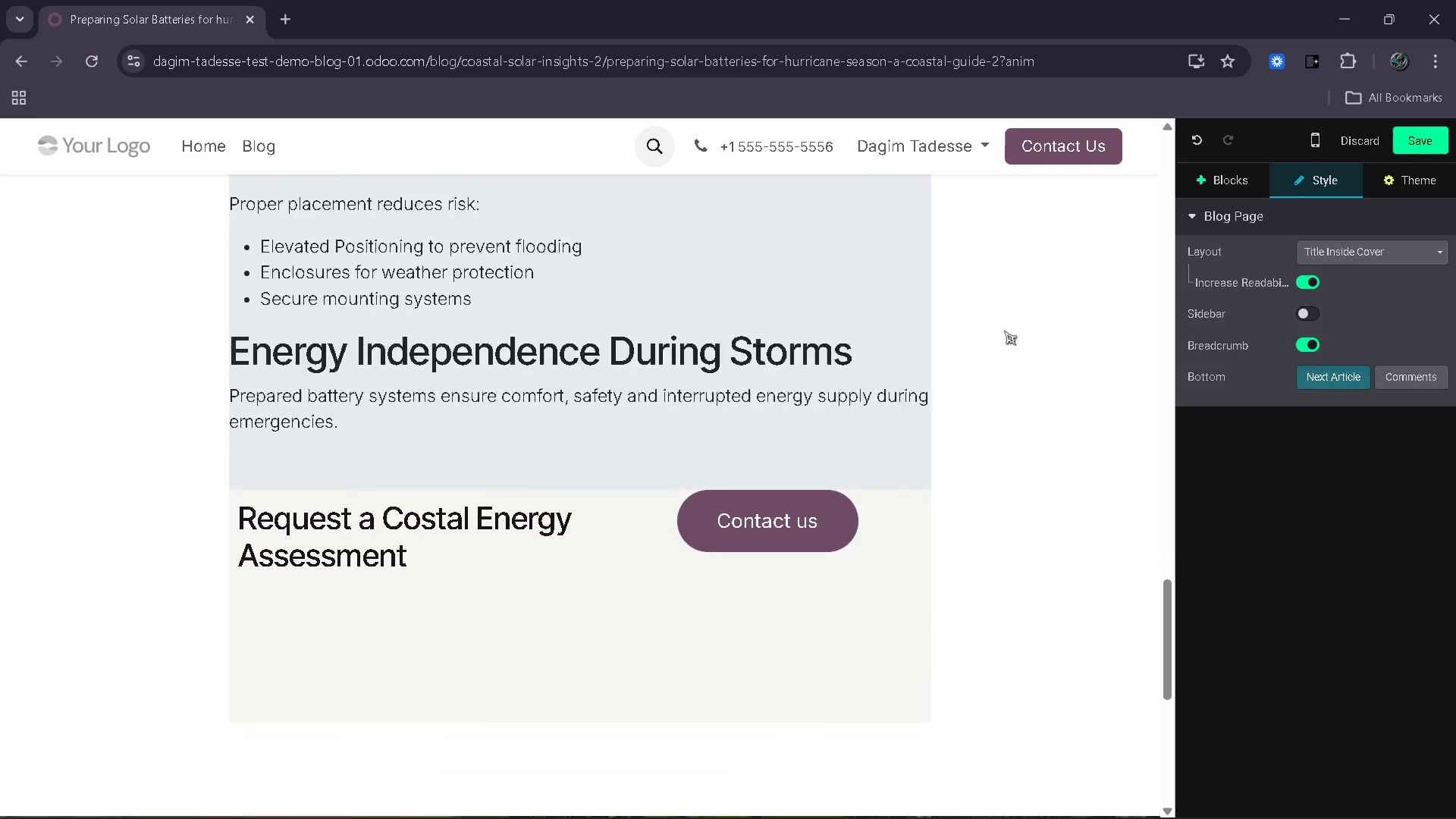 
left_click([1417, 147])
 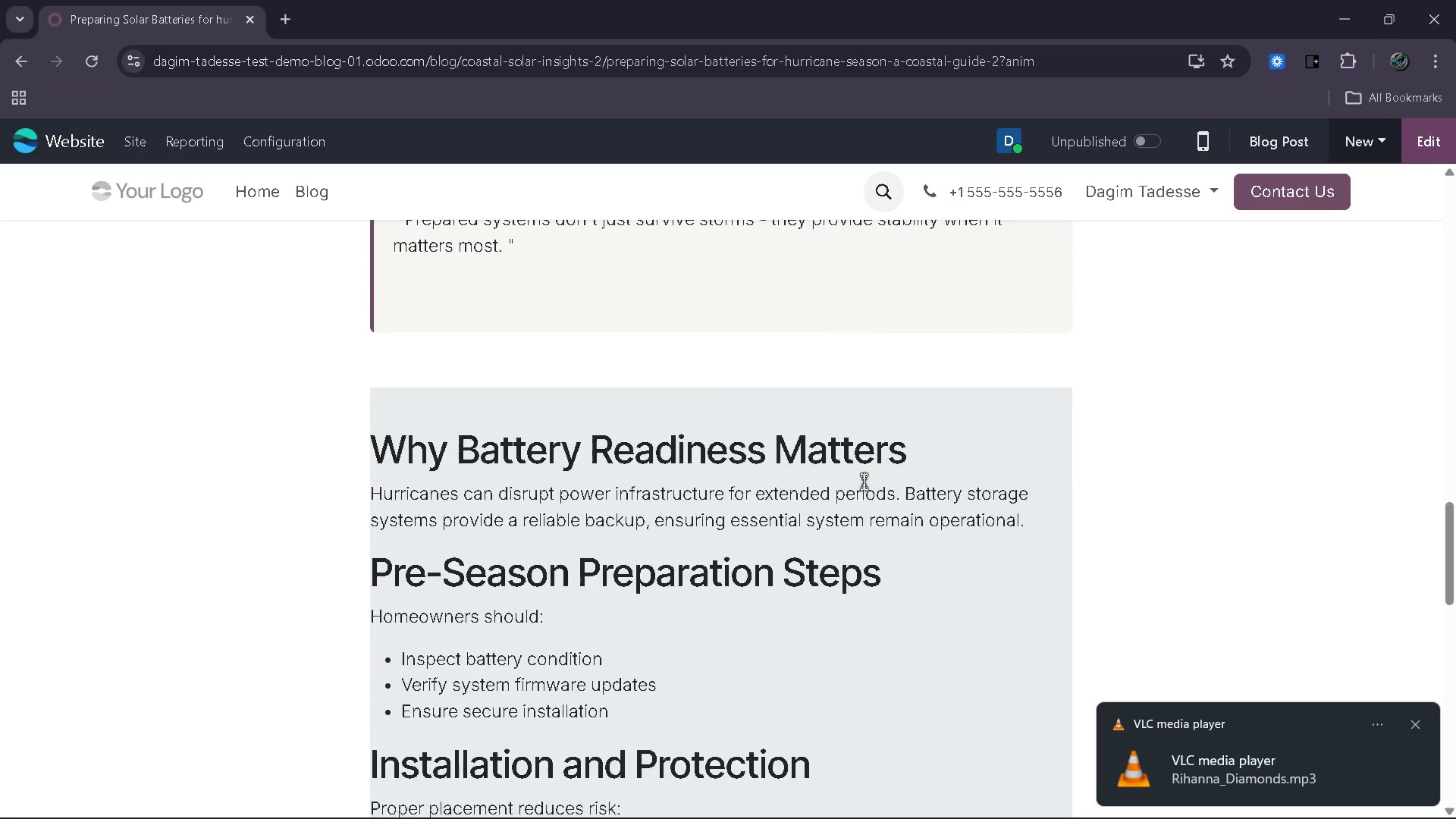 
wait(32.67)
 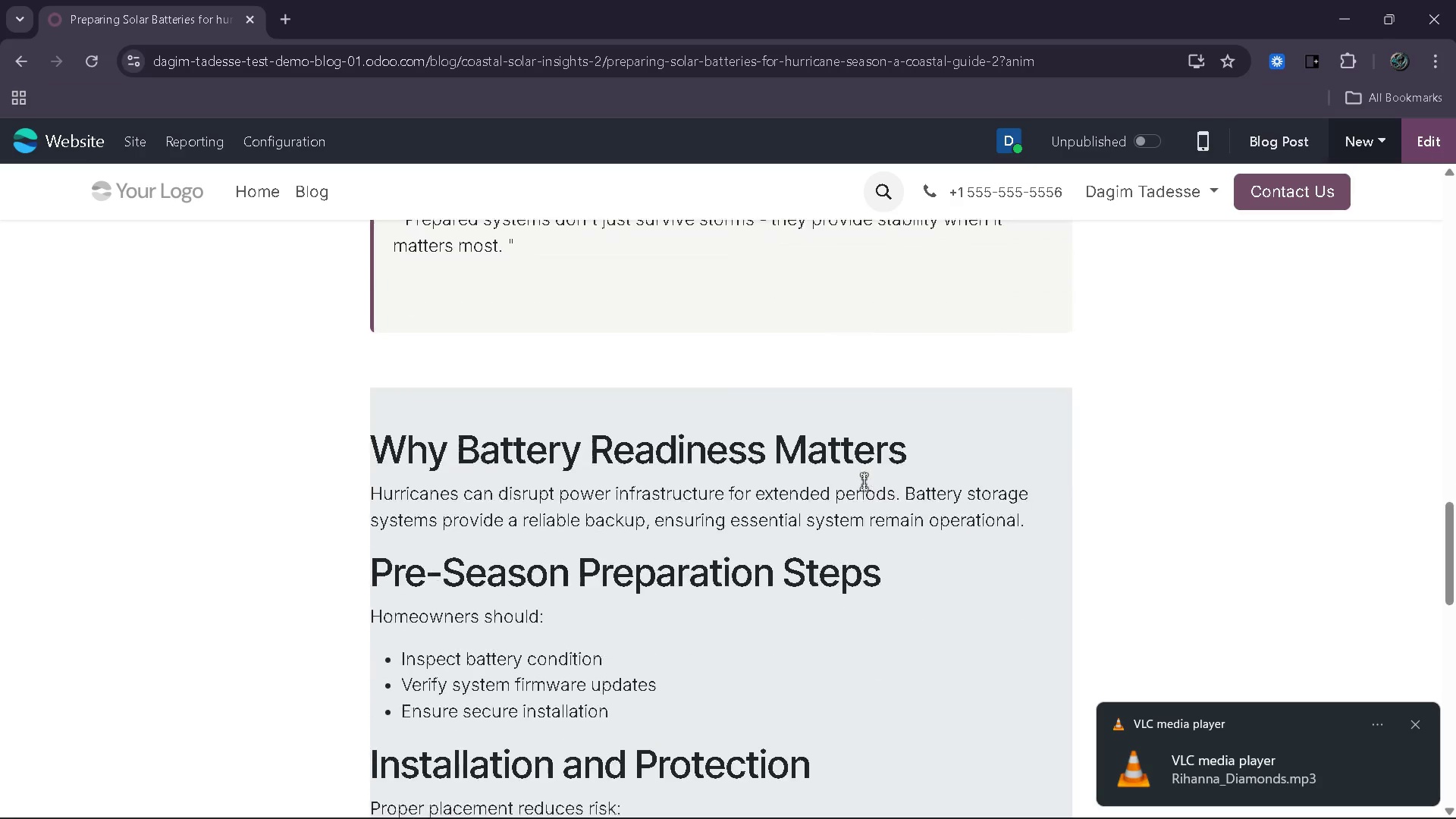 
left_click([730, 566])
 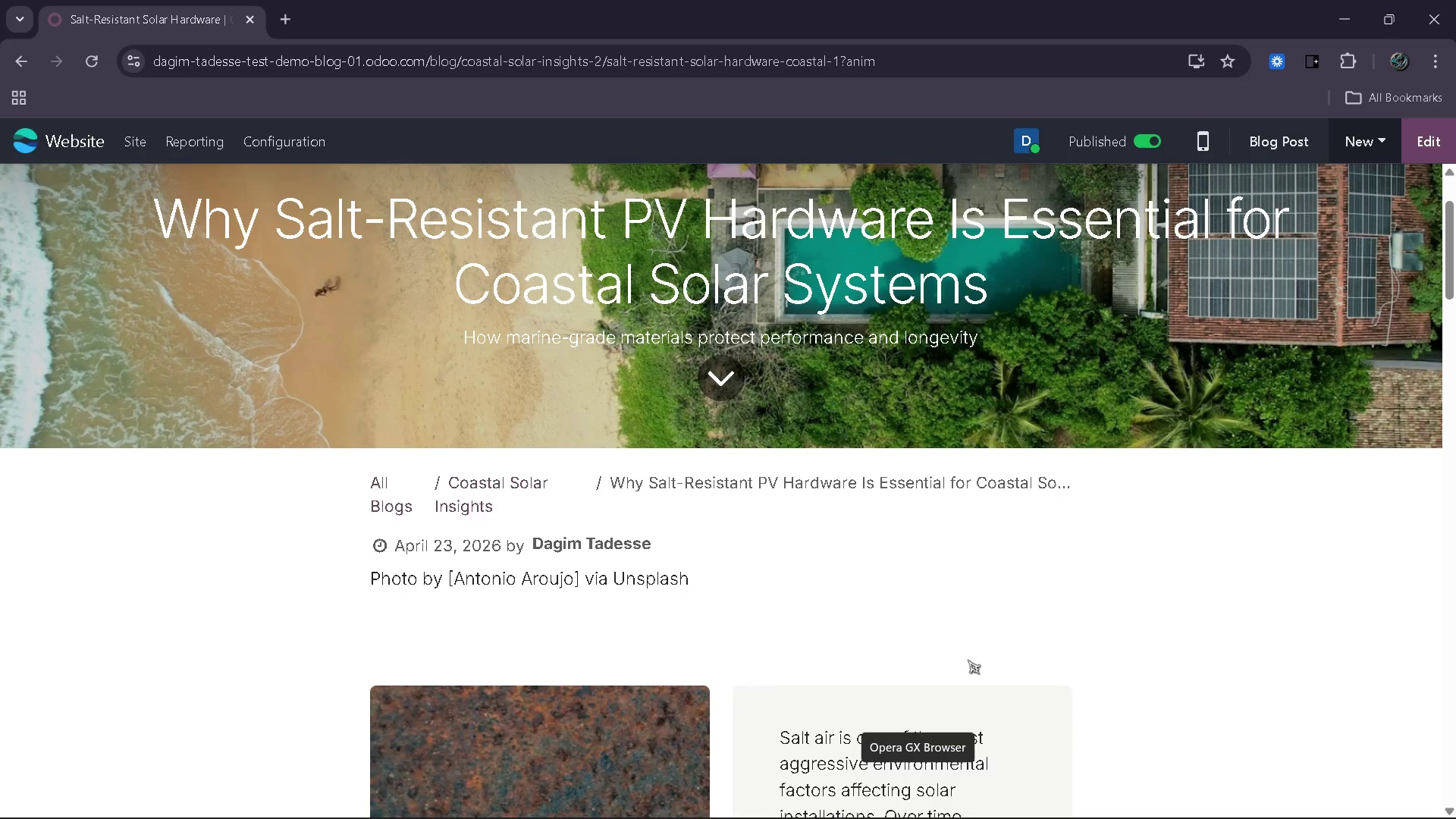 
wait(36.92)
 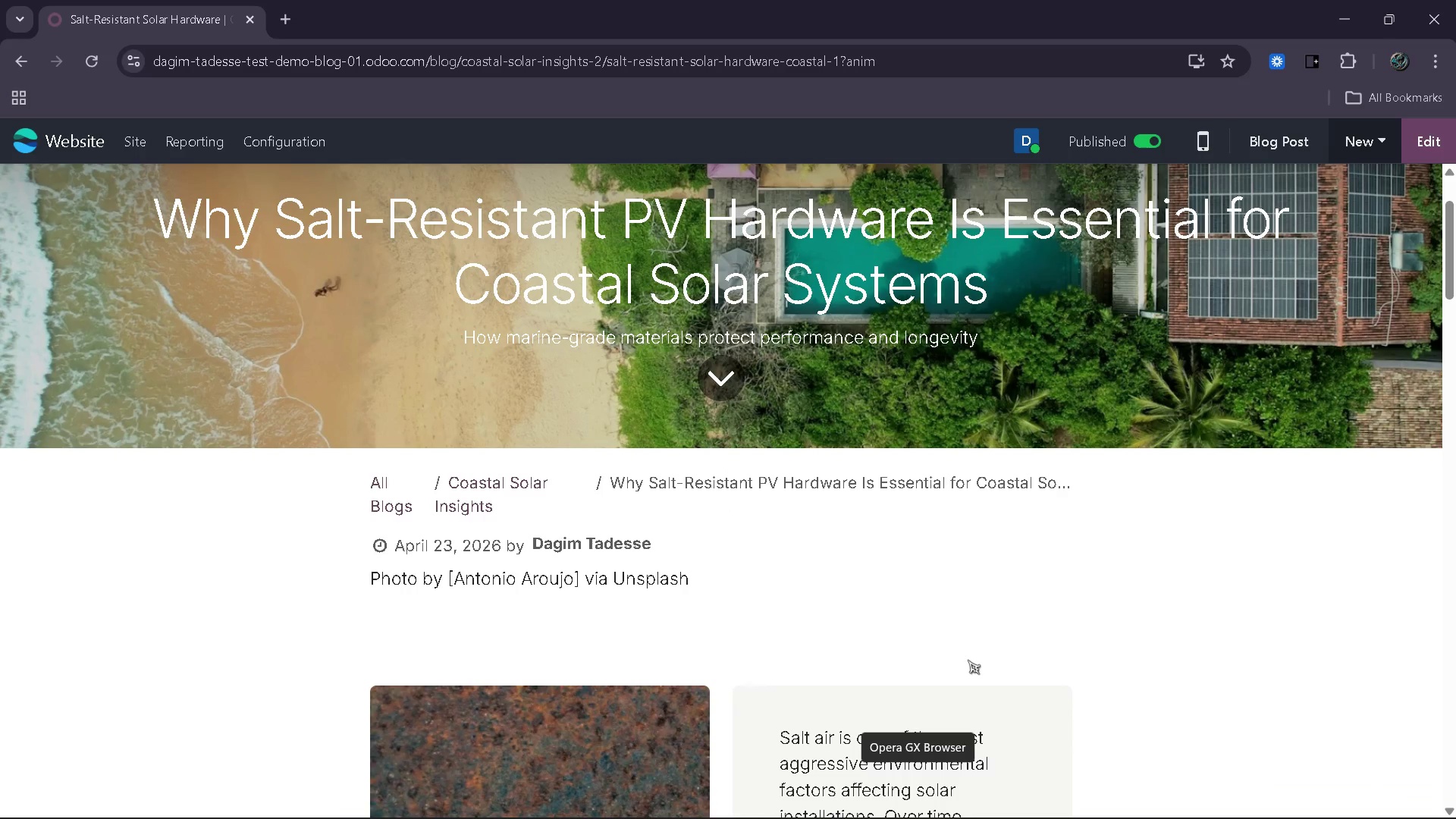 
left_click([720, 770])
 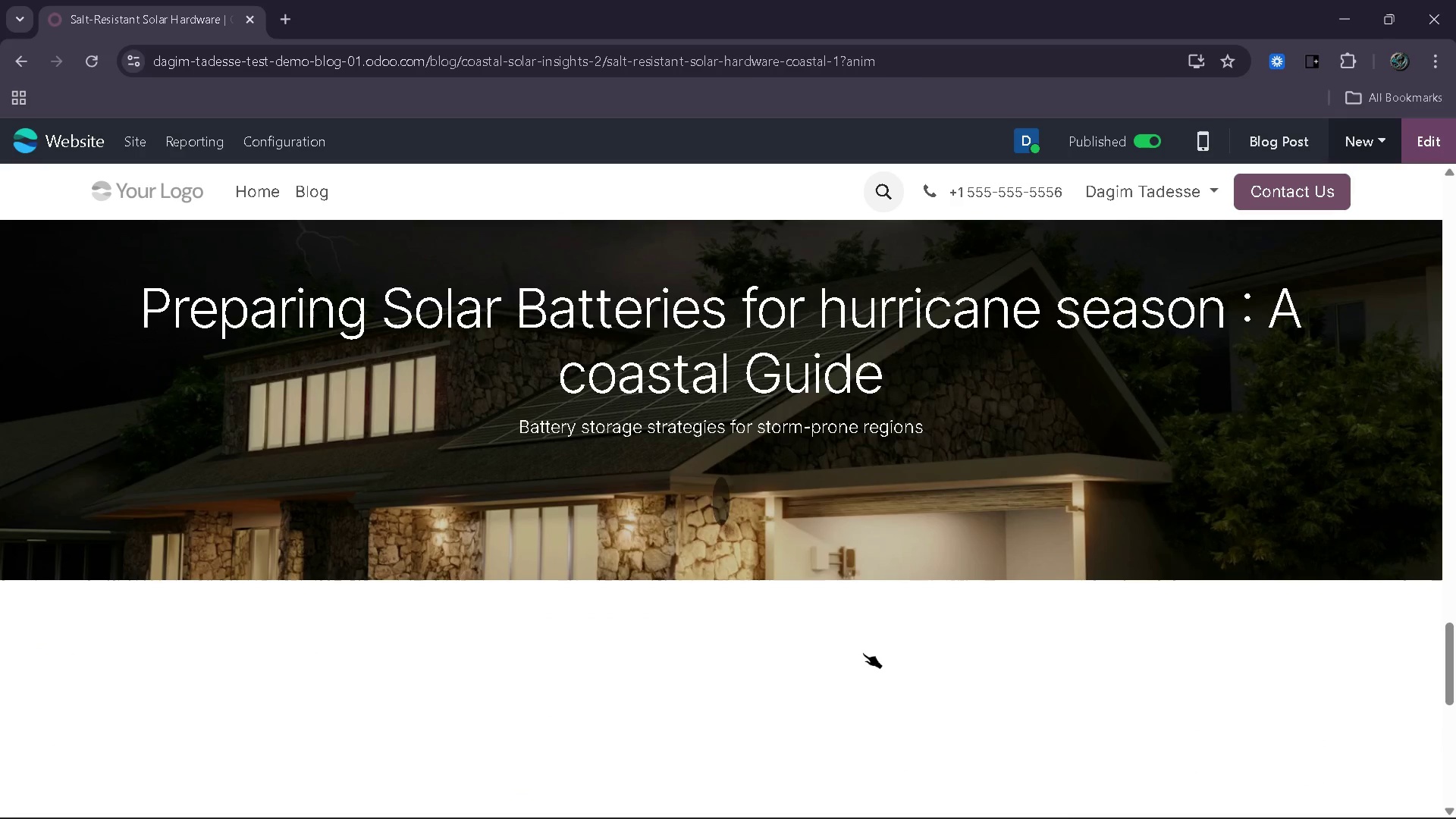 
wait(8.34)
 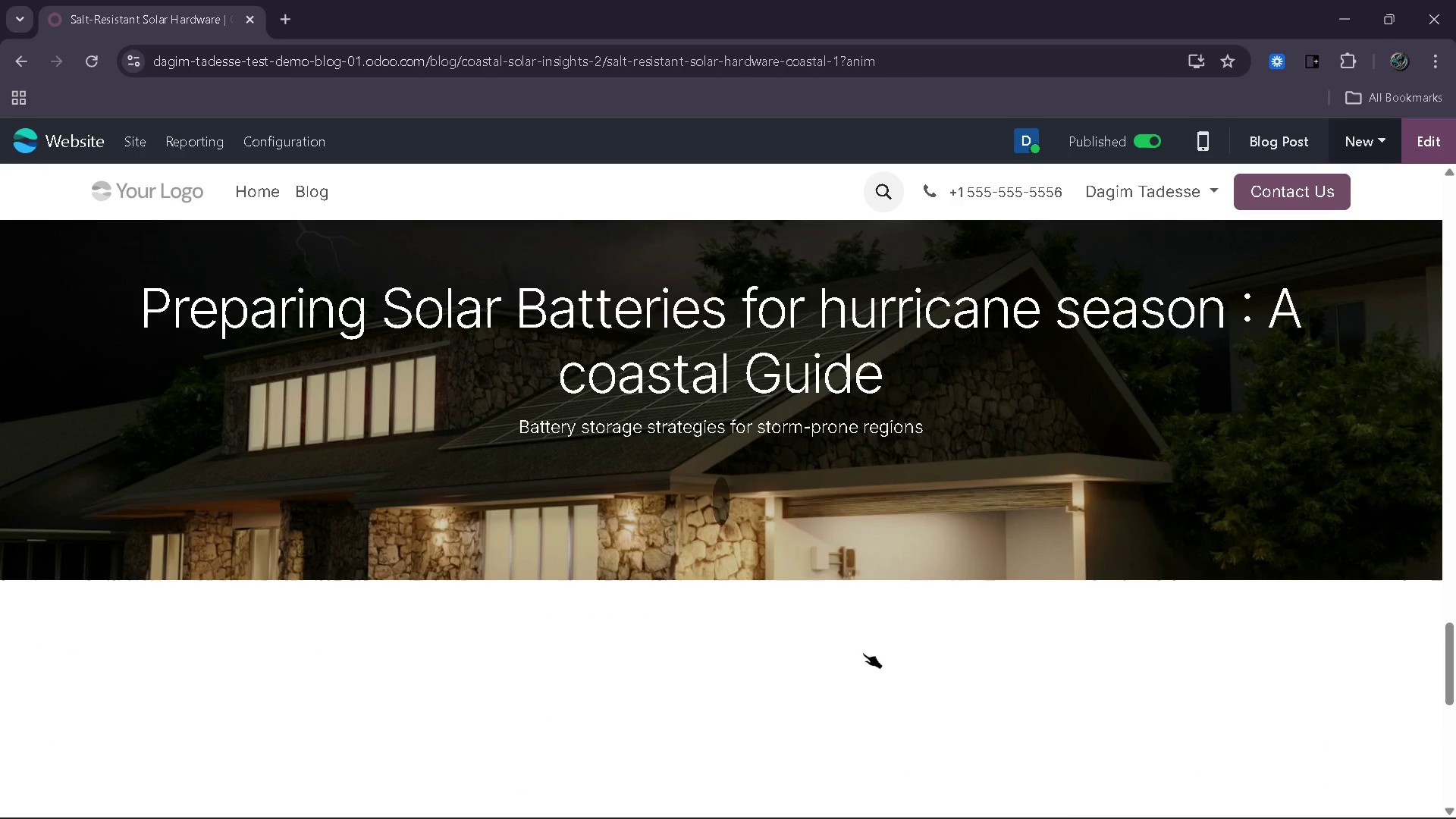 
left_click([1439, 130])
 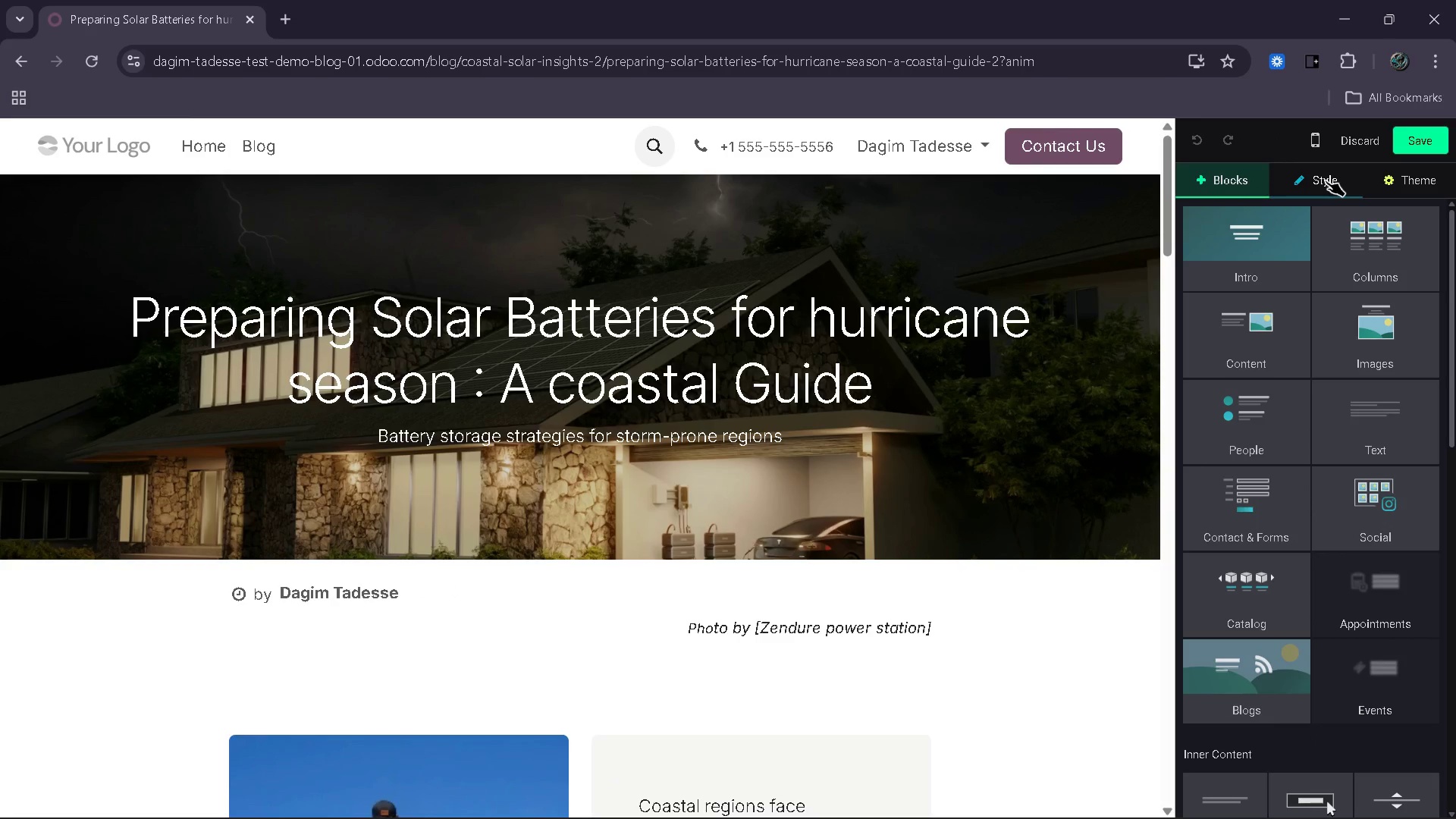 
wait(6.88)
 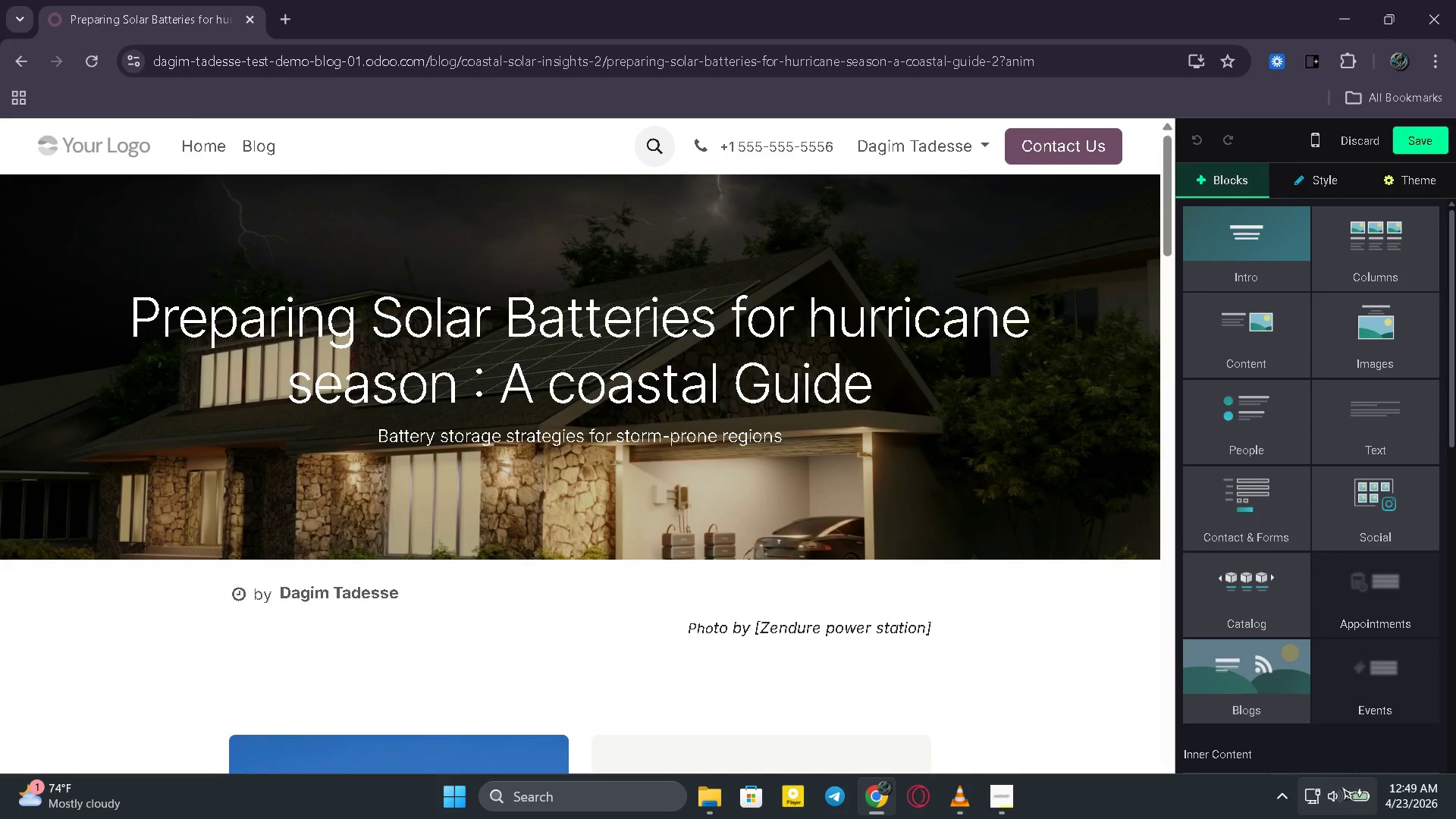 
left_click([1075, 422])
 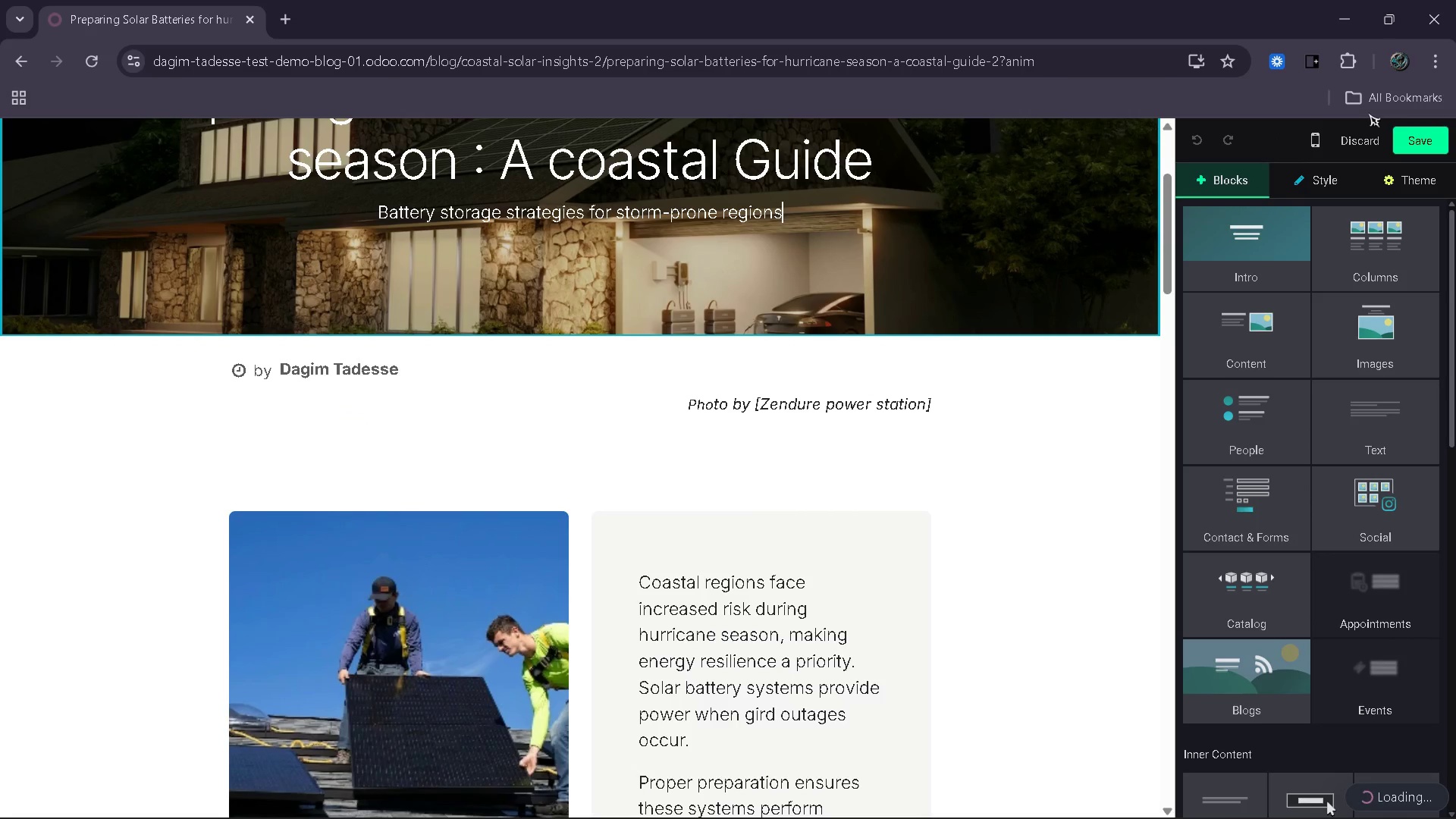 
left_click([1322, 167])
 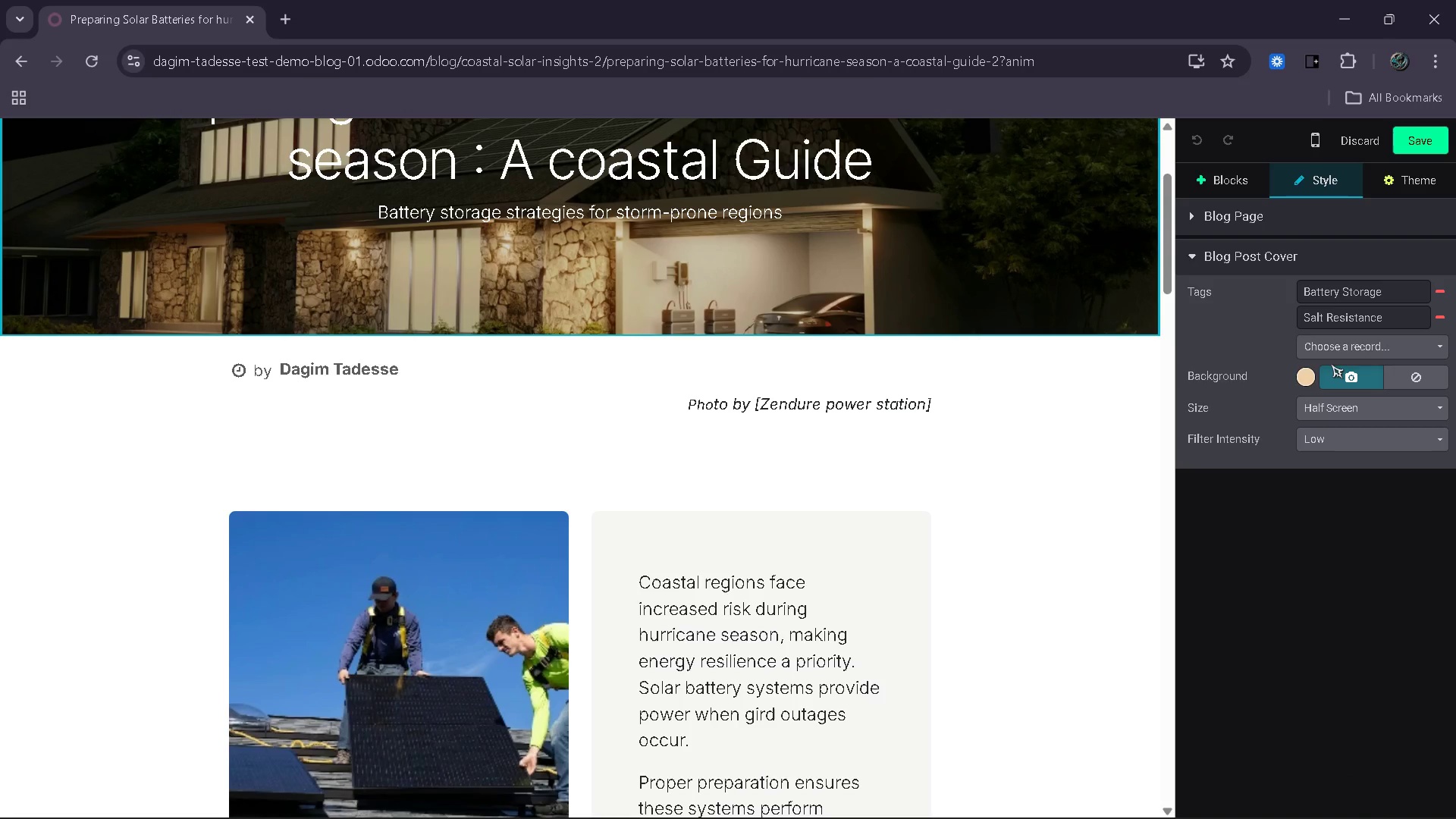 
left_click([1337, 373])
 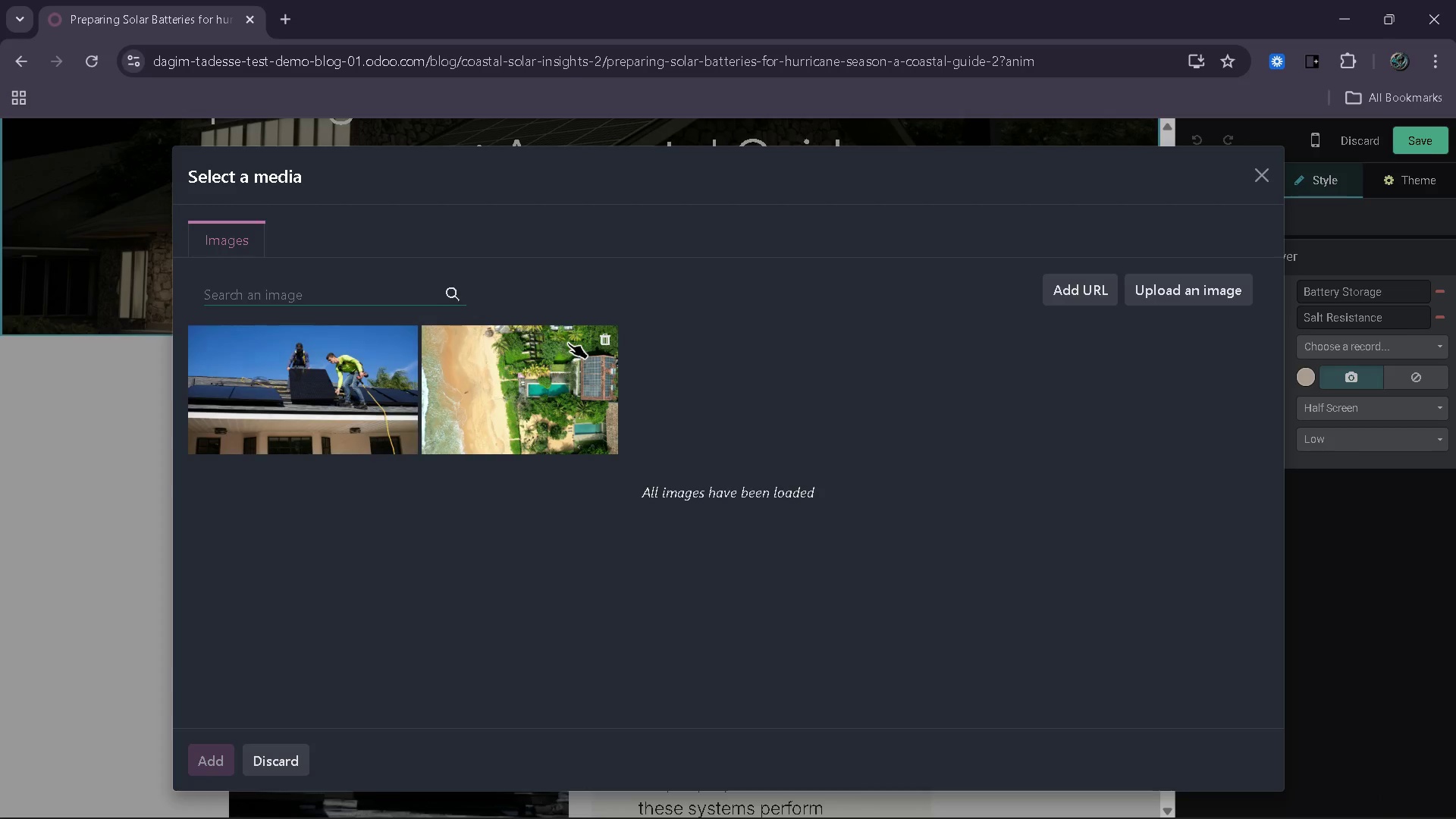 
wait(14.02)
 